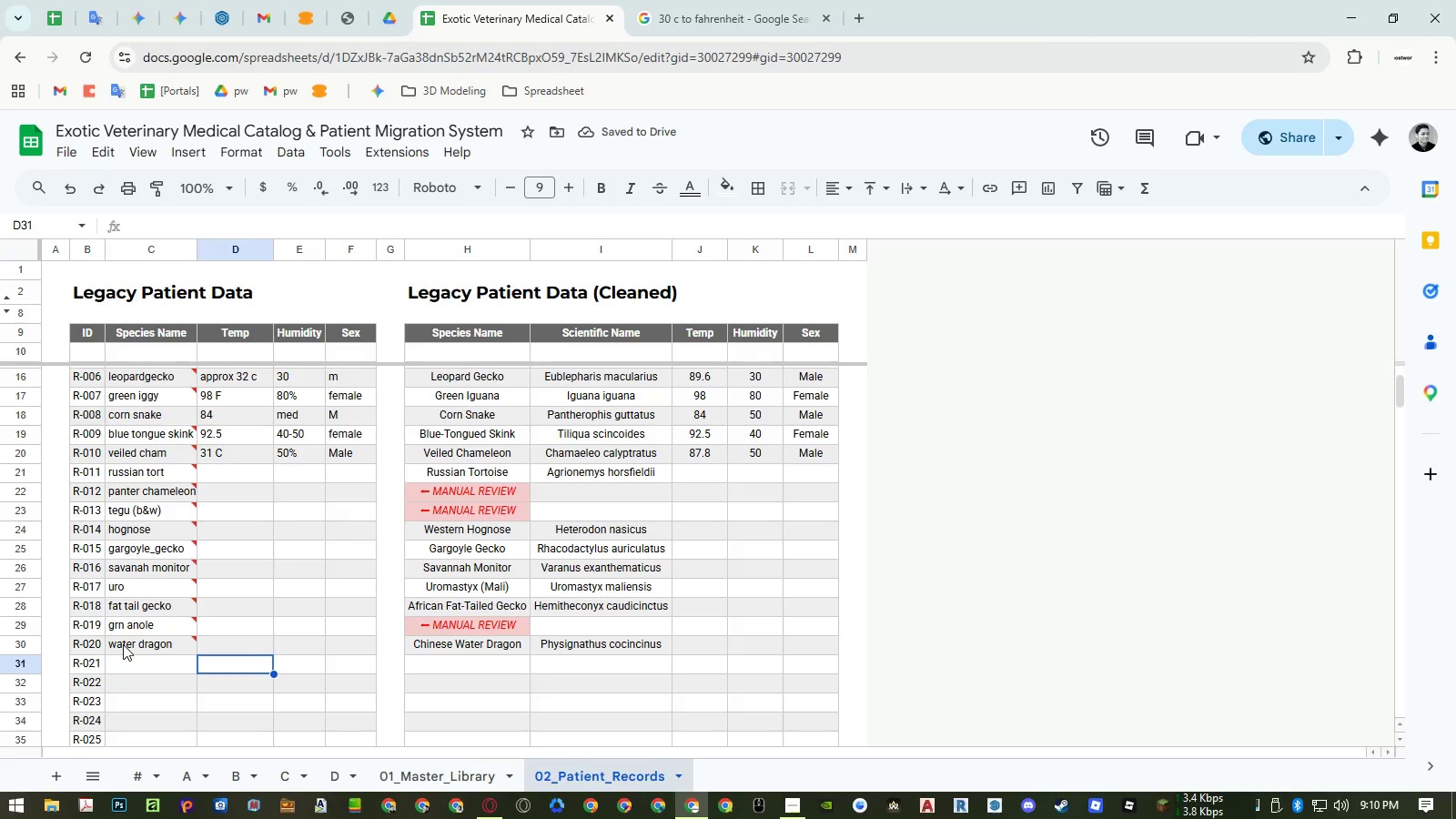 
key(Control+ControlLeft)
 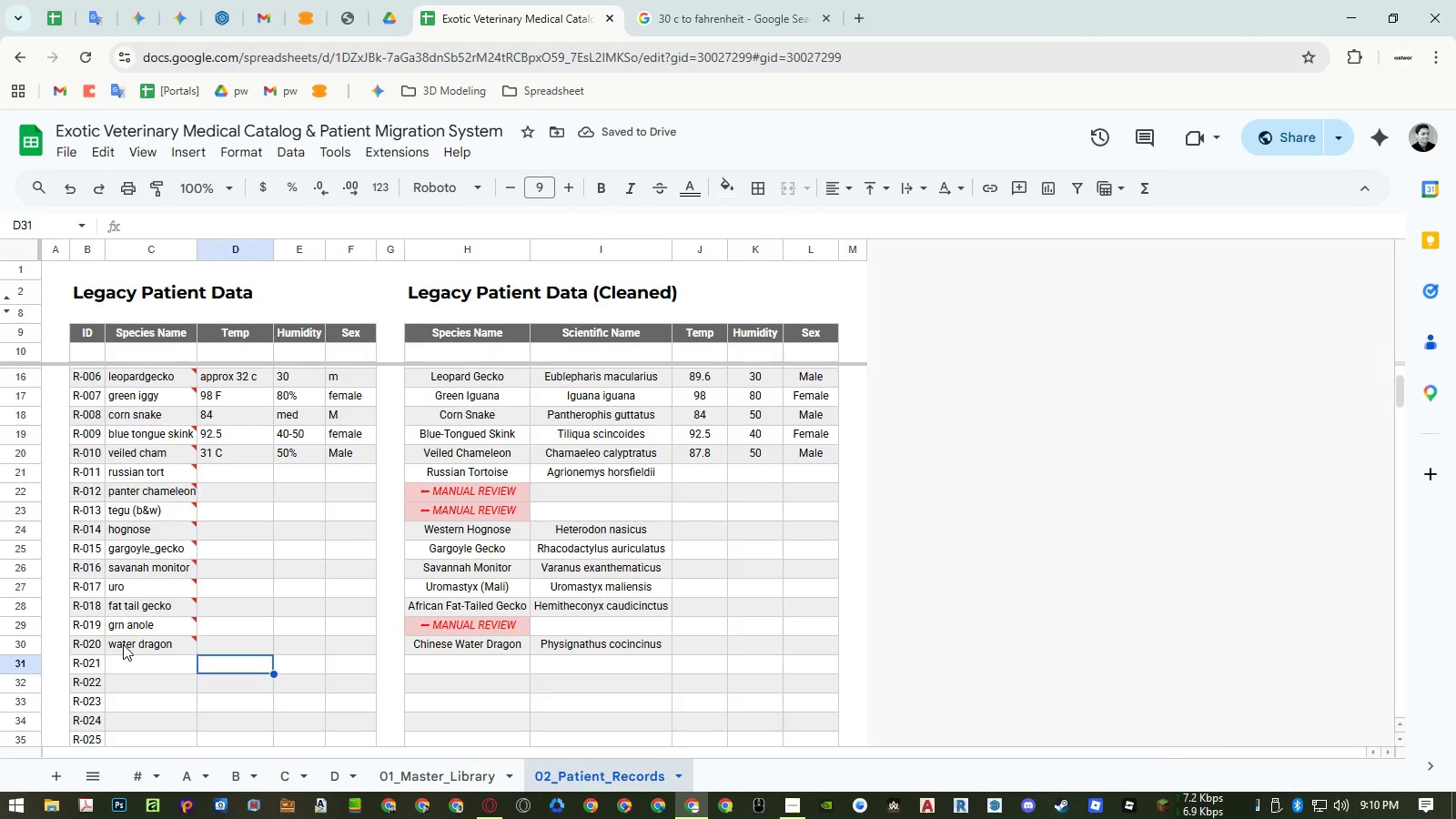 
key(Control+ArrowUp)
 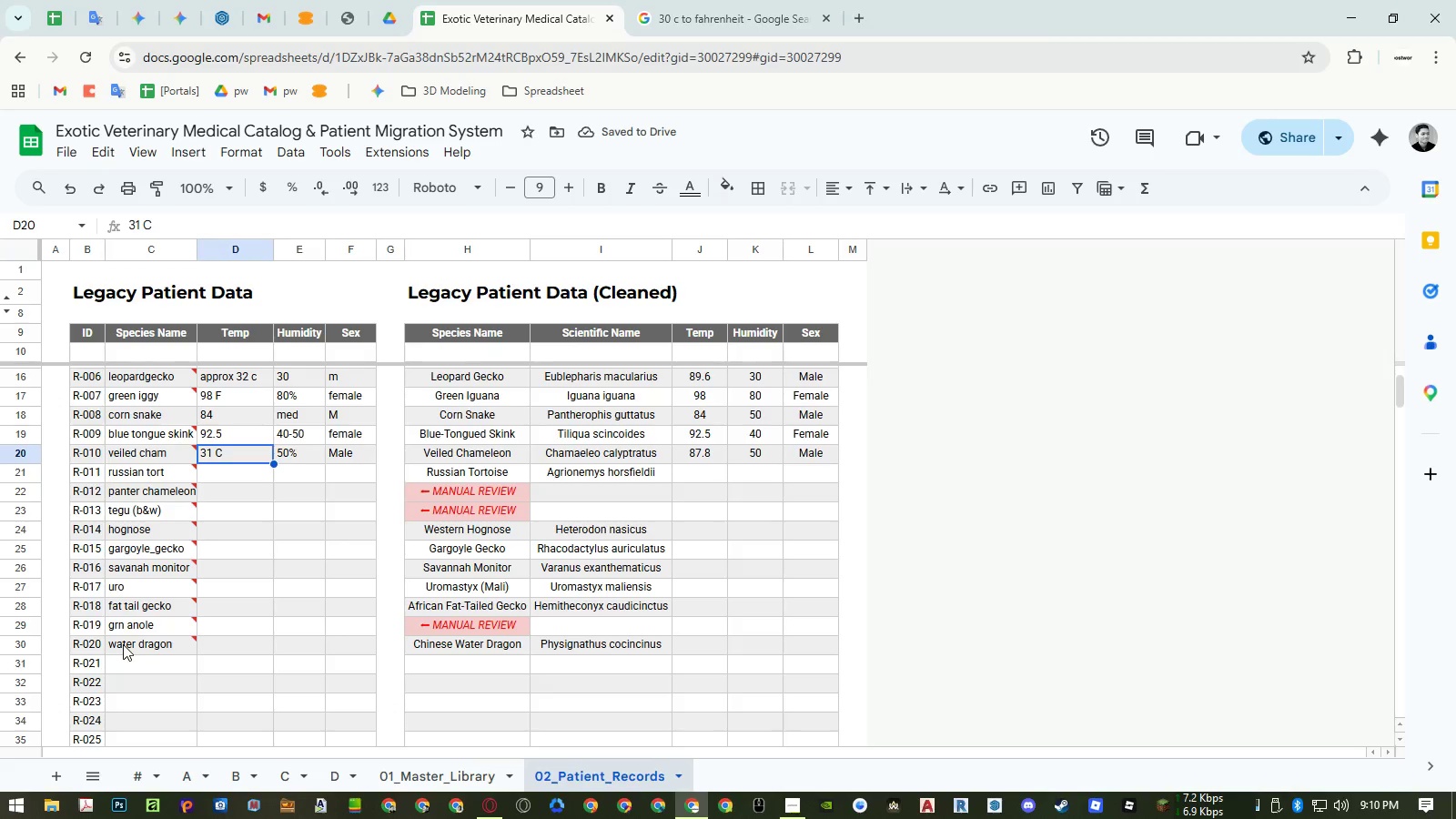 
key(ArrowDown)
 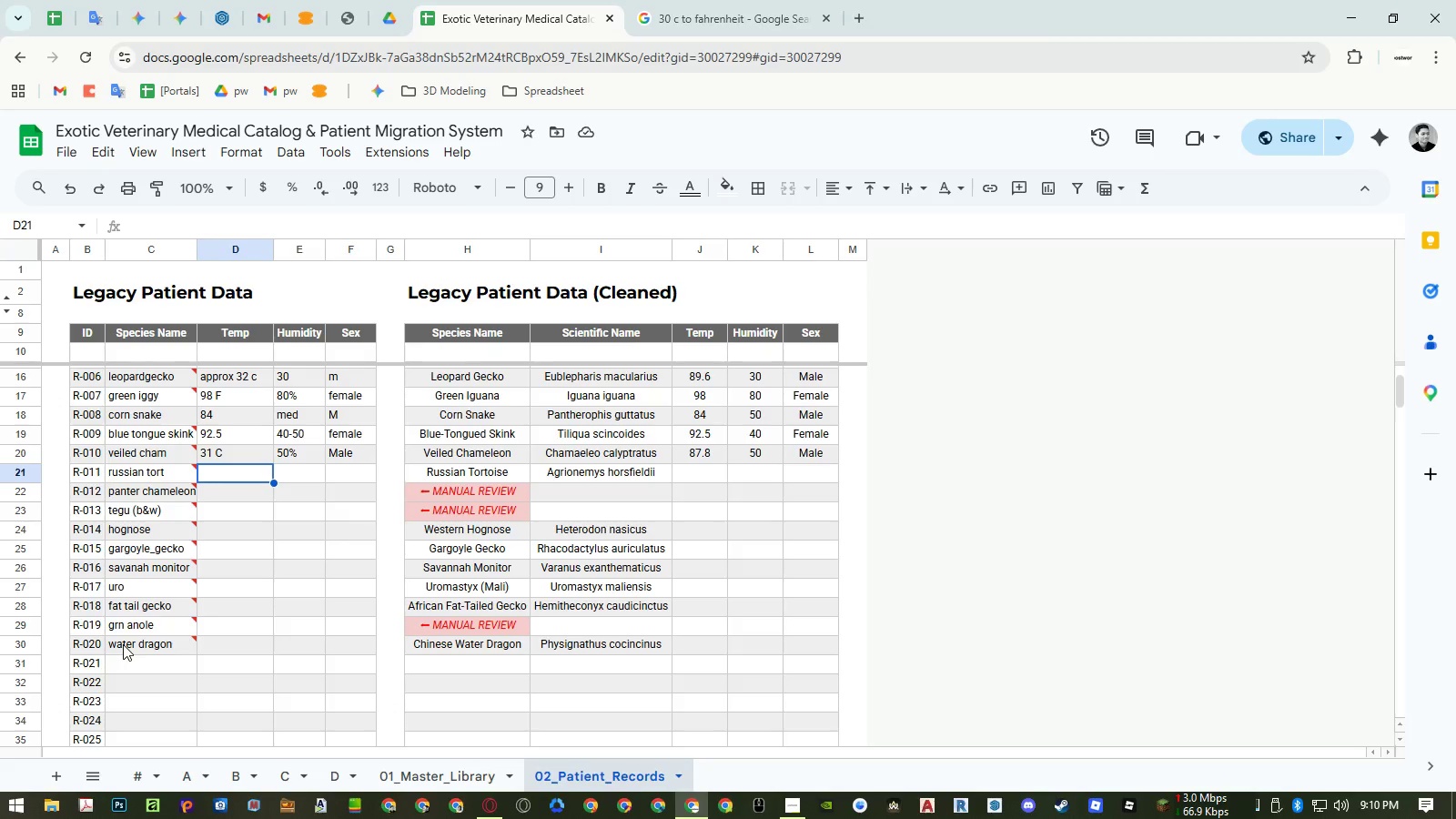 
wait(5.14)
 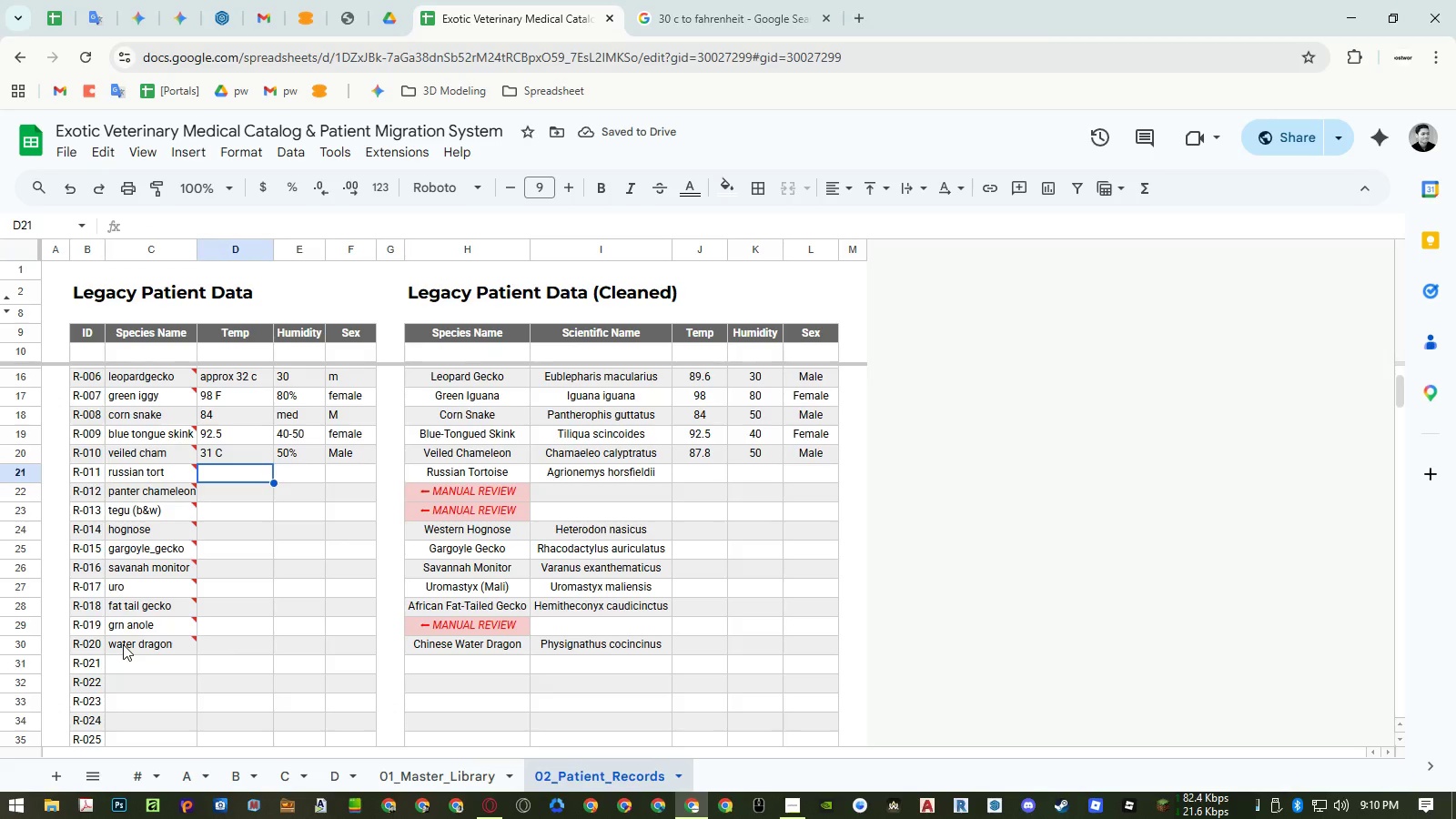 
type(90)
key(NumpadEnter)
type(85)
key(NumpadEnter)
type(105)
key(NumpadEnter)
type(90.1)
key(NumpadEnter)
type(78-80)
key(NumpadEnter)
type(110)
key(NumpadEnter)
type(115 degrers)
key(Backspace)
key(Backspace)
type(es)
 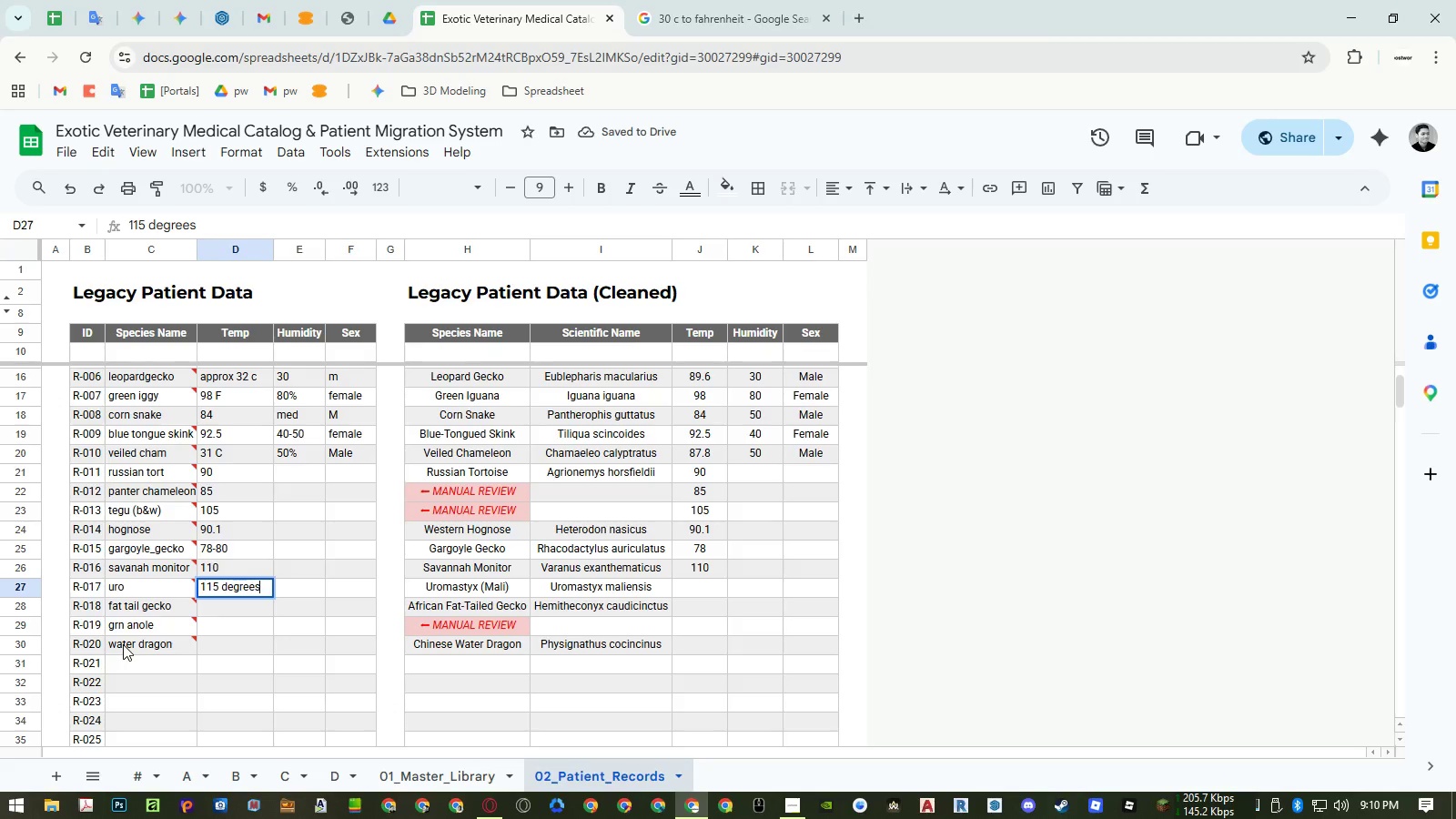 
key(Enter)
 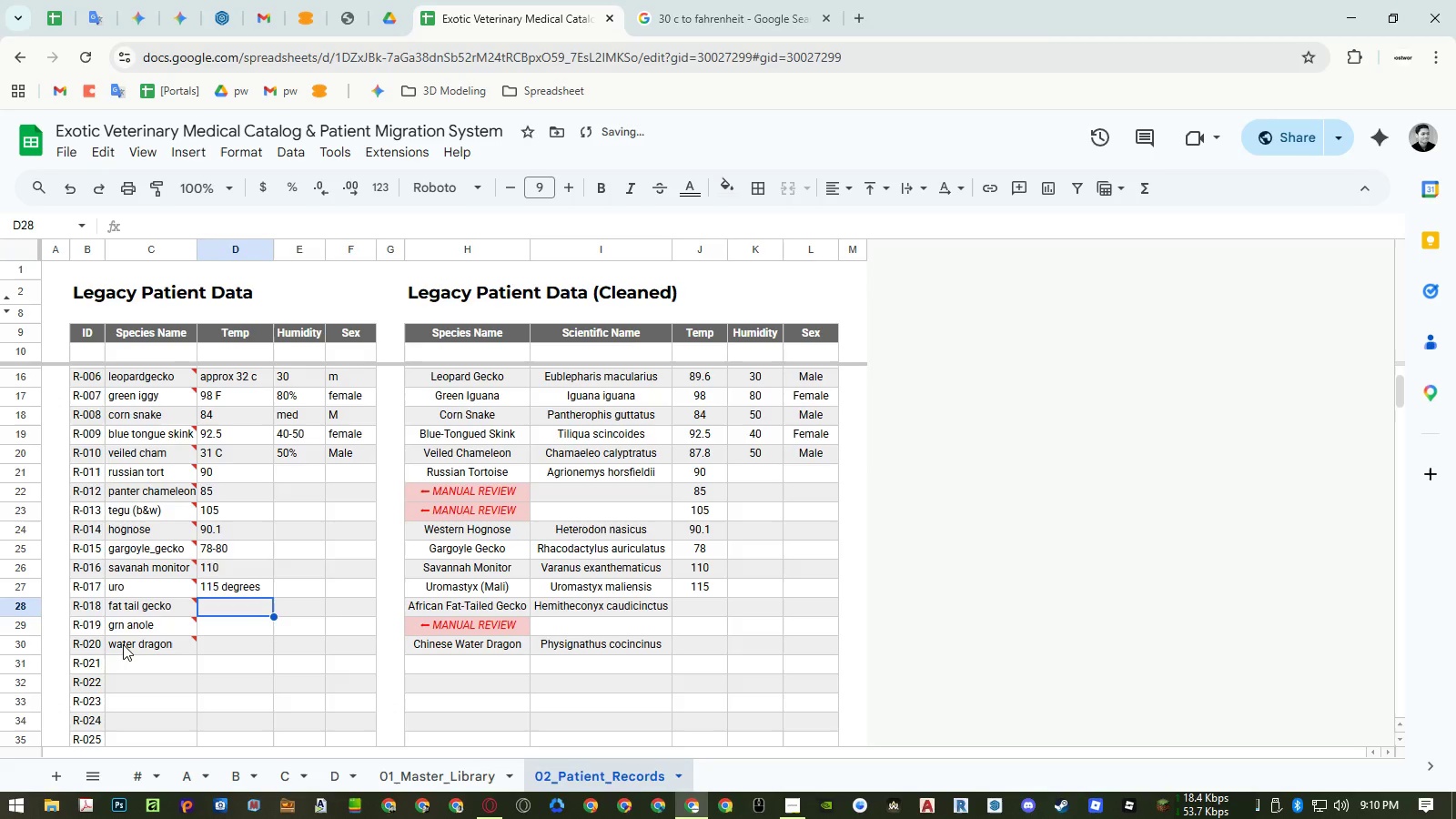 
key(Numpad8)
 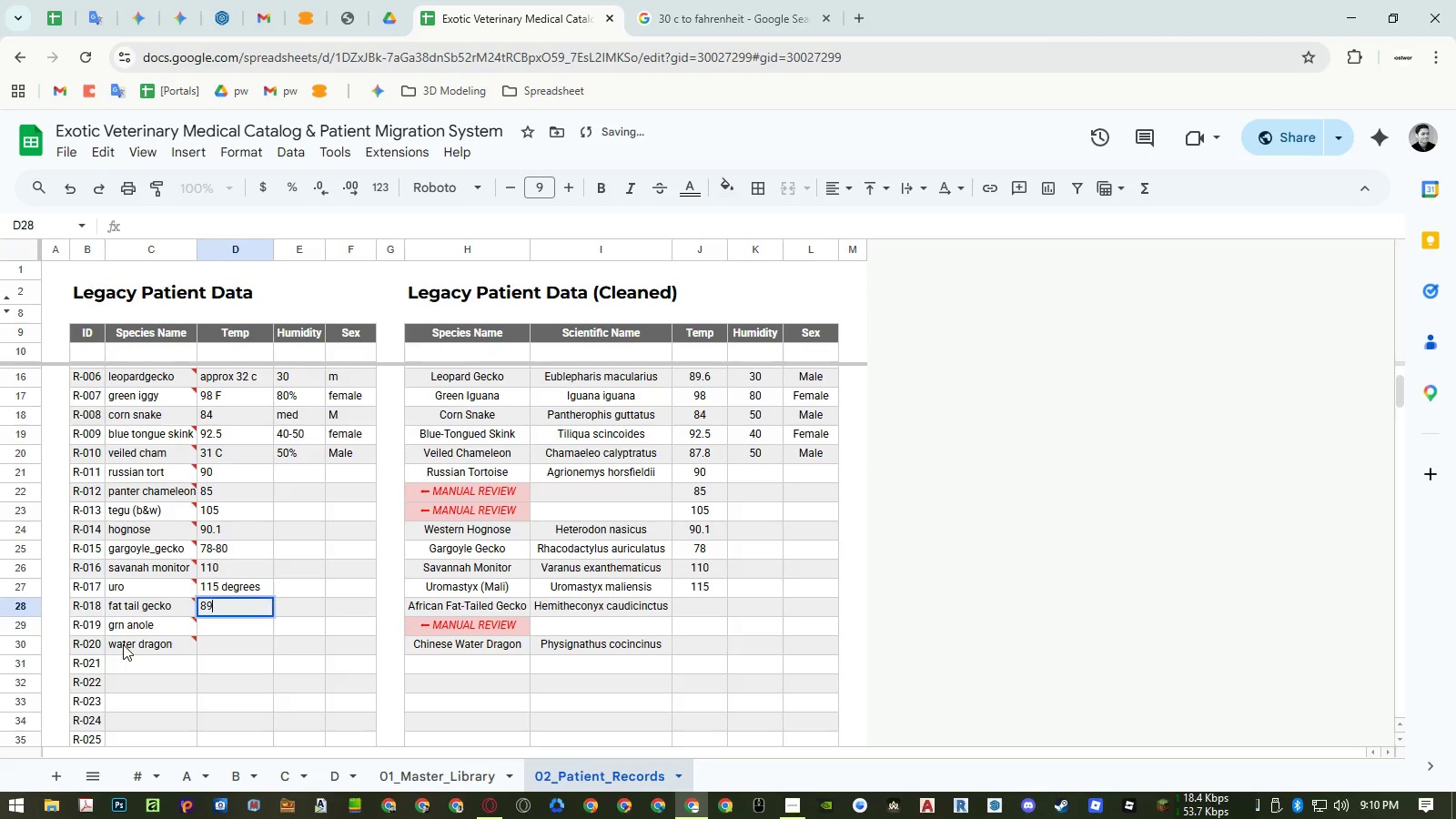 
key(Numpad9)
 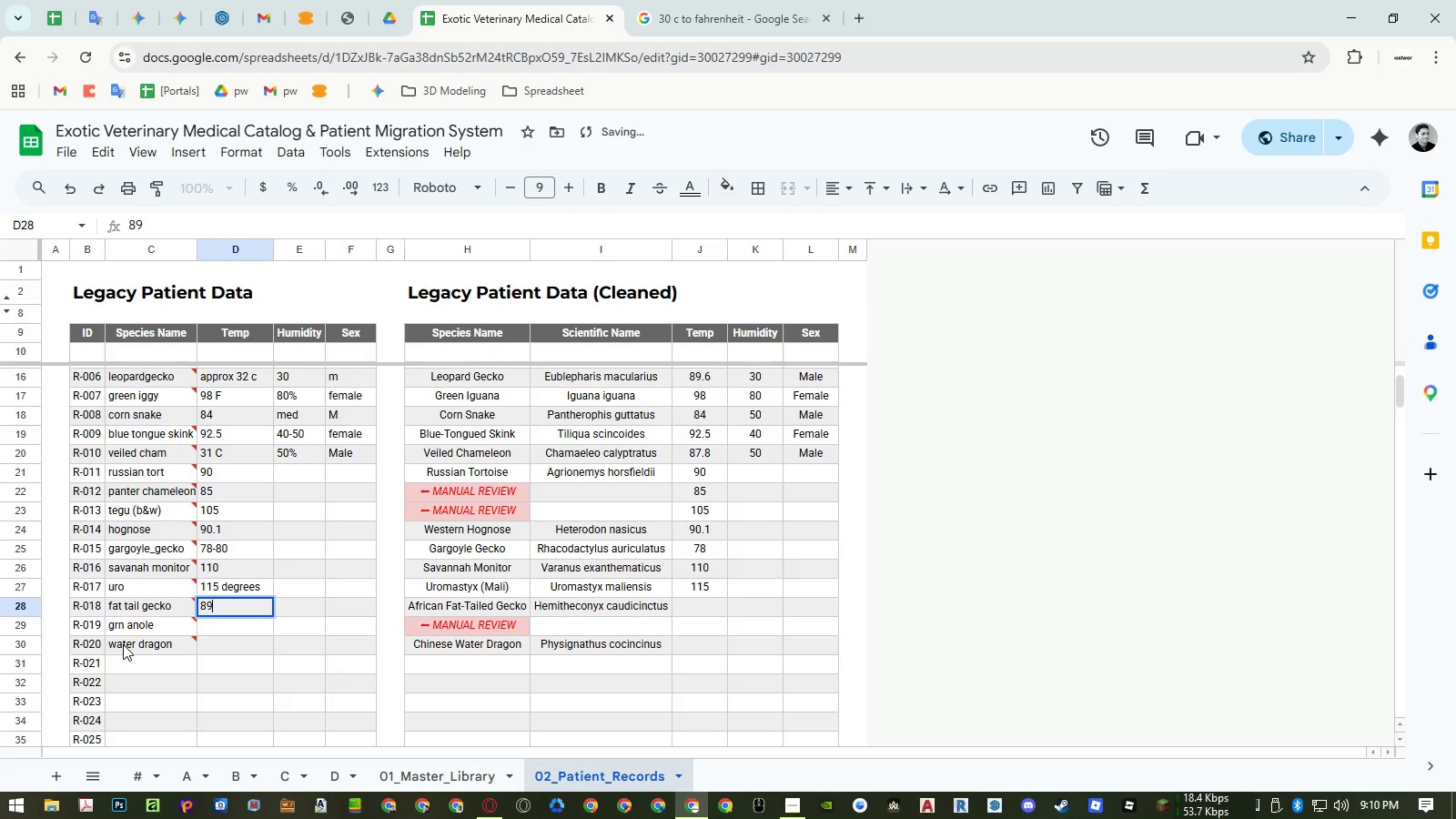 
key(NumpadEnter)
 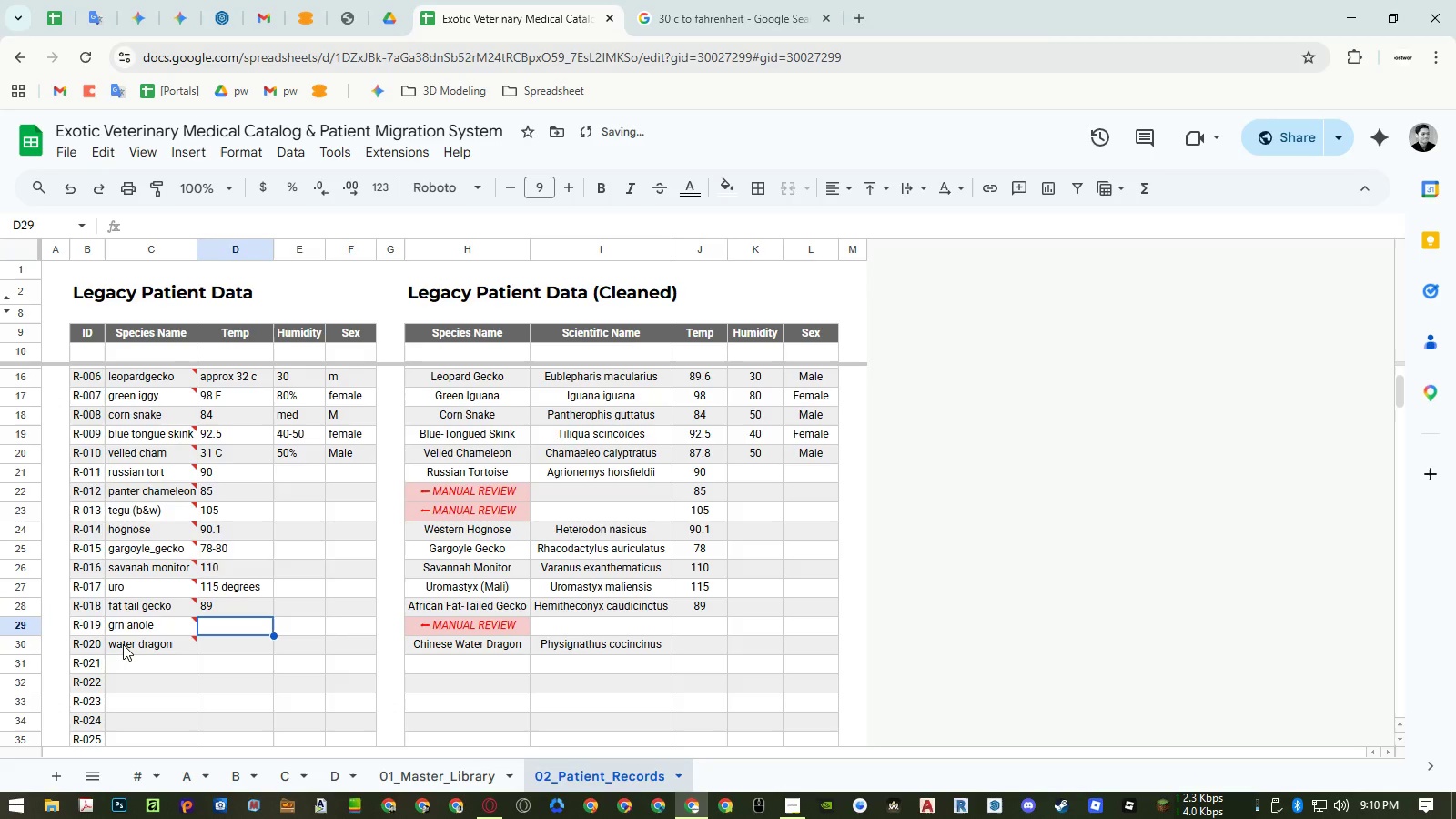 
key(Numpad8)
 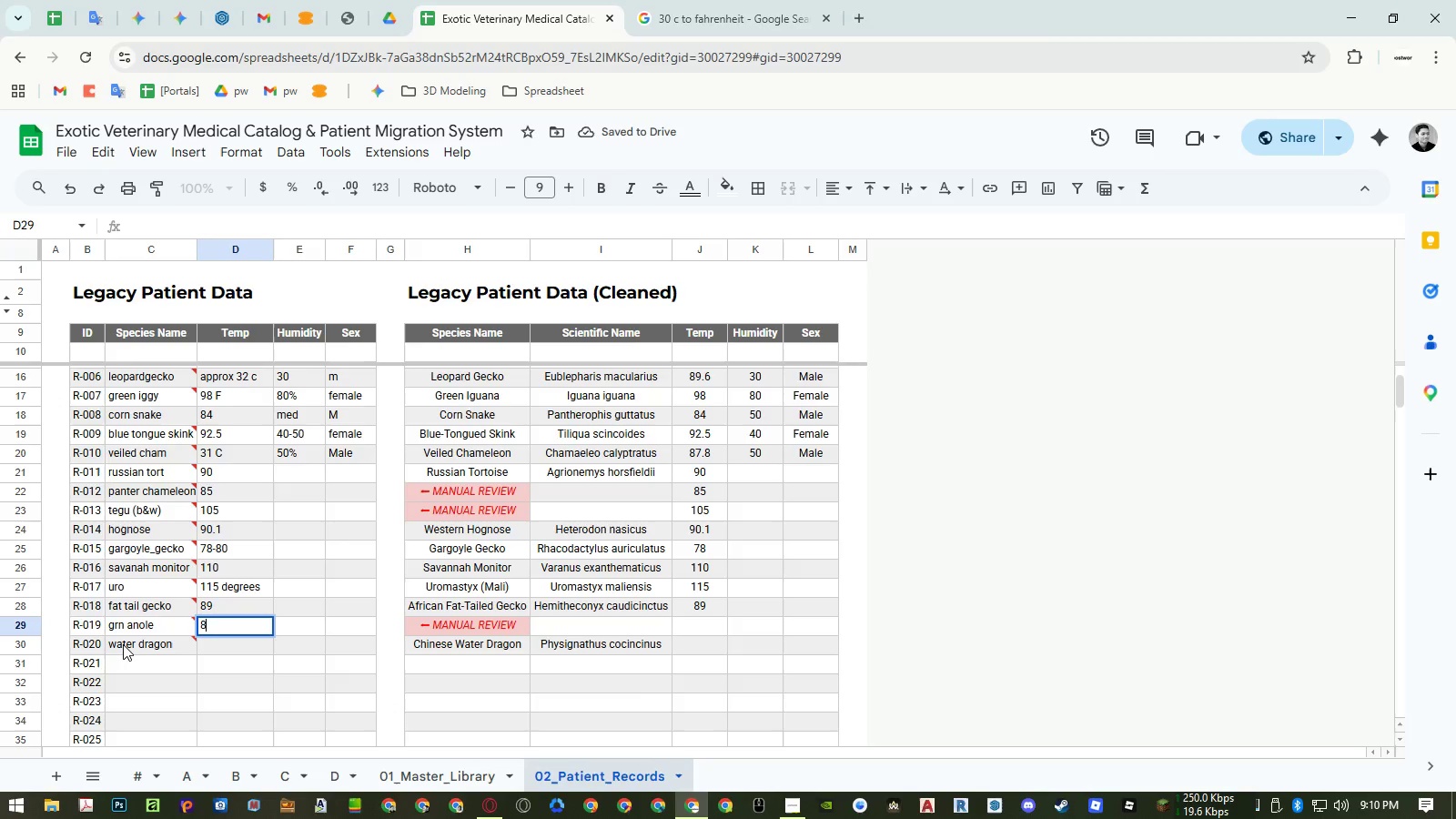 
key(Numpad5)
 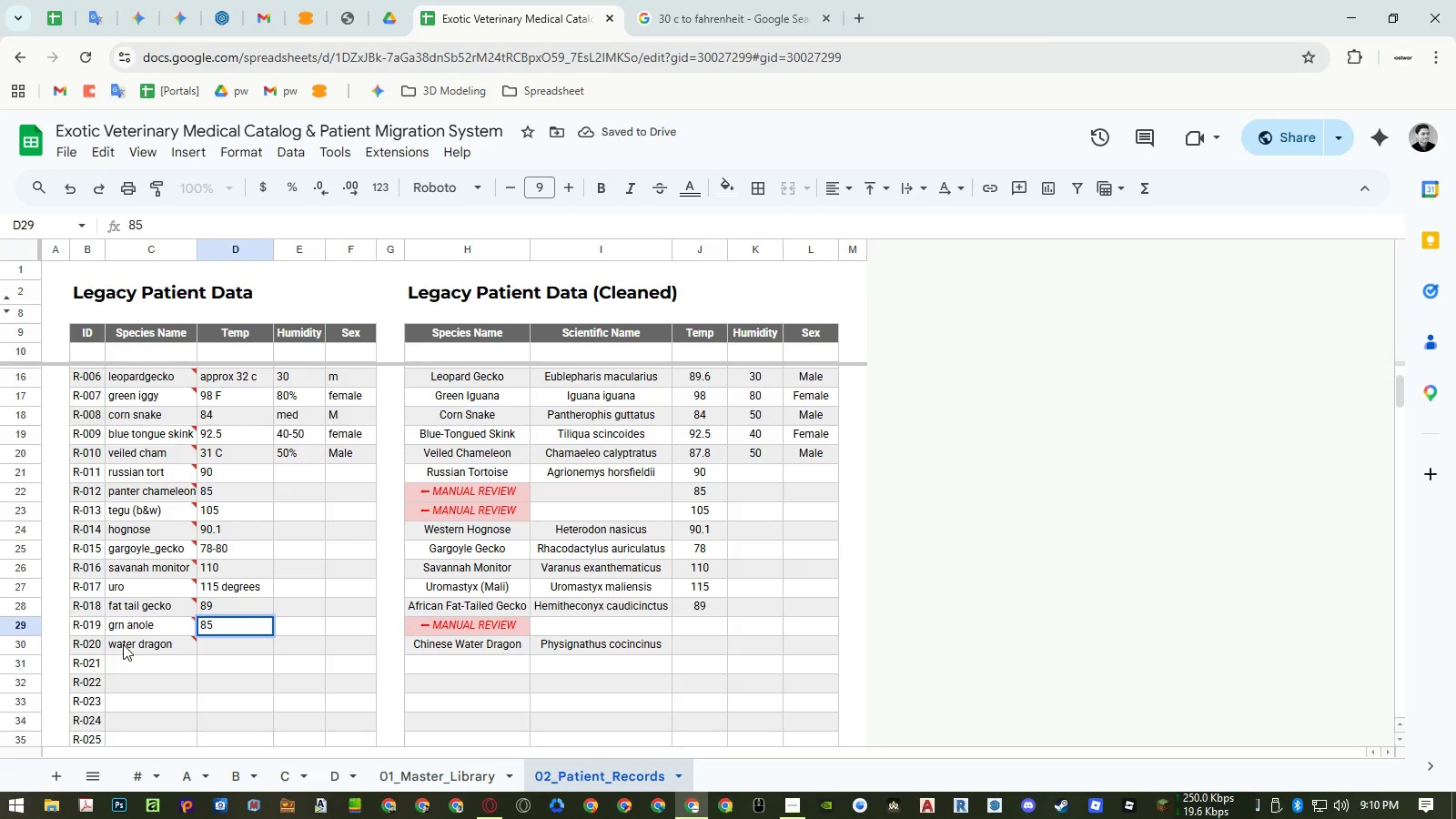 
key(NumpadEnter)
 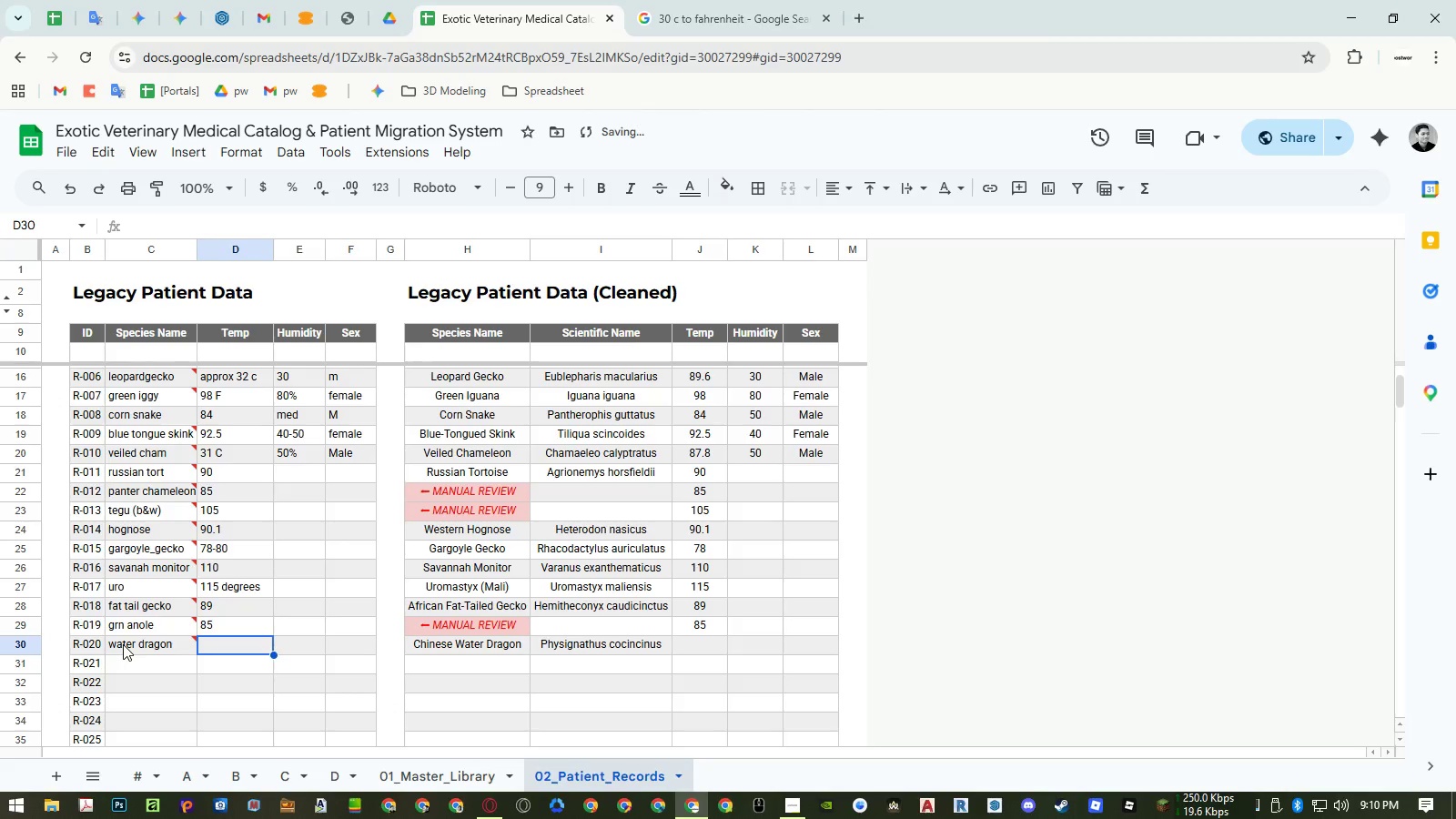 
key(Numpad9)
 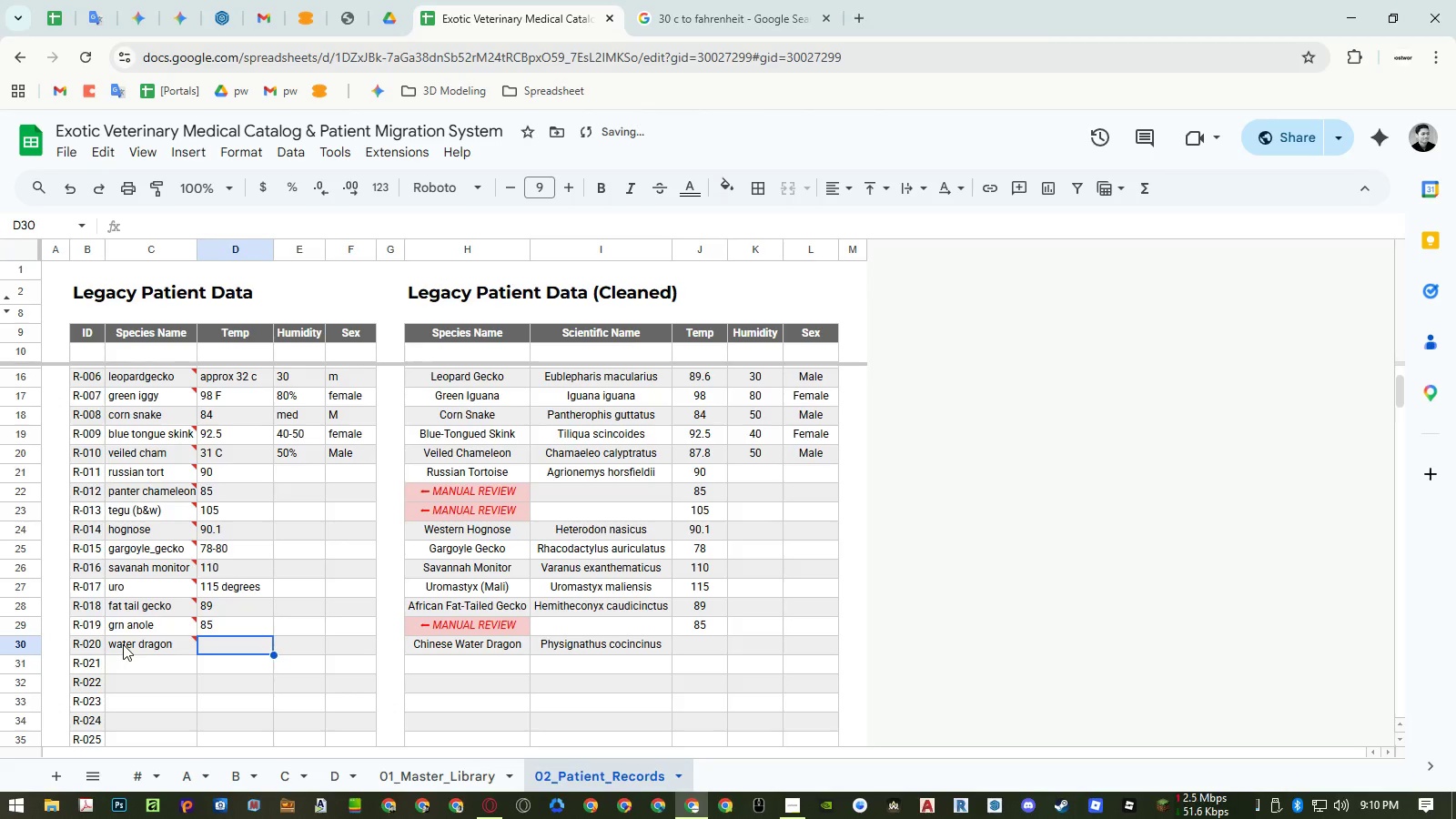 
key(Numpad2)
 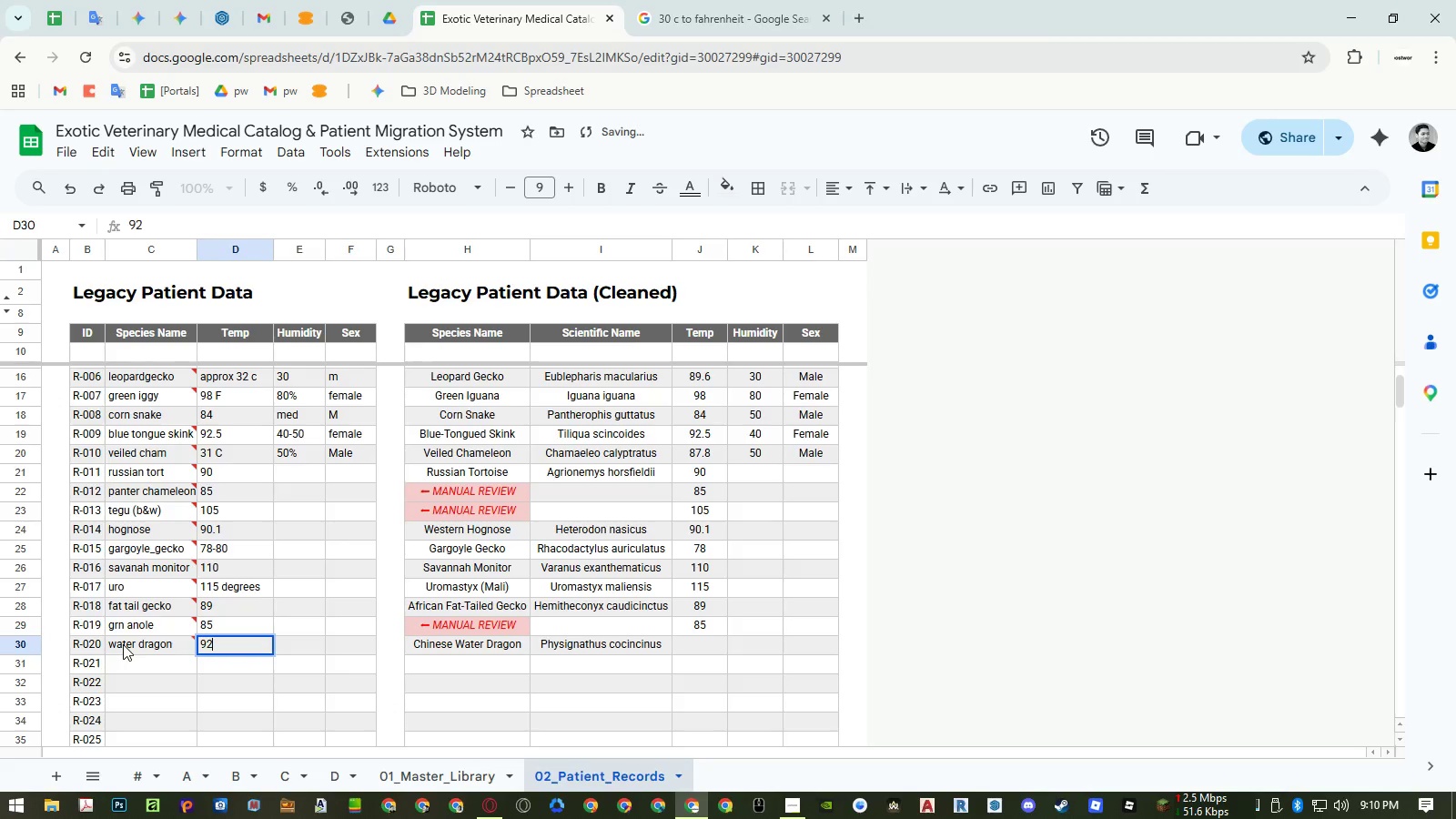 
key(NumpadEnter)
 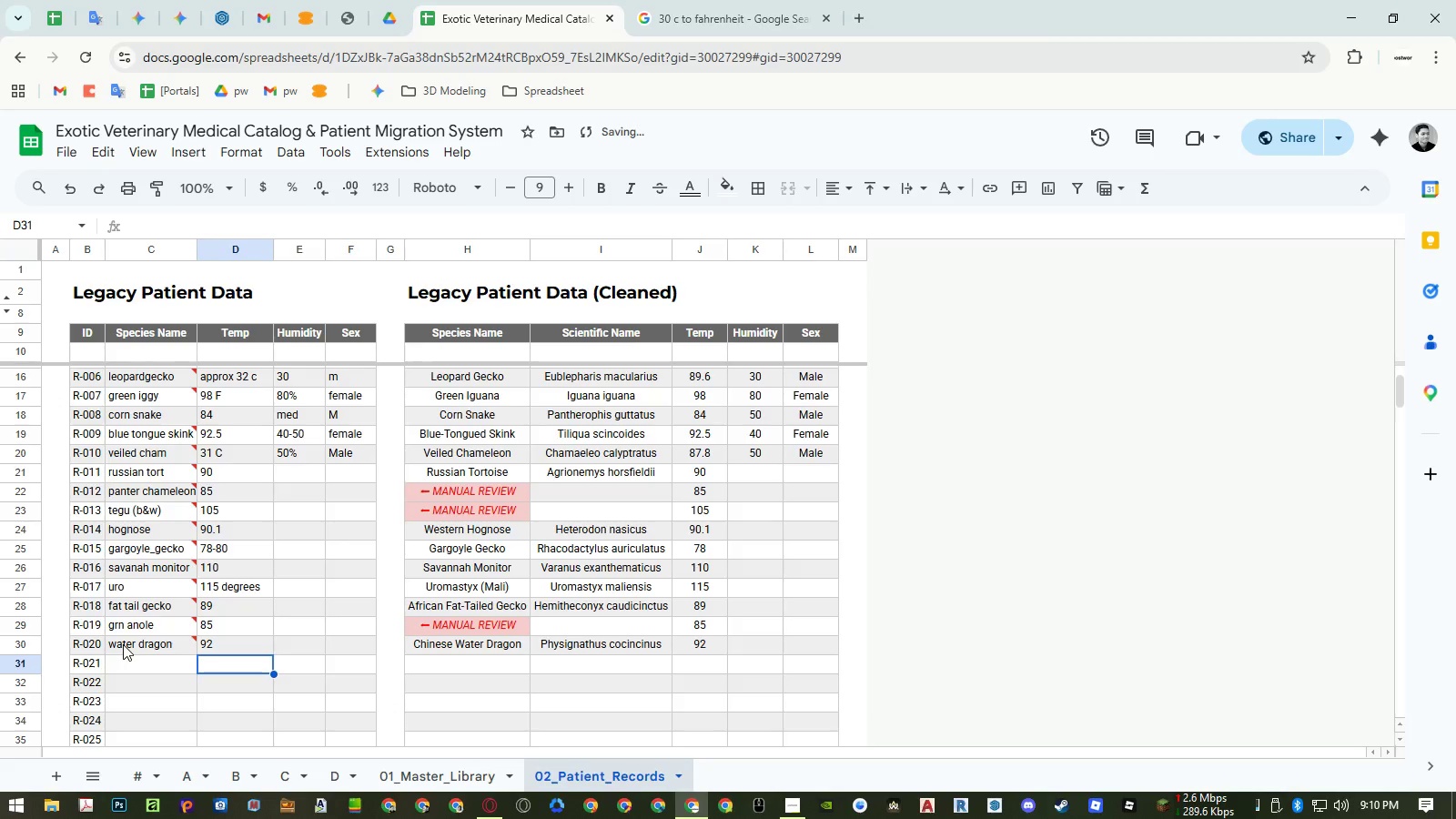 
key(ArrowRight)
 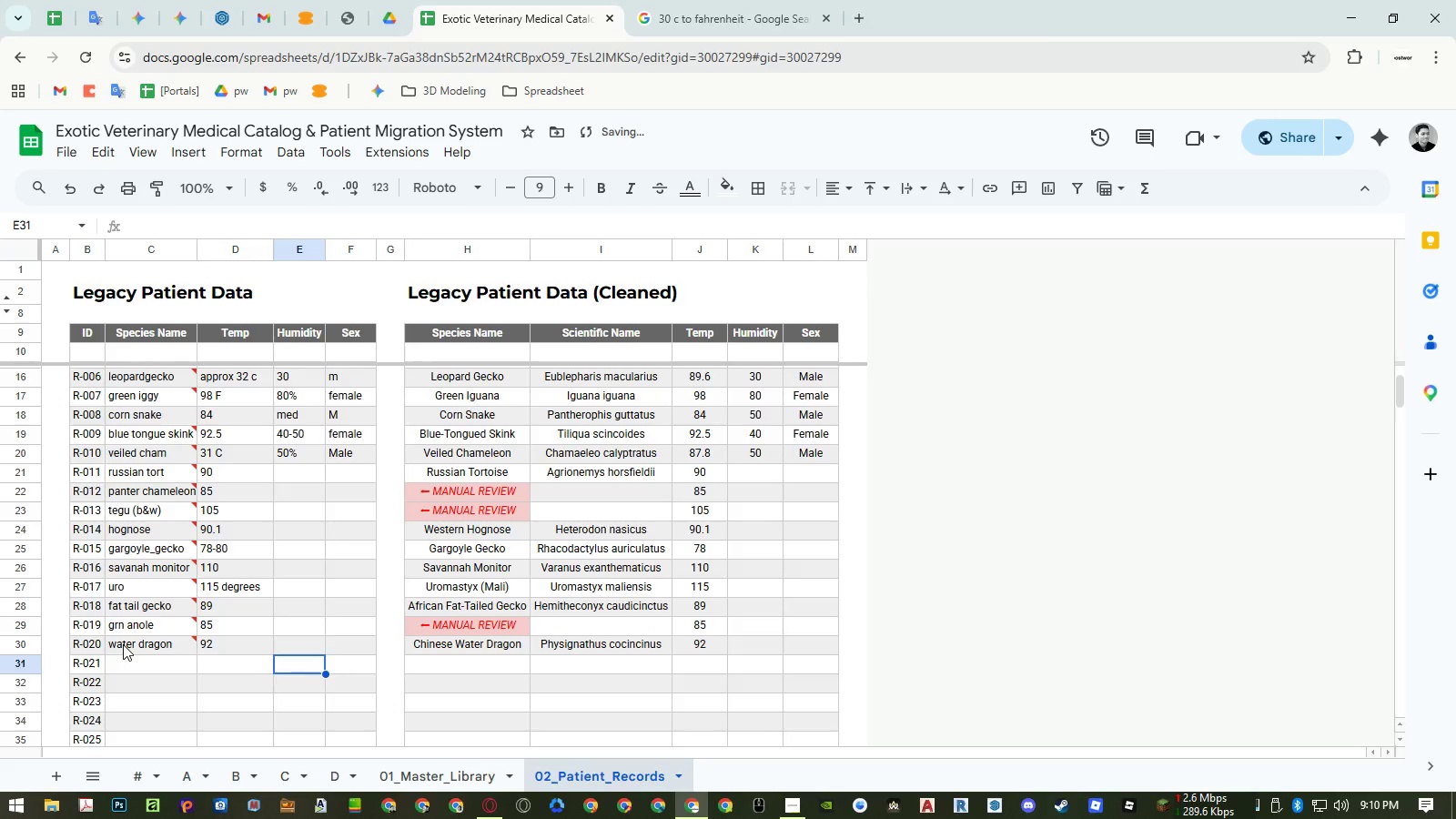 
key(Control+ControlRight)
 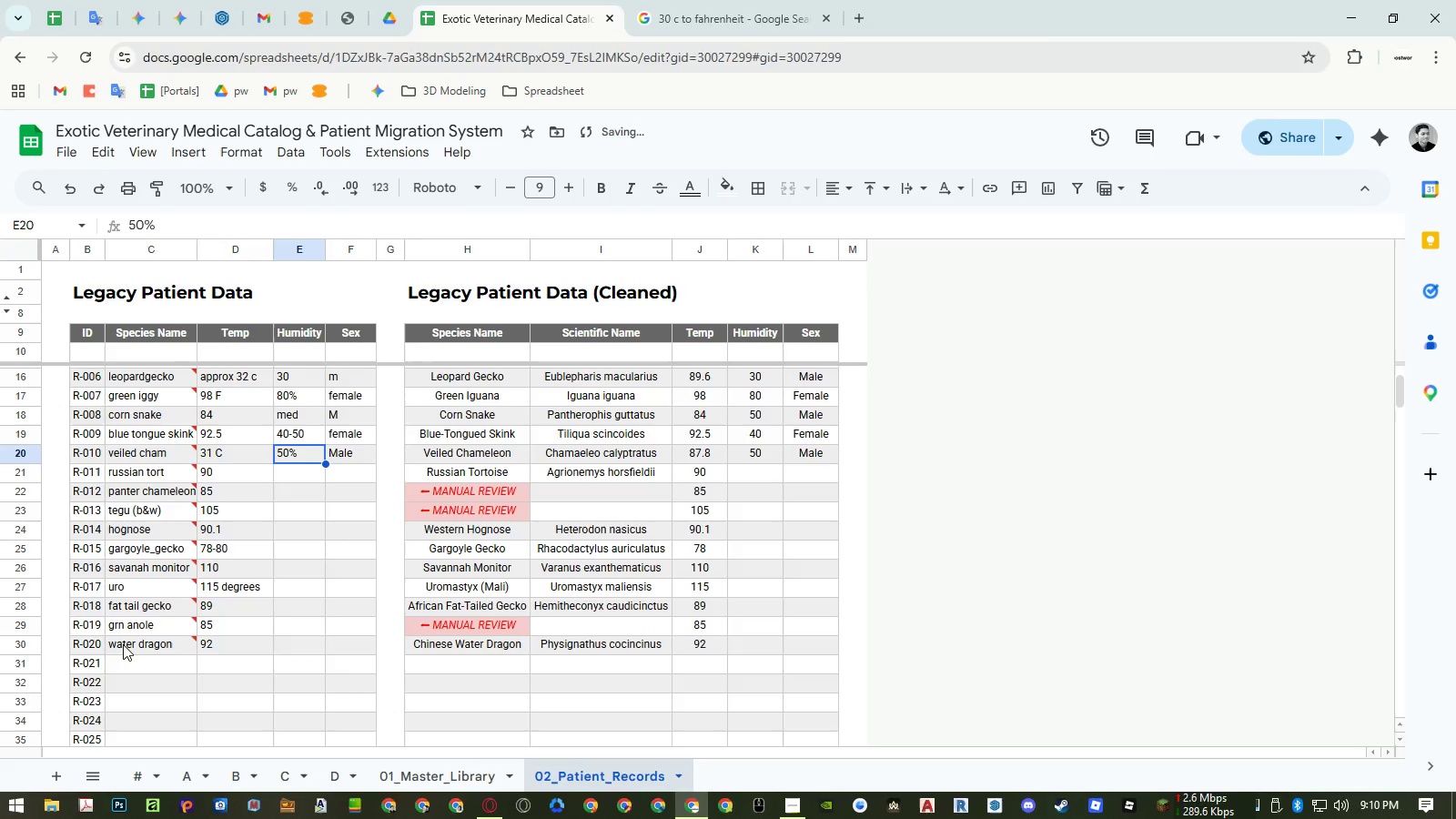 
key(Control+ArrowUp)
 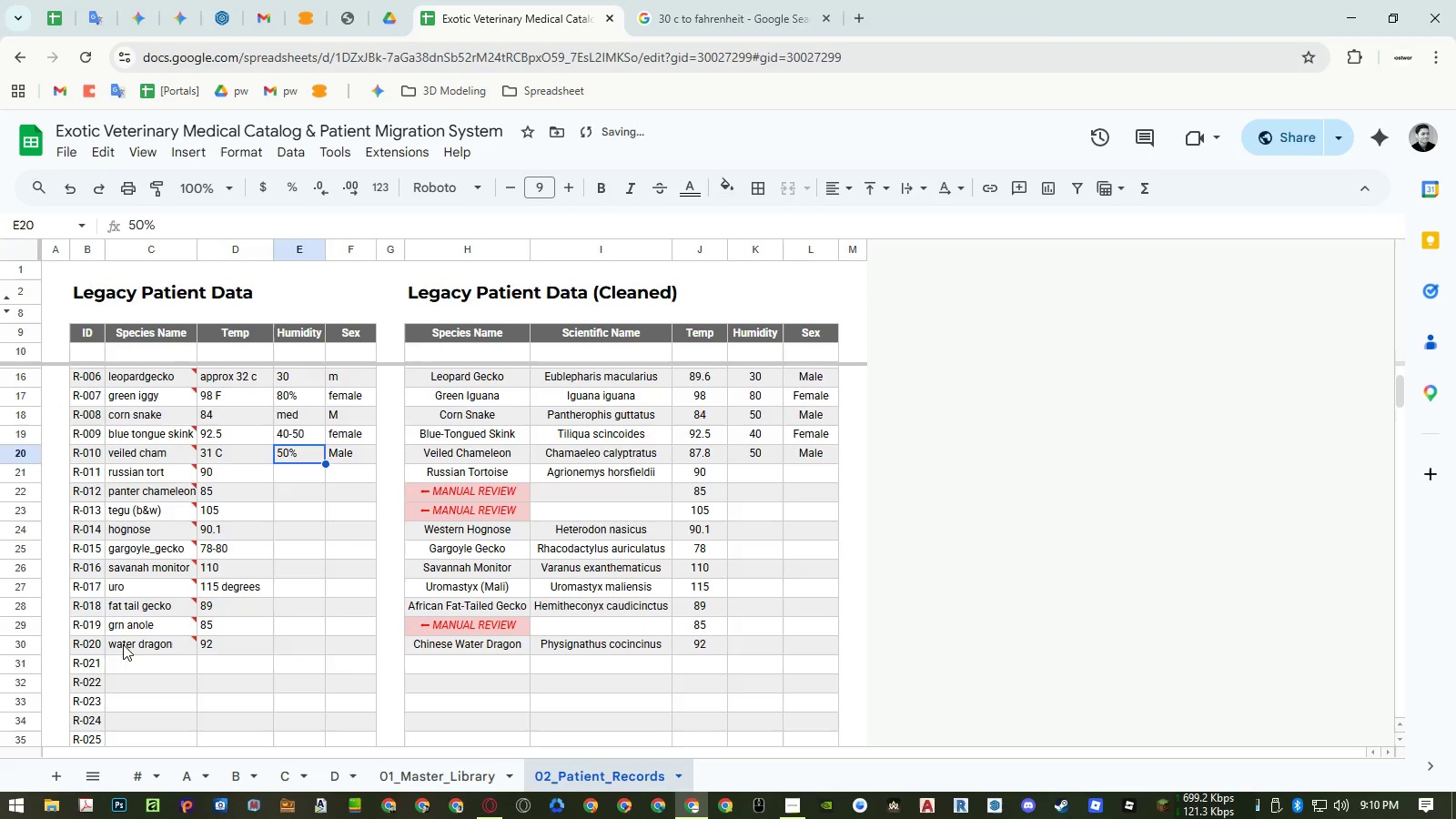 
key(ArrowDown)
 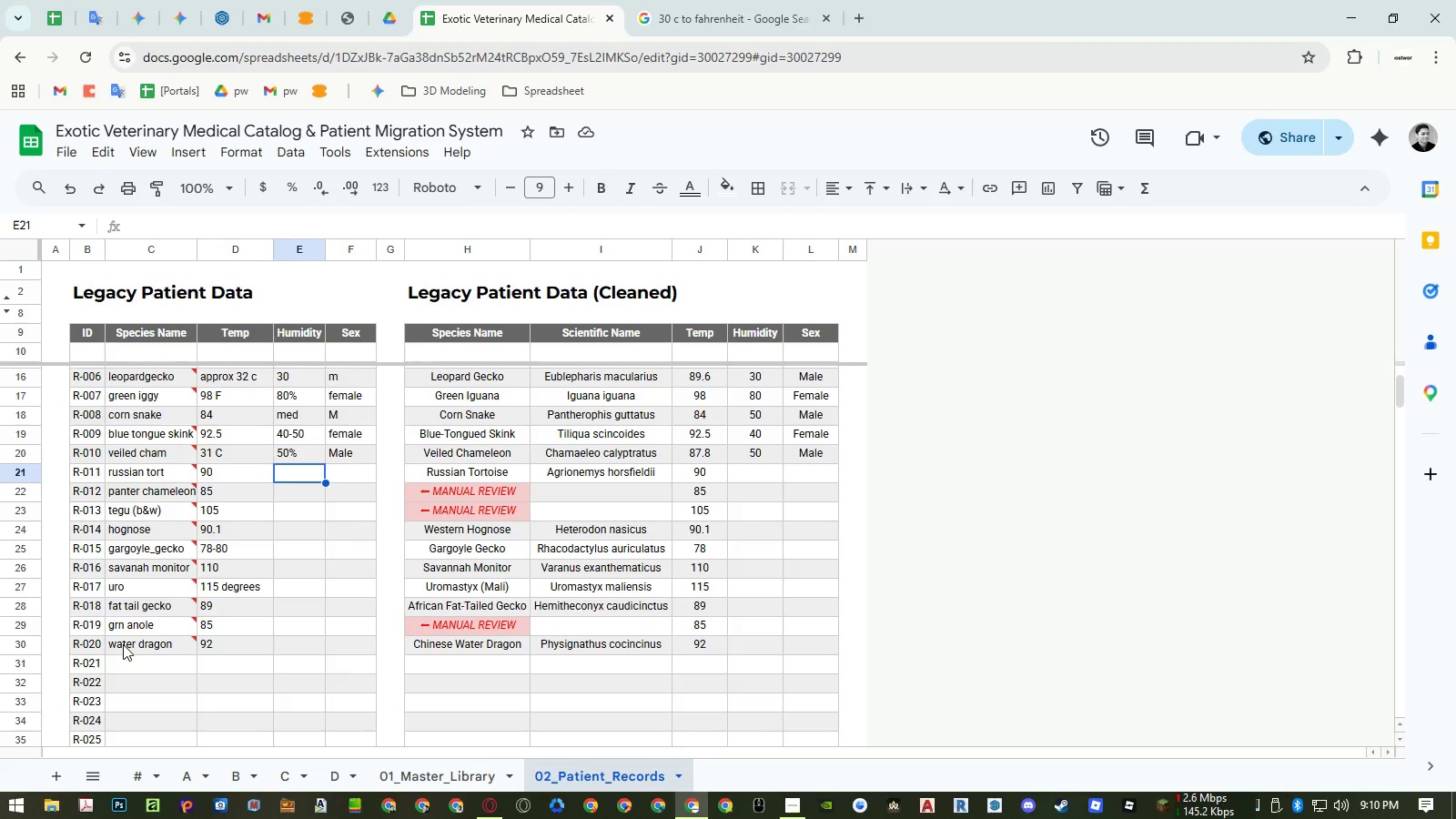 
wait(13.58)
 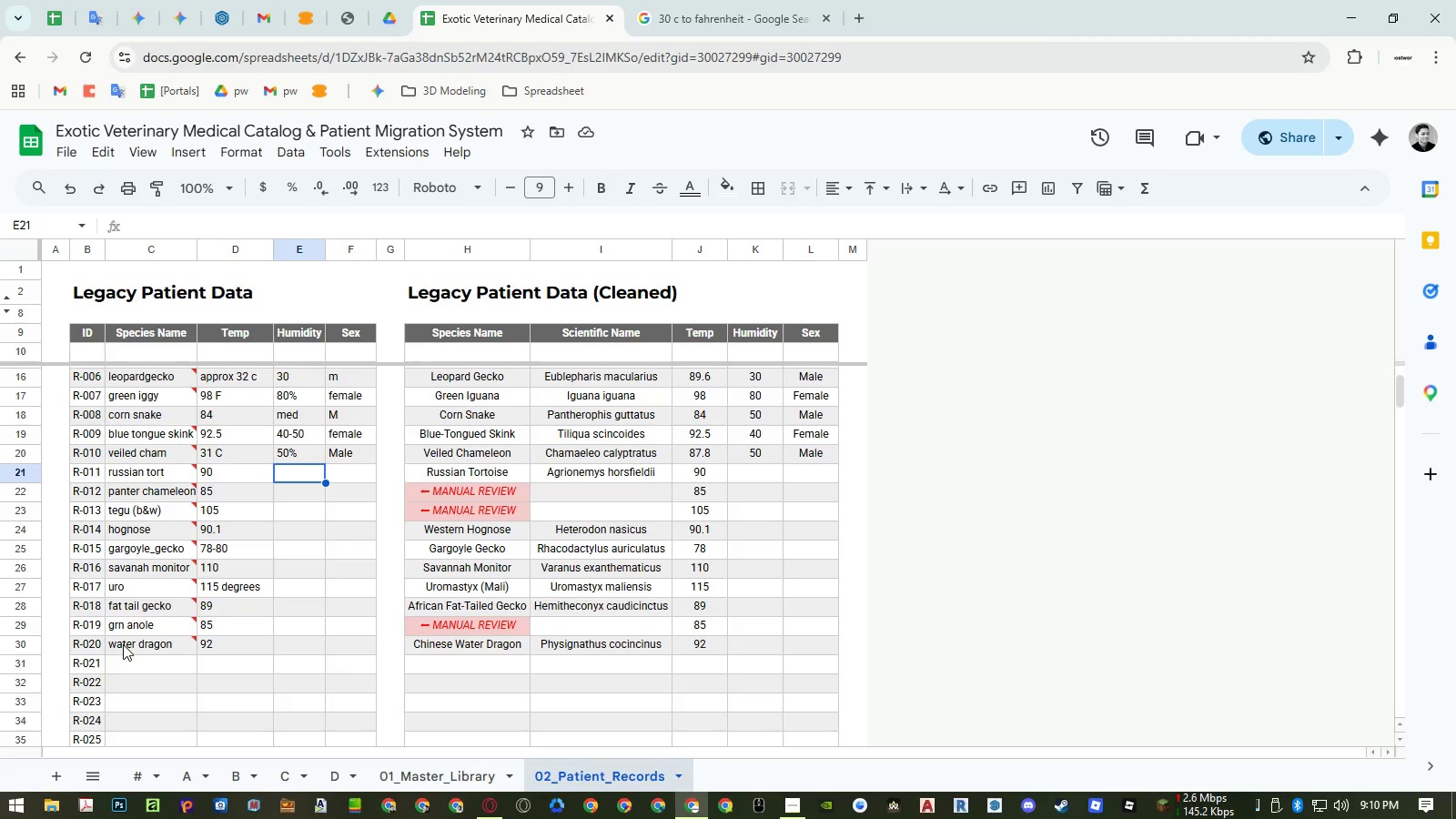 
type(35)
key(NumpadEnter)
type(70)
key(NumpadEnter)
type(high)
 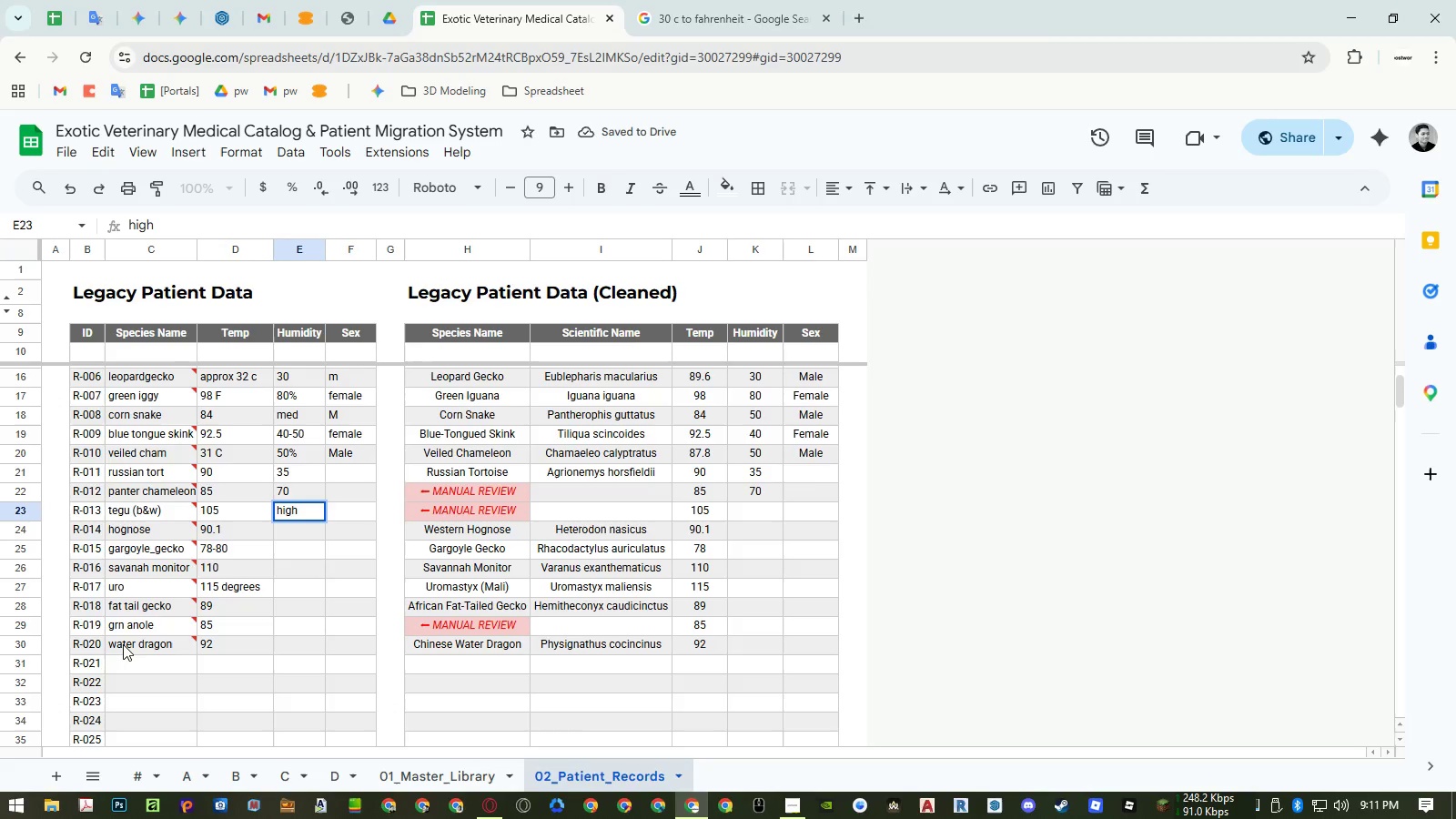 
key(Enter)
 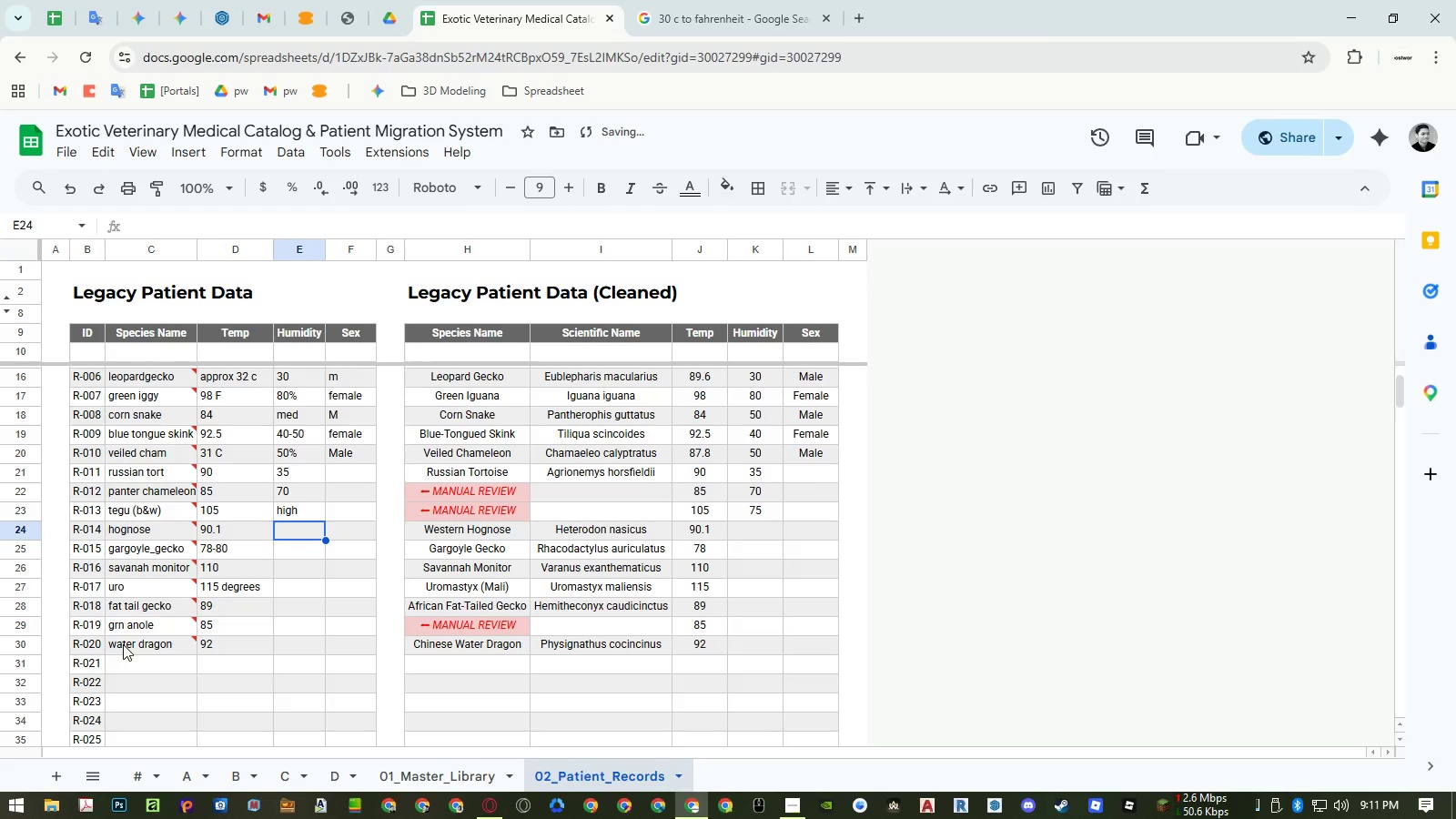 
key(Numpad3)
 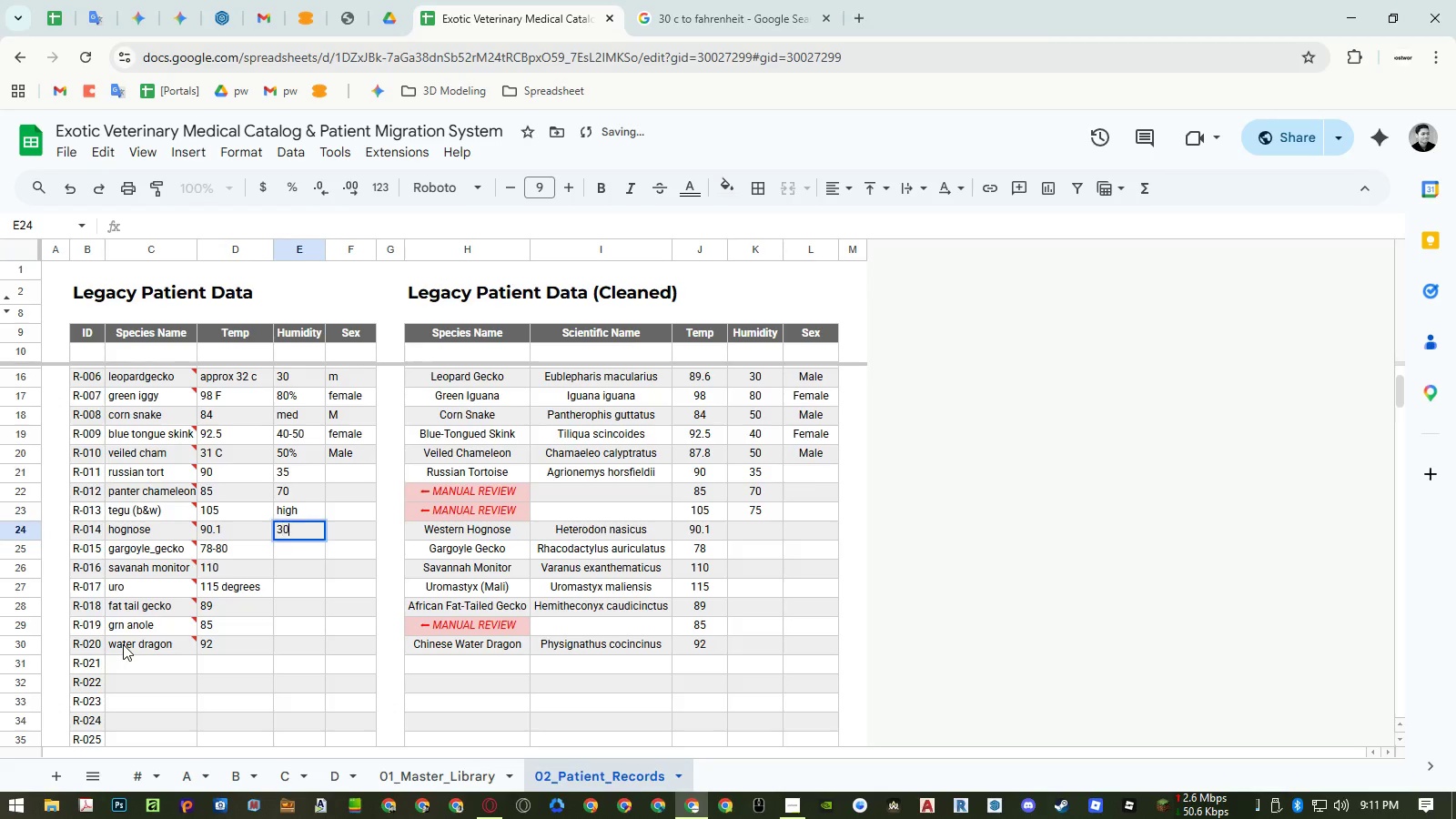 
key(Numpad0)
 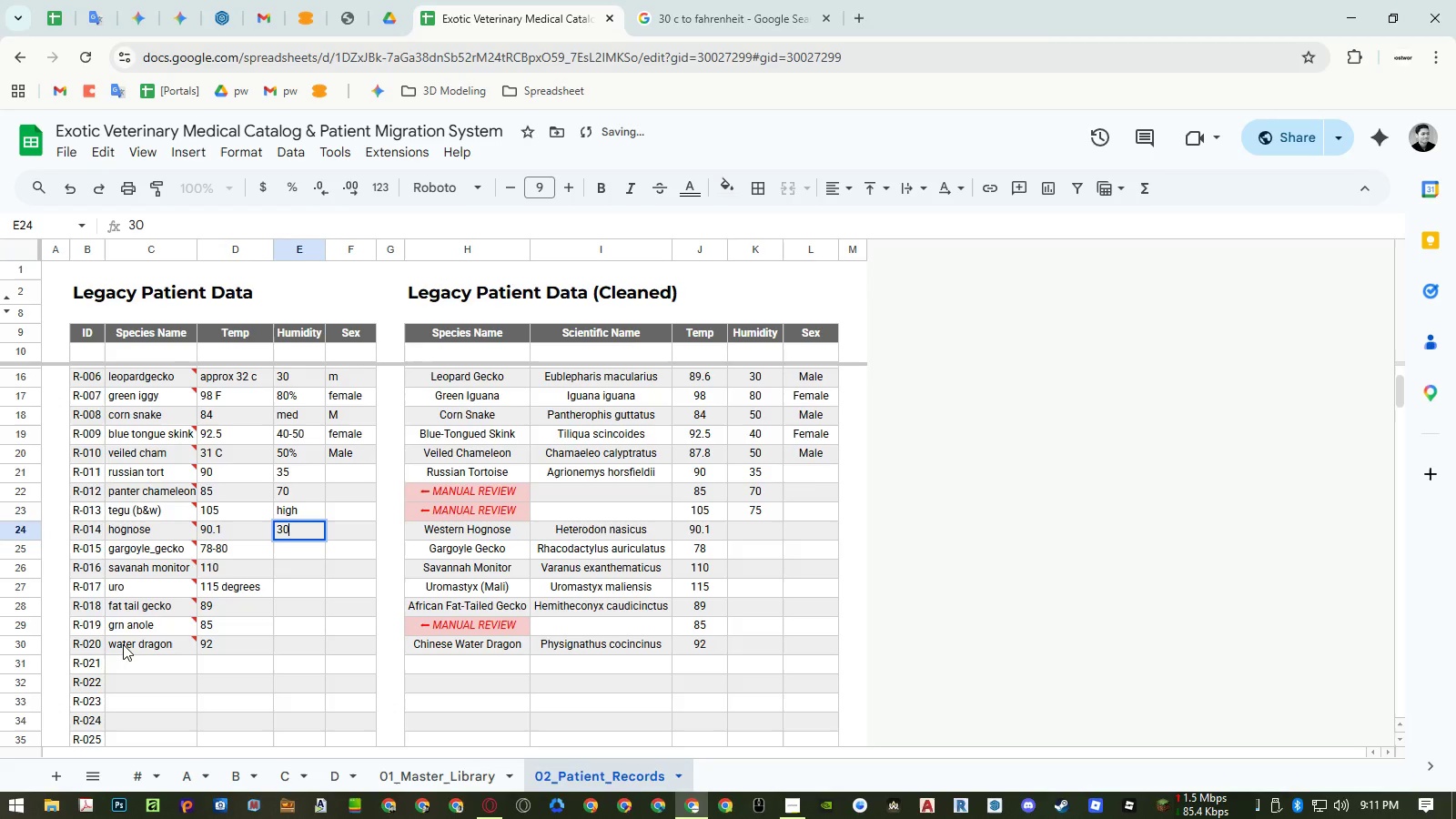 
key(NumpadEnter)
 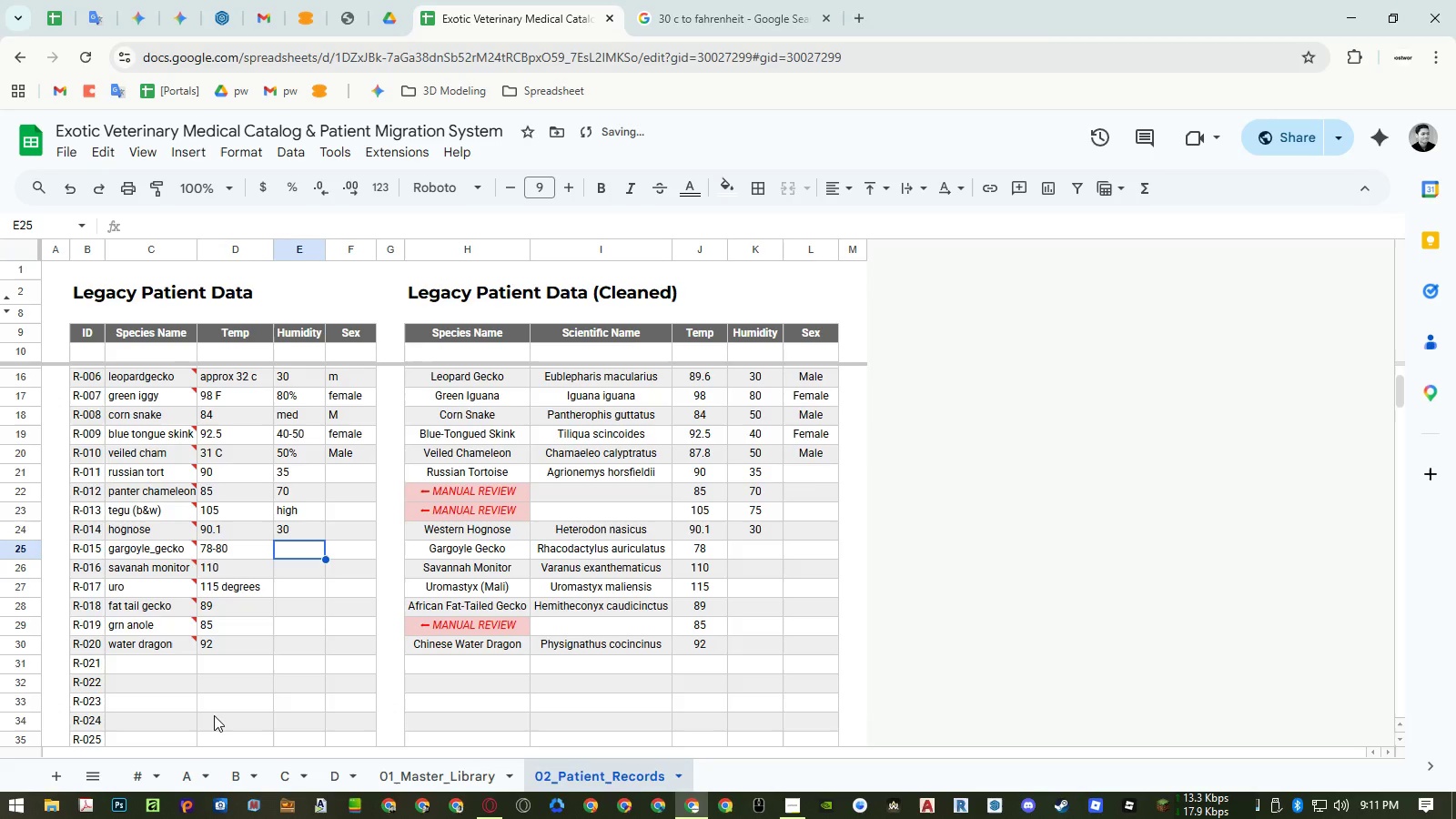 
type(misted)
 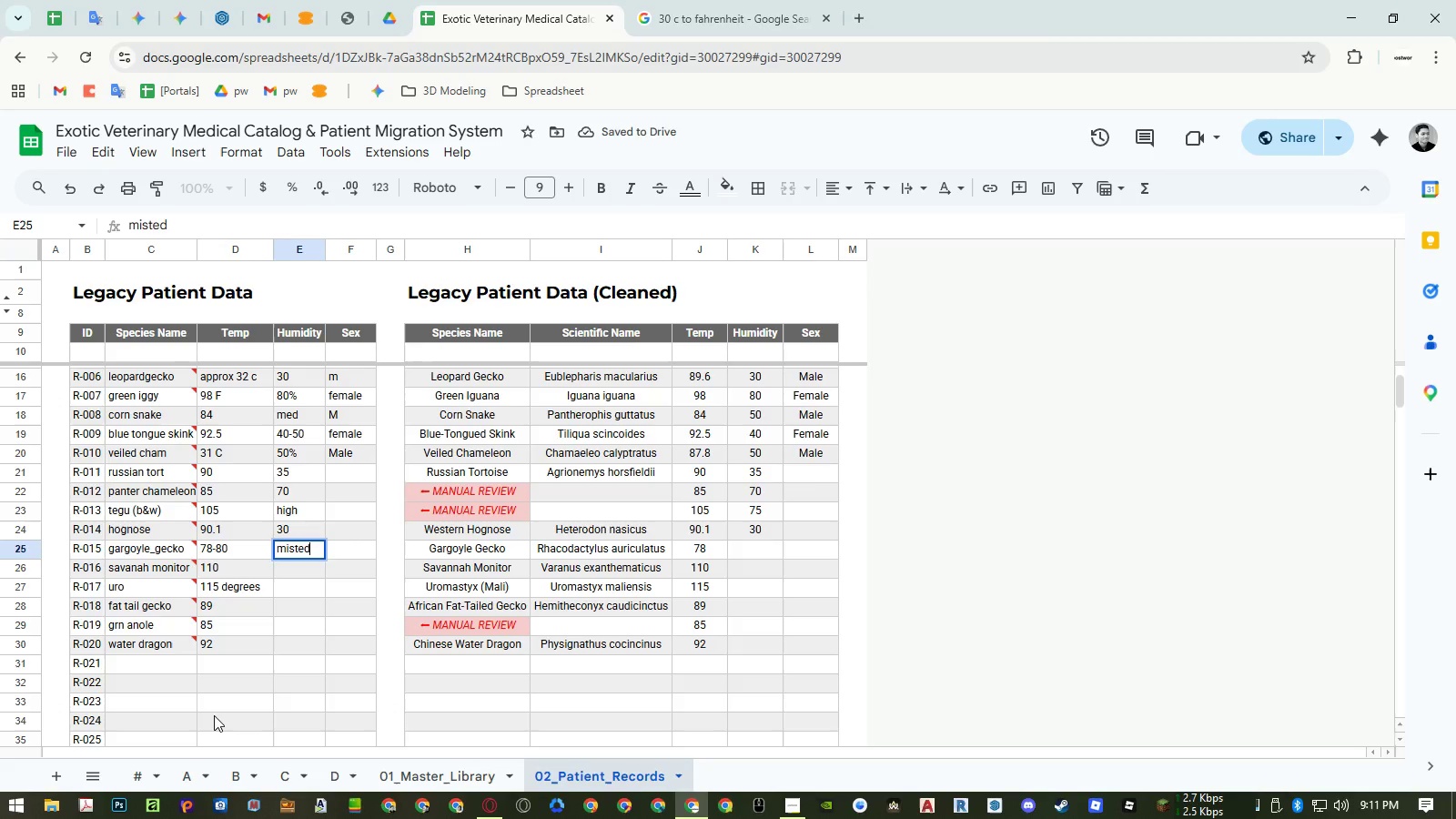 
key(Enter)
 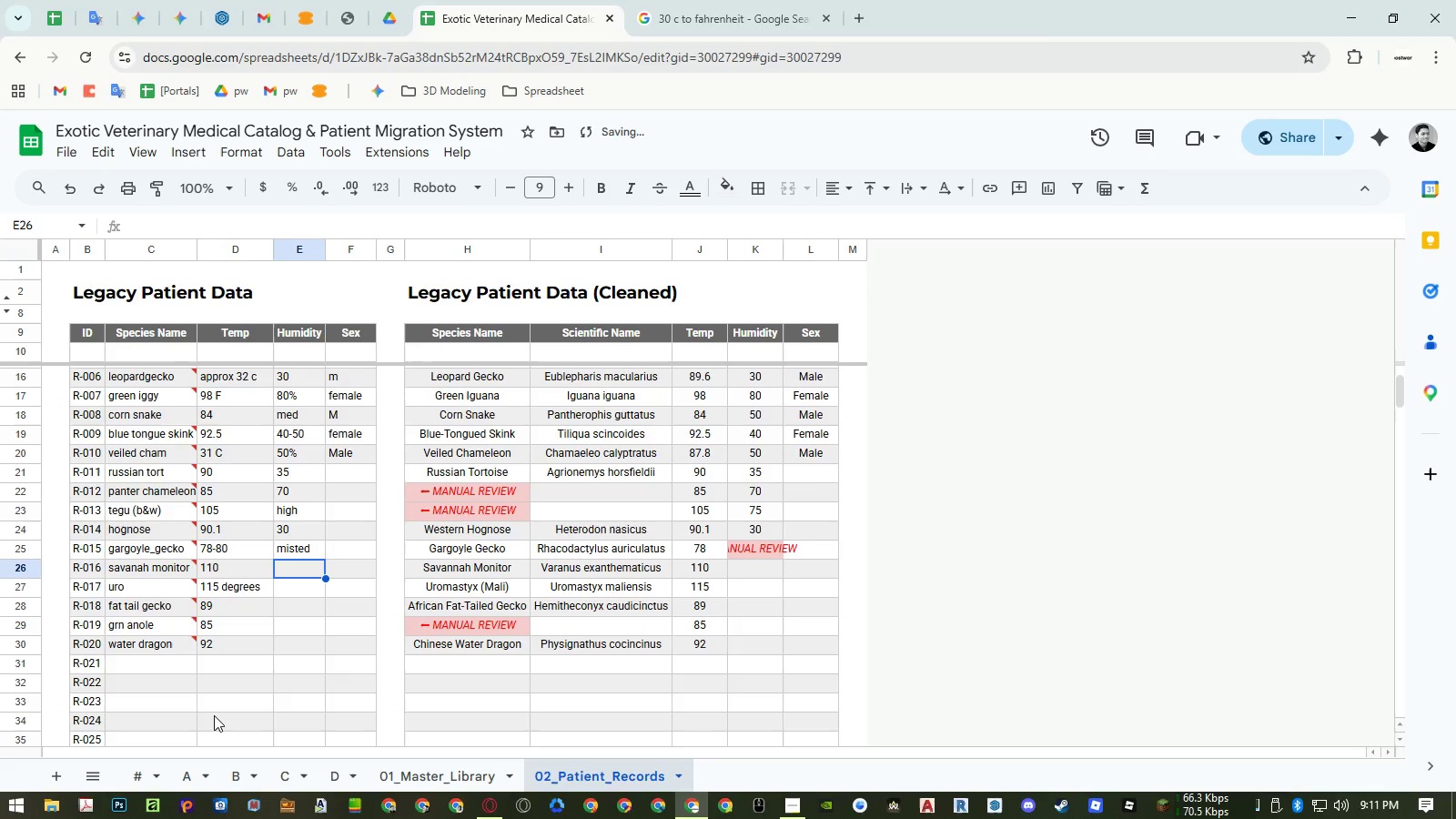 
key(Numpad4)
 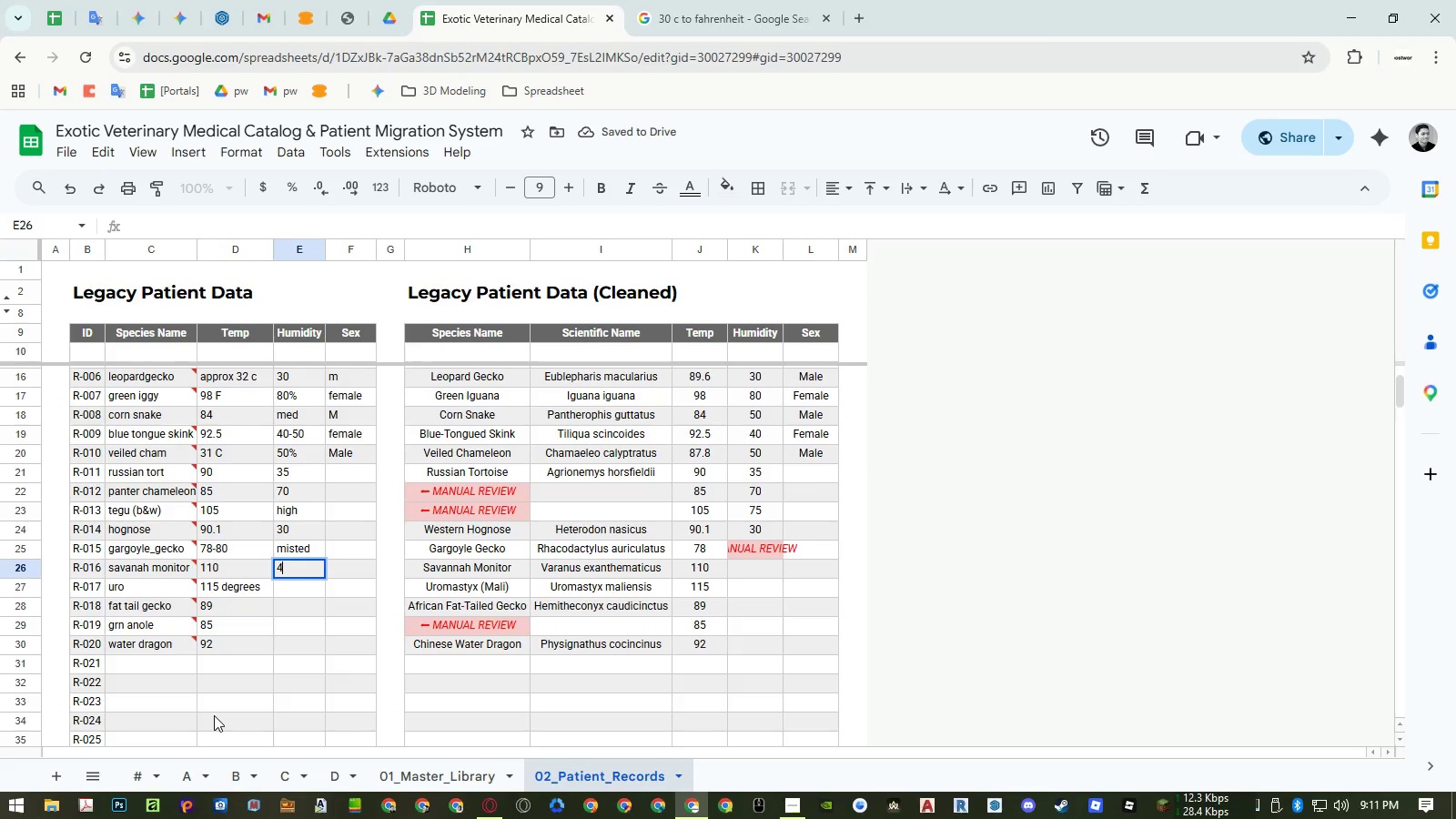 
key(Numpad0)
 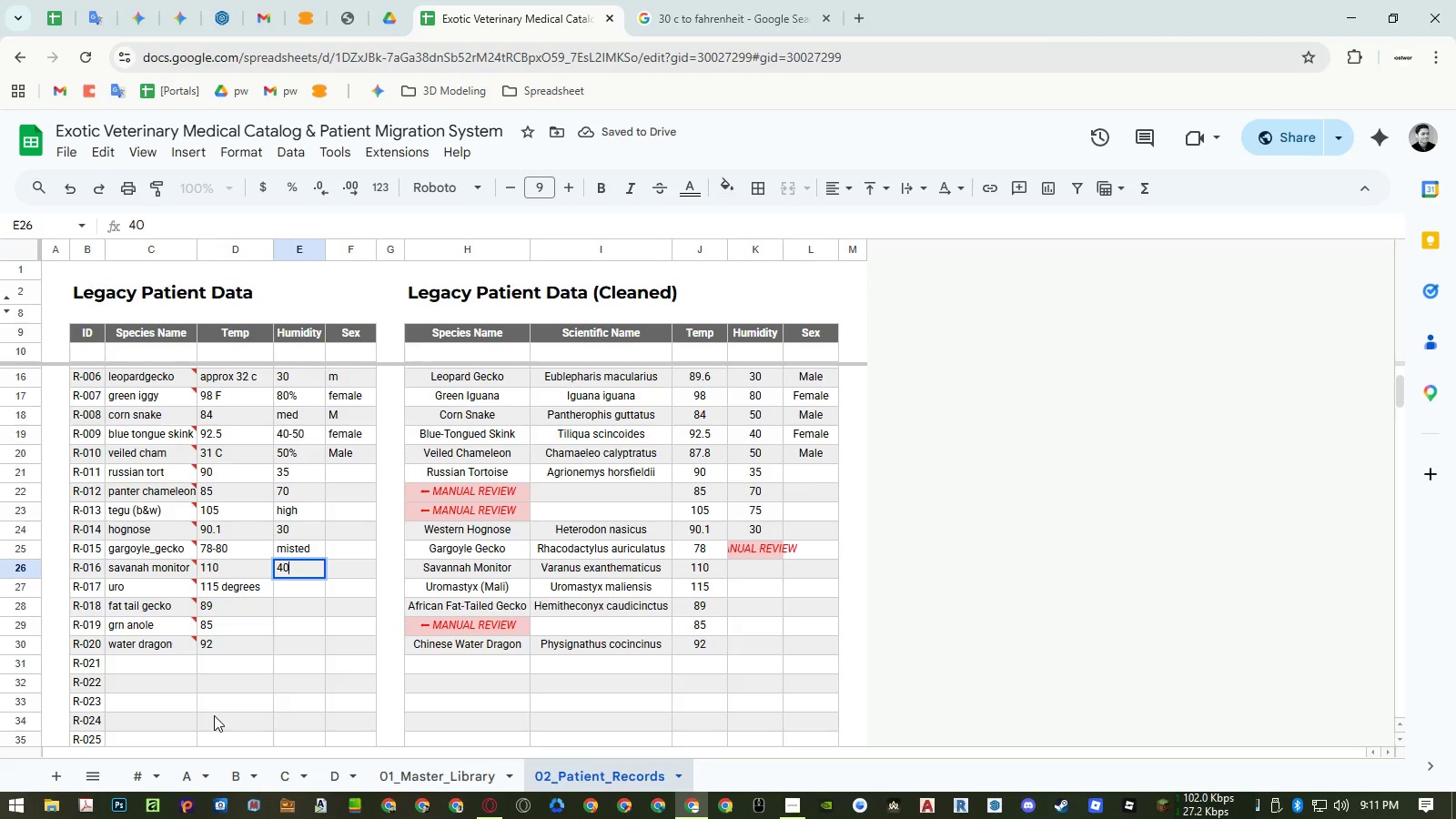 
key(NumpadEnter)
 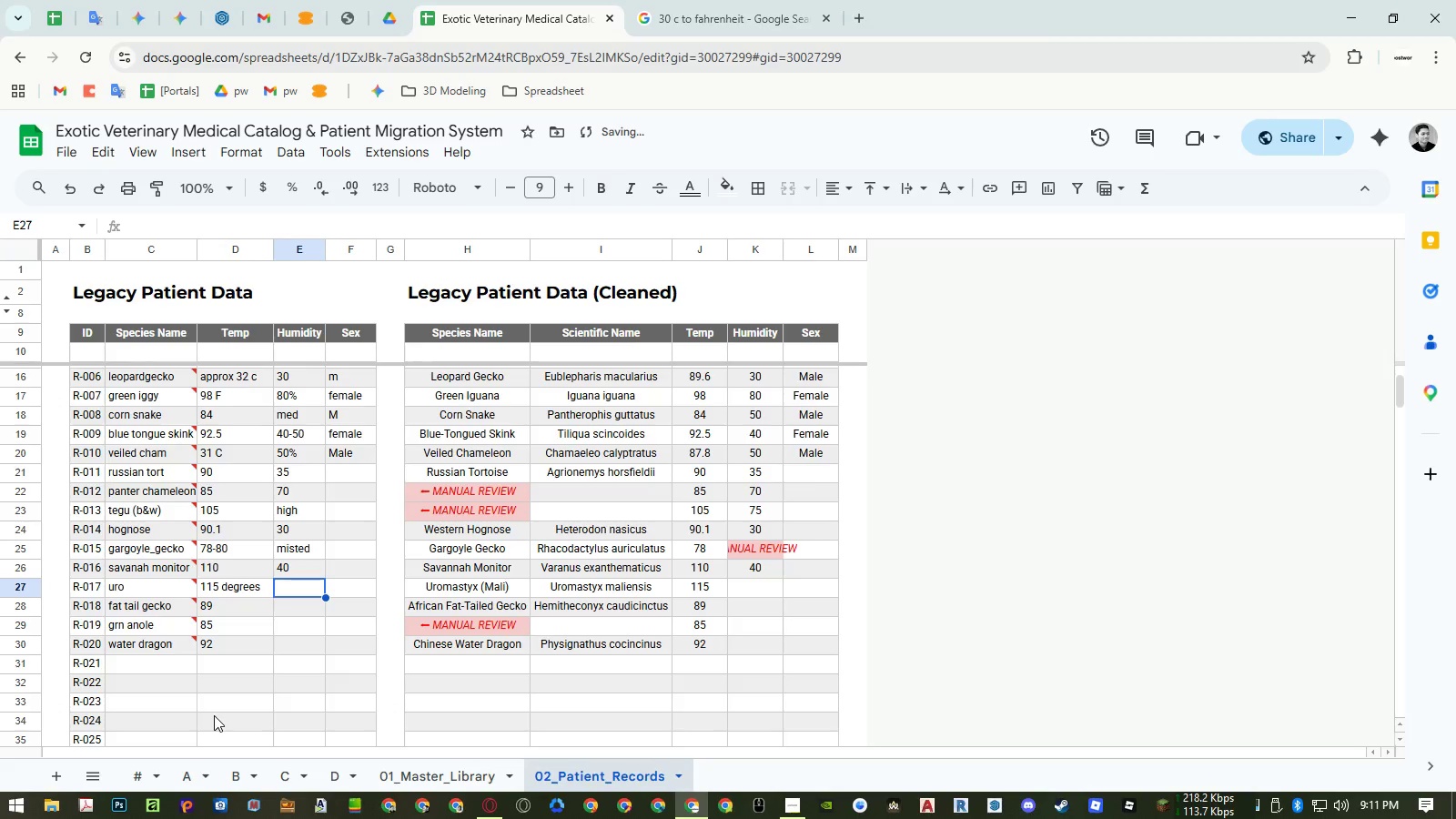 
key(Numpad1)
 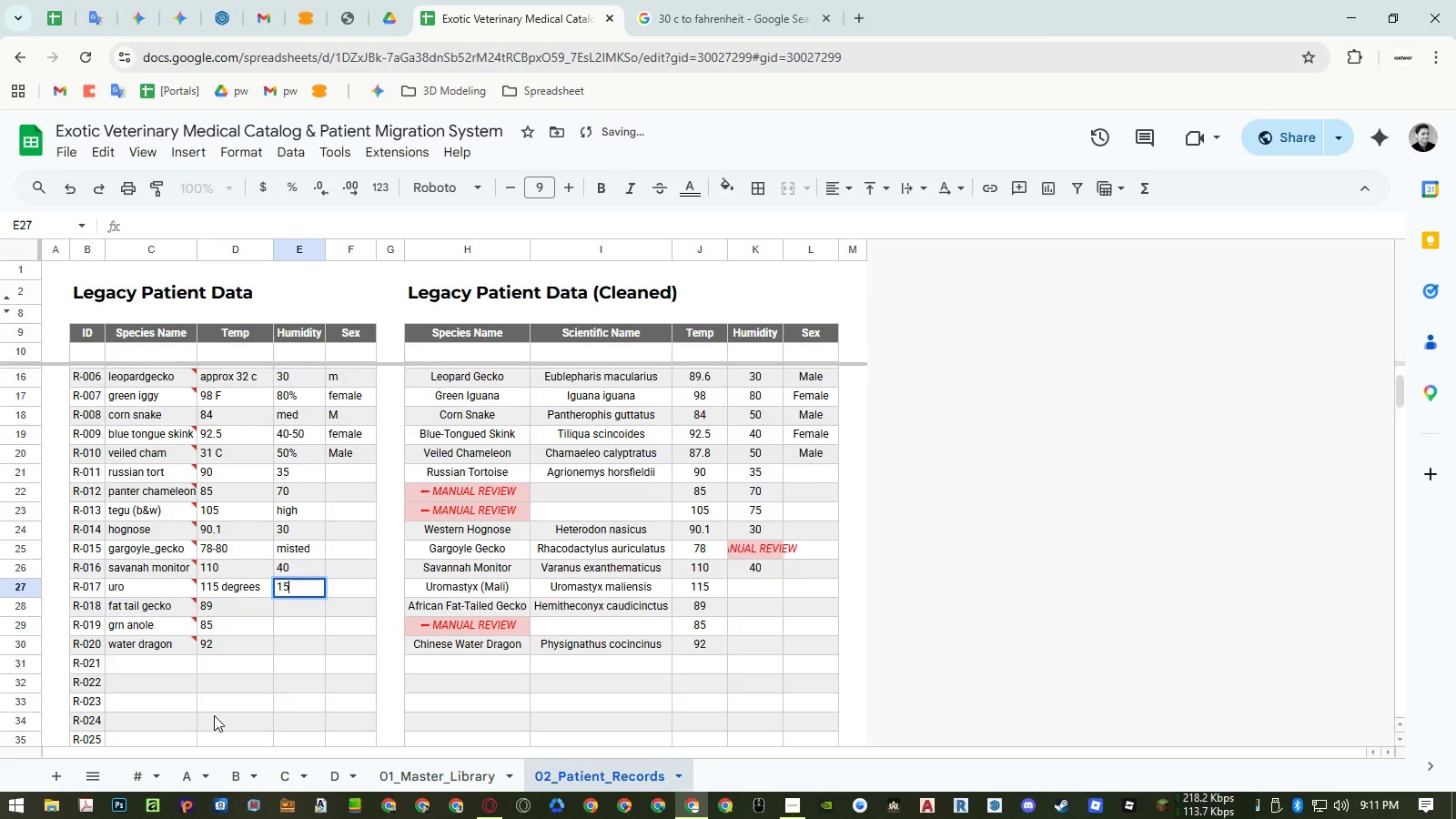 
key(Numpad5)
 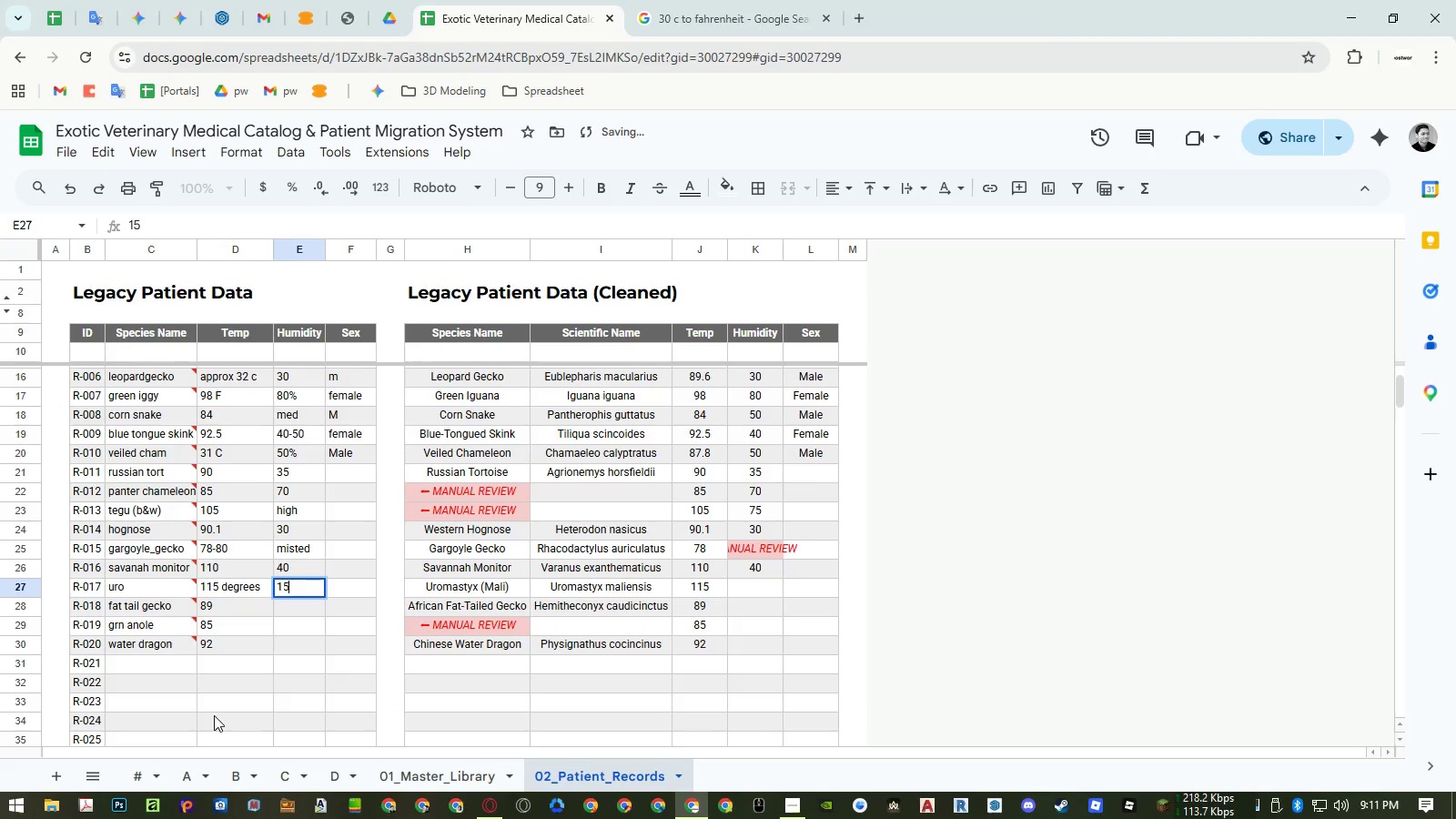 
key(Shift+5)
 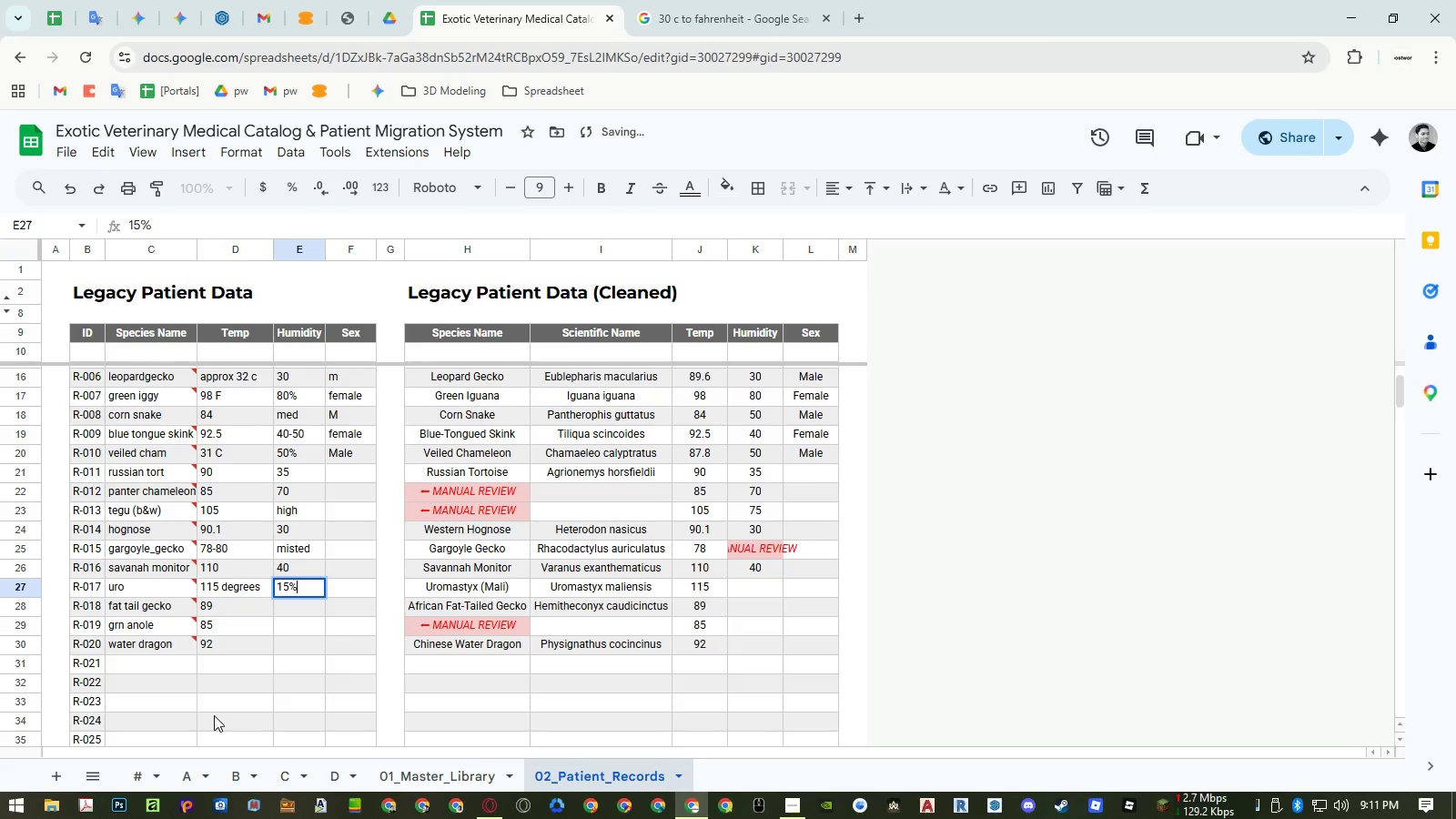 
key(NumpadEnter)
 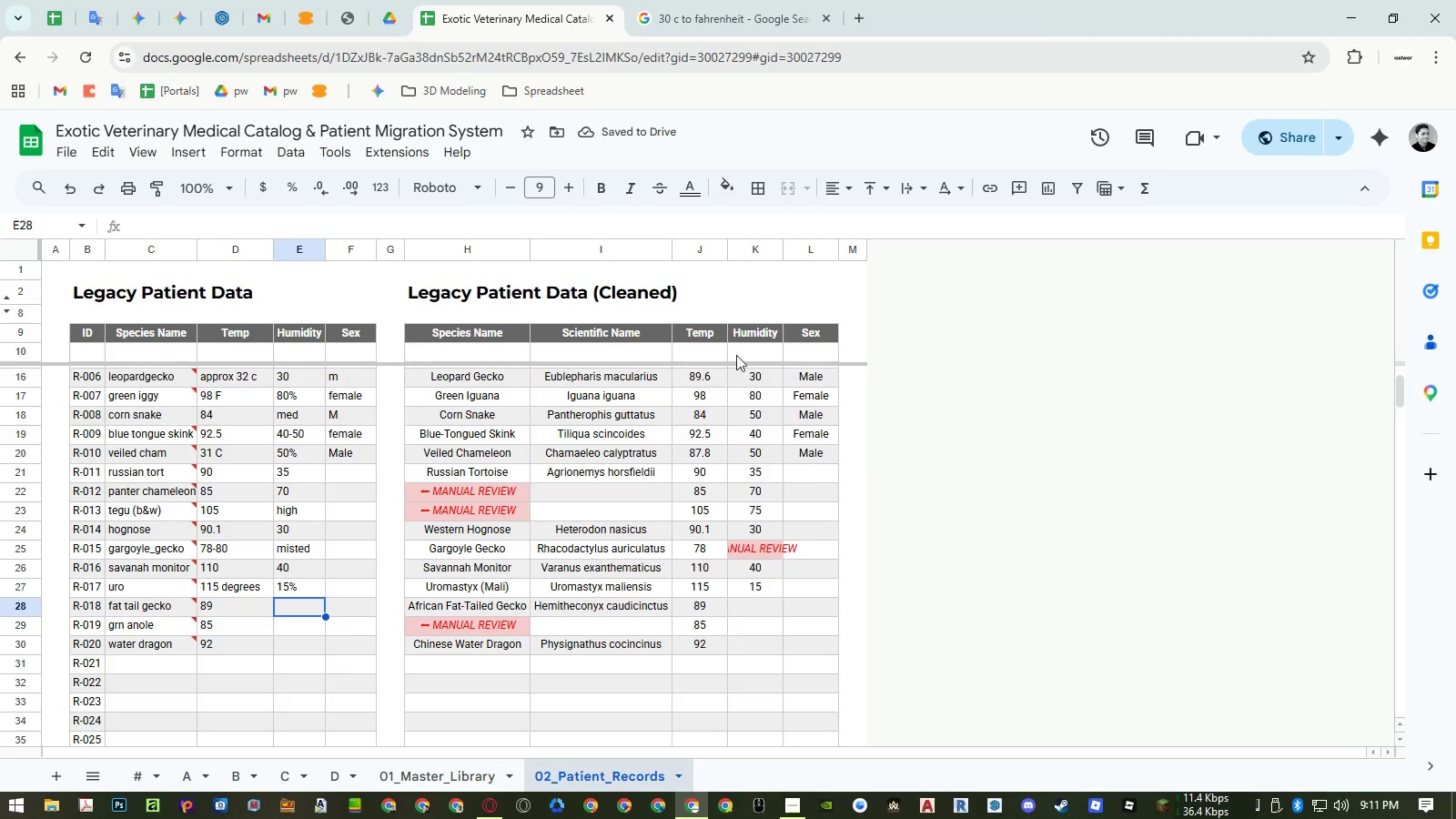 
left_click([282, 552])
 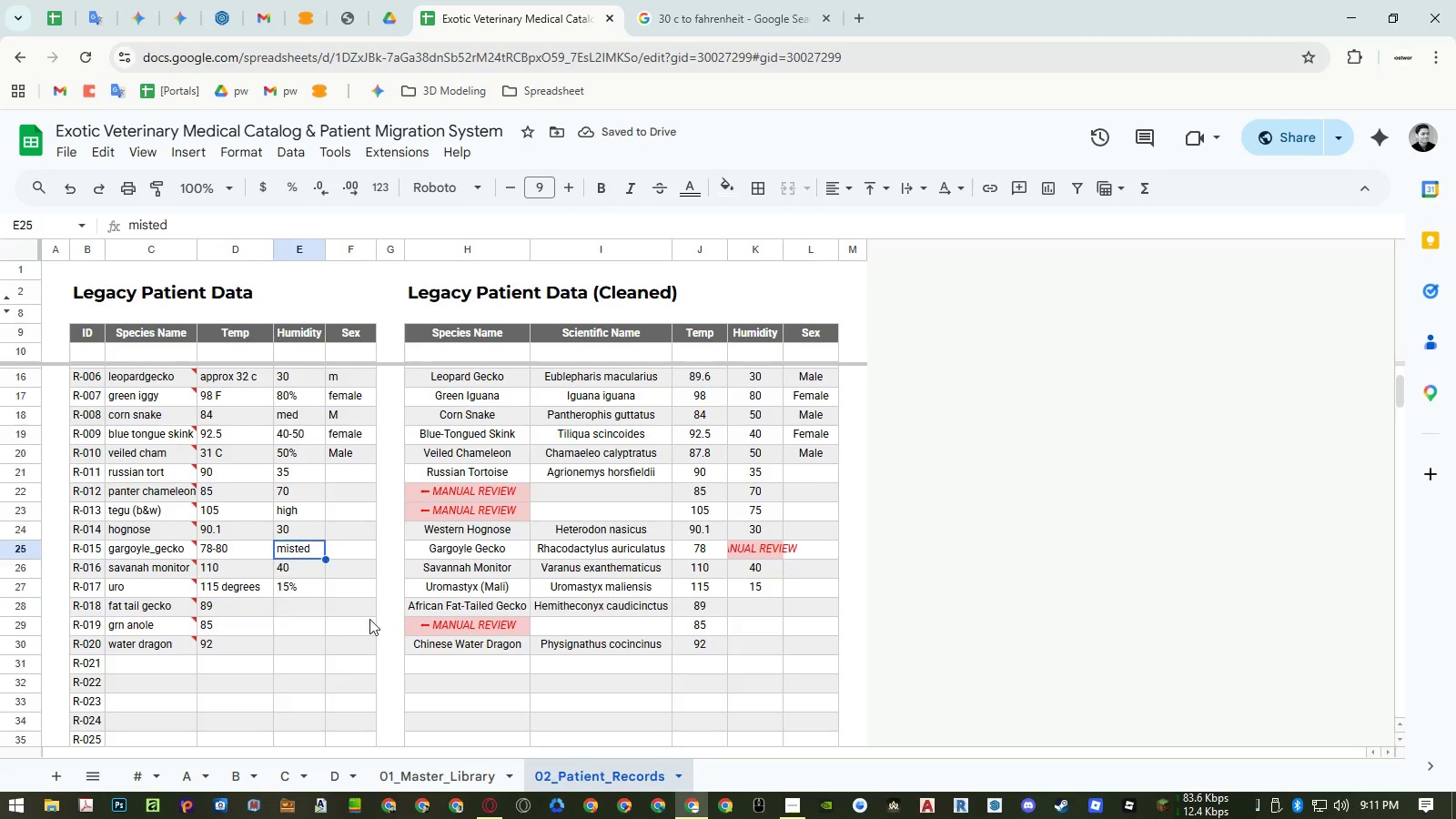 
key(Control+ControlLeft)
 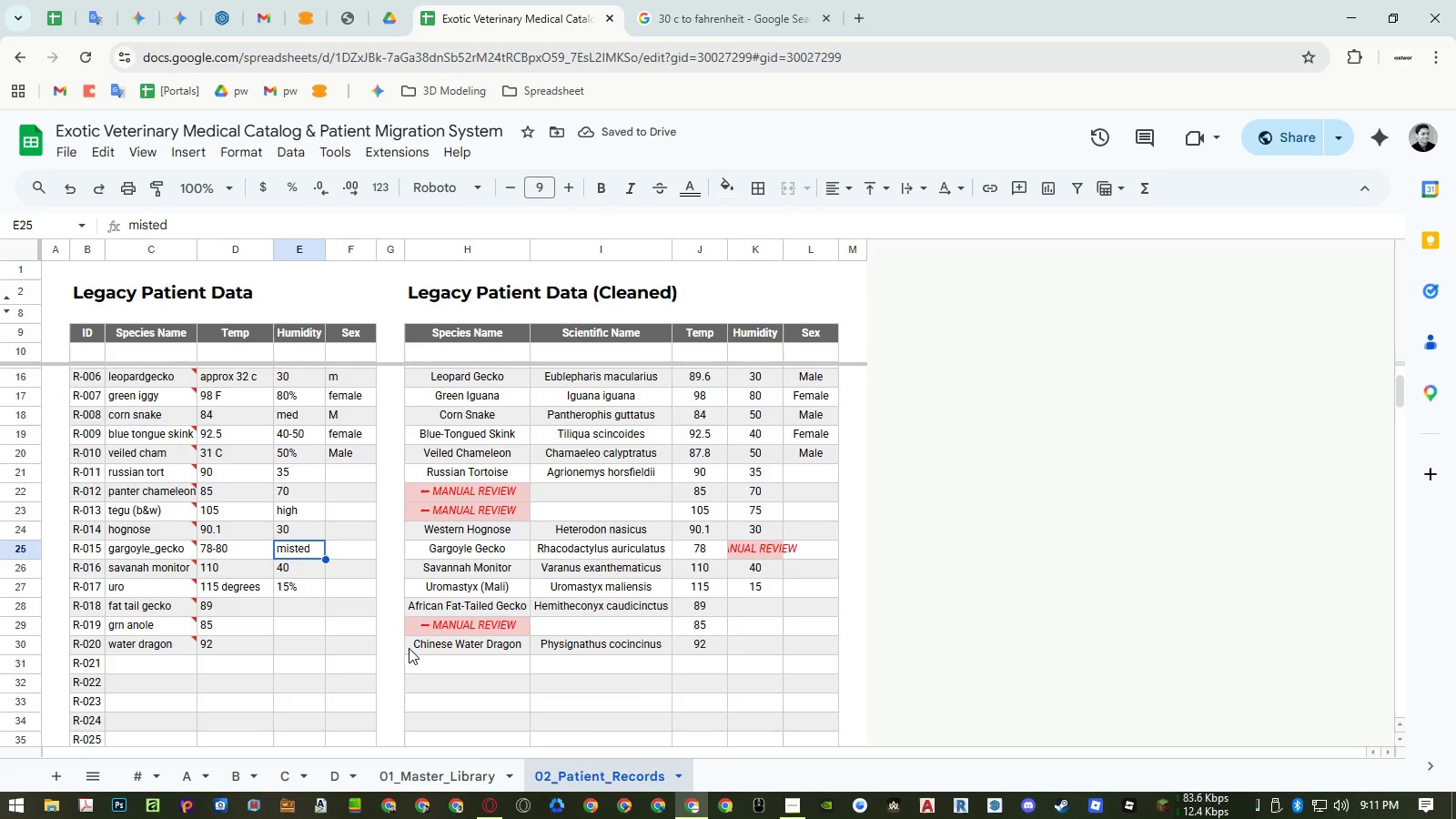 
key(Control+C)
 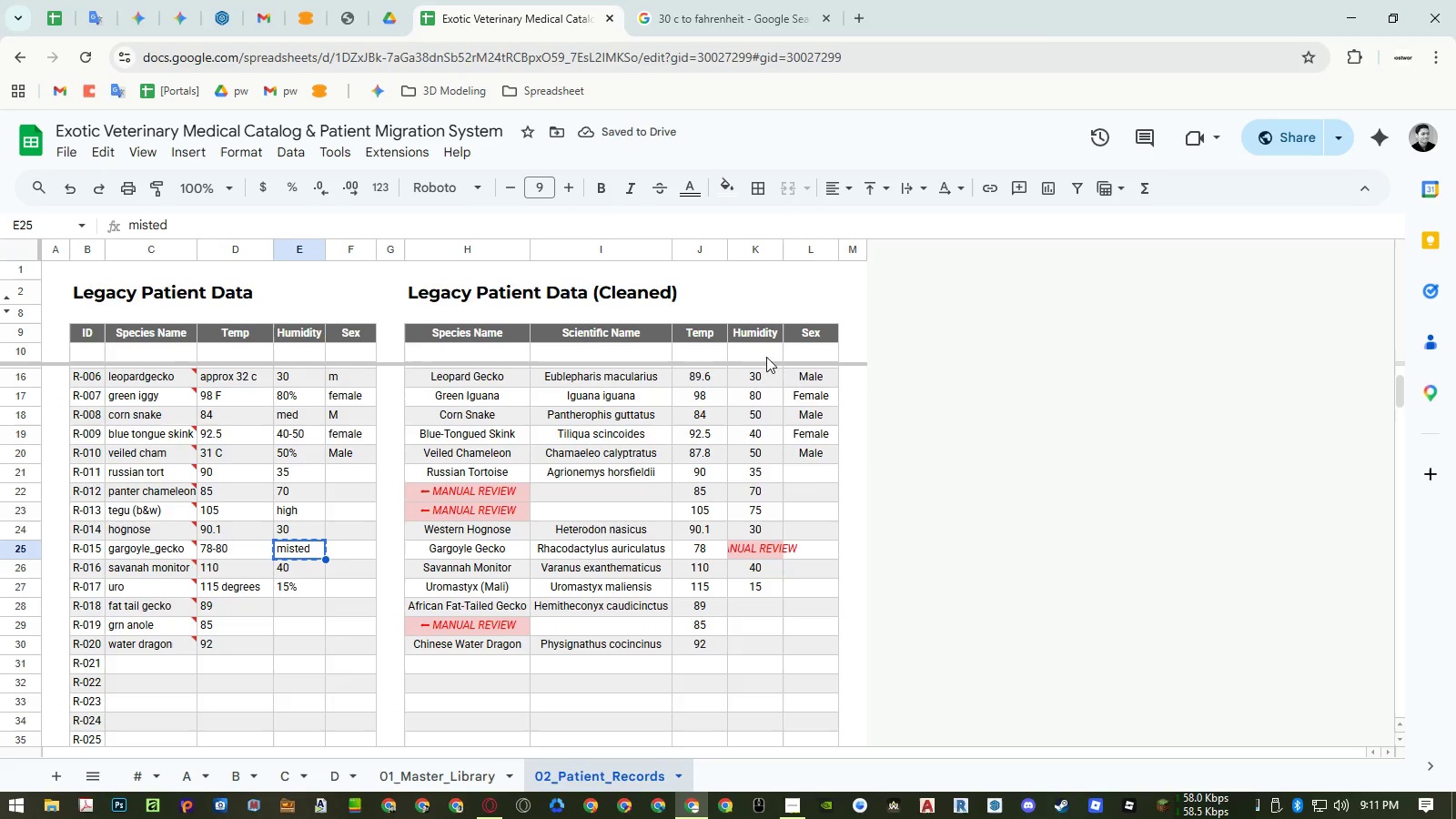 
left_click([766, 357])
 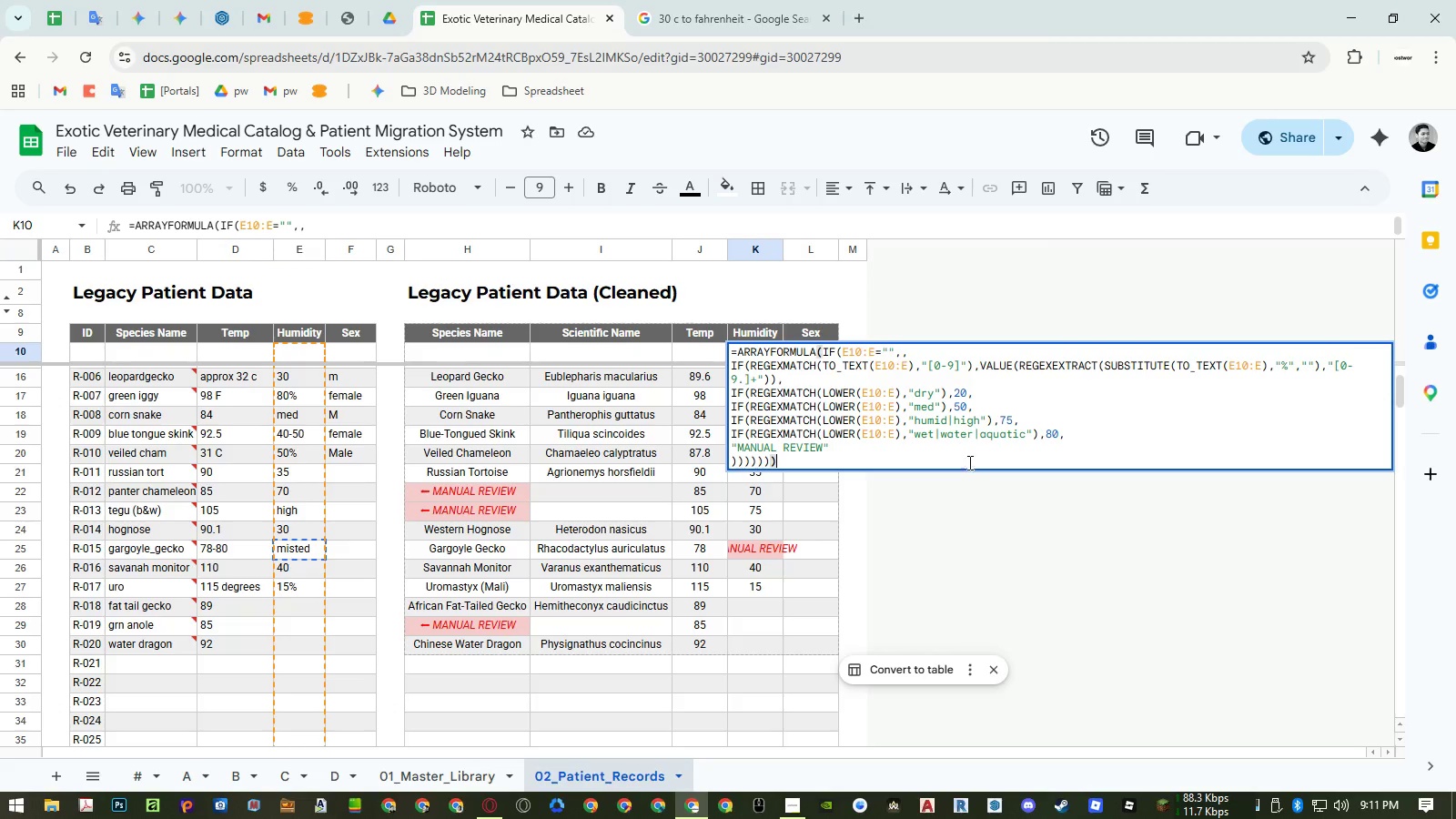 
left_click([981, 420])
 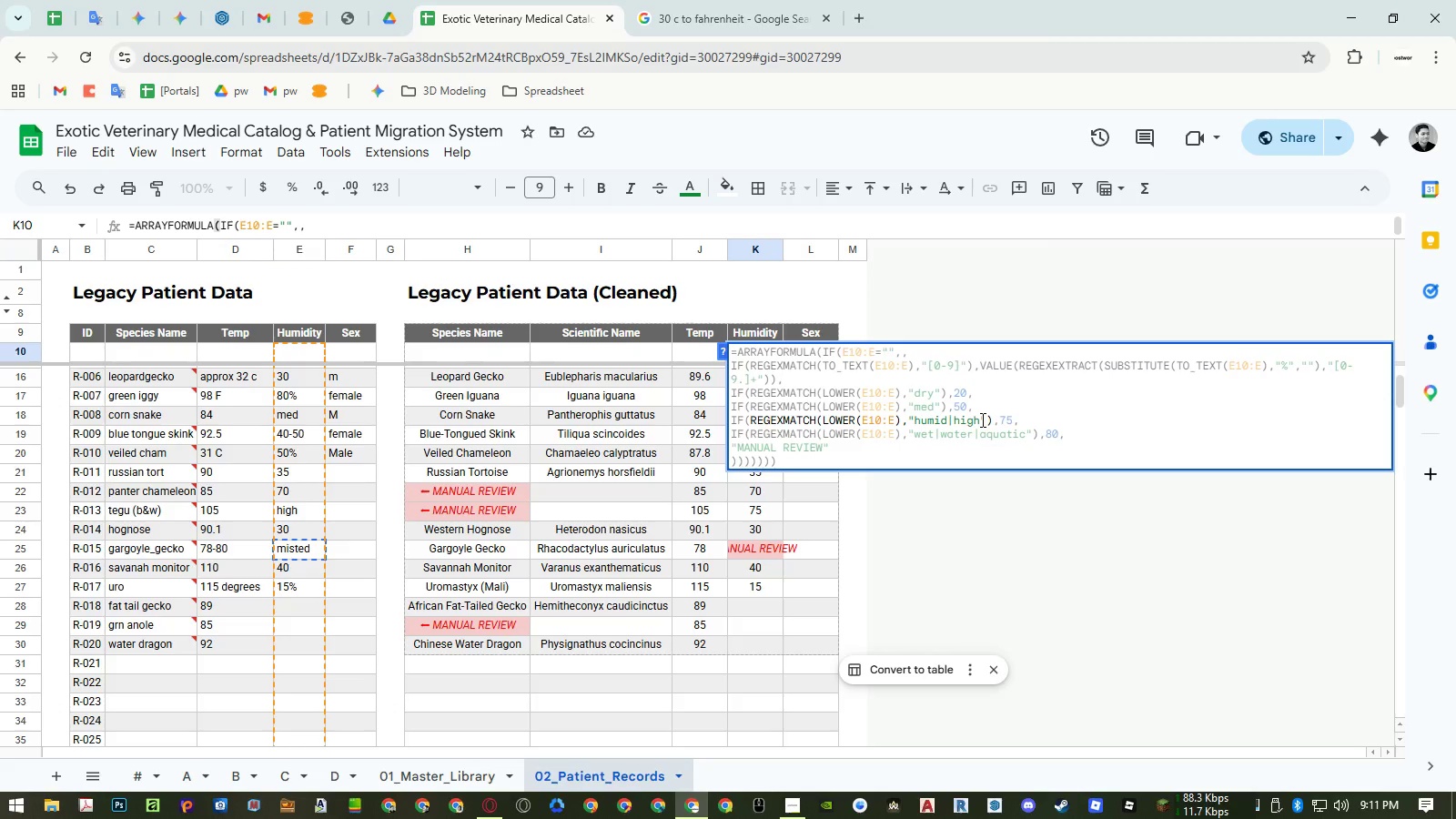 
key(Shift+Backslash)
 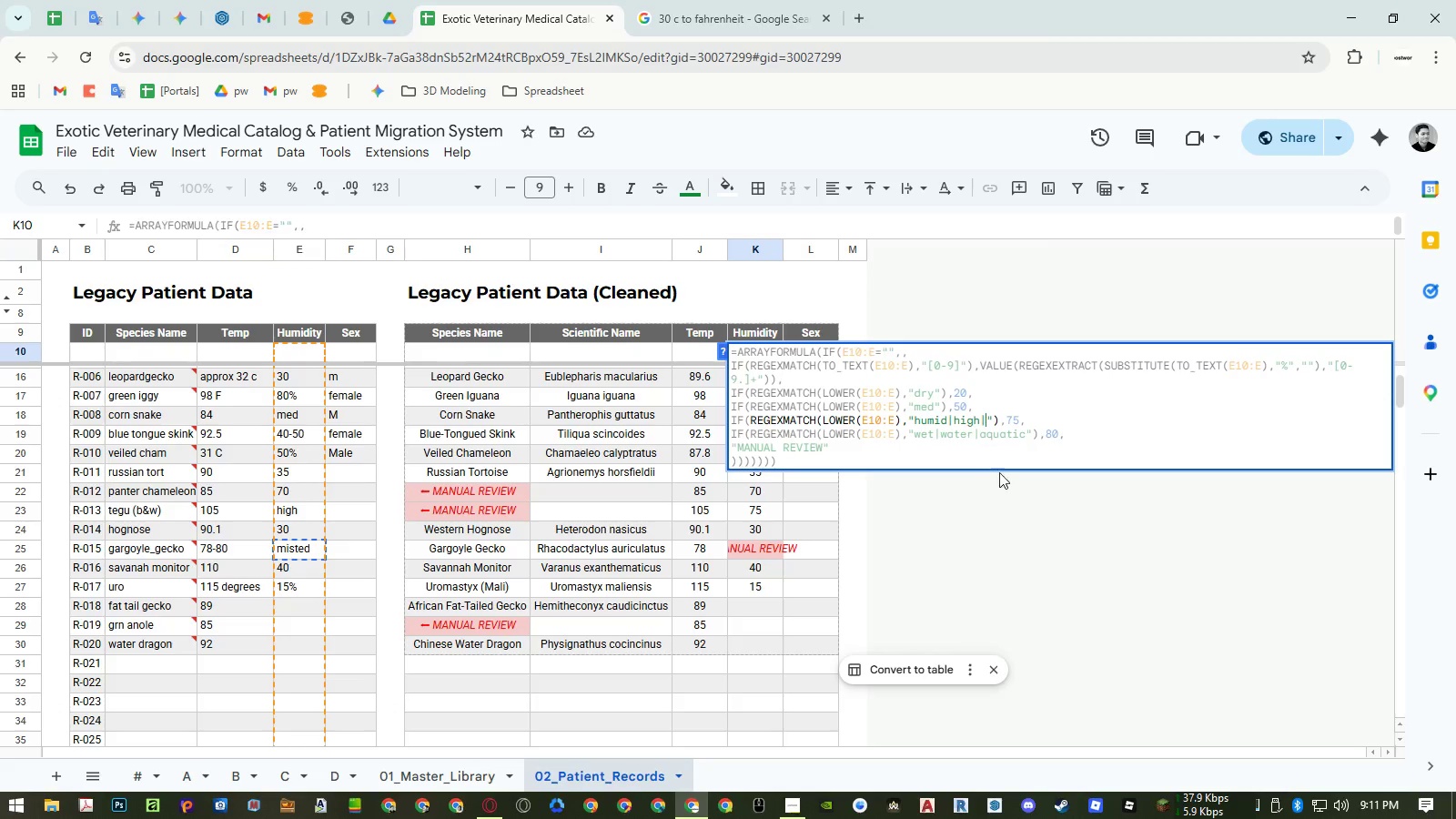 
key(Control+ControlLeft)
 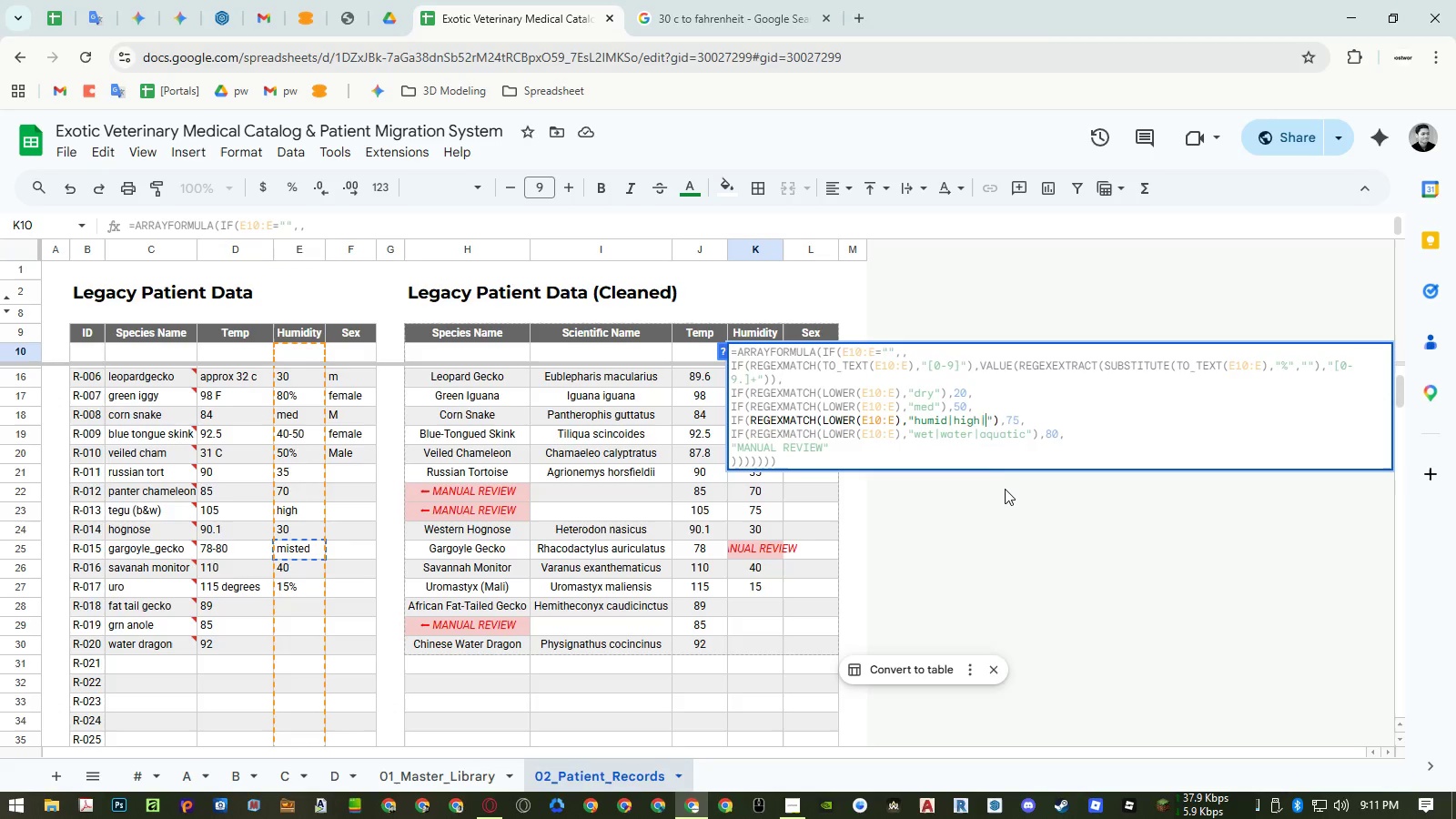 
key(Control+Shift+ShiftLeft)
 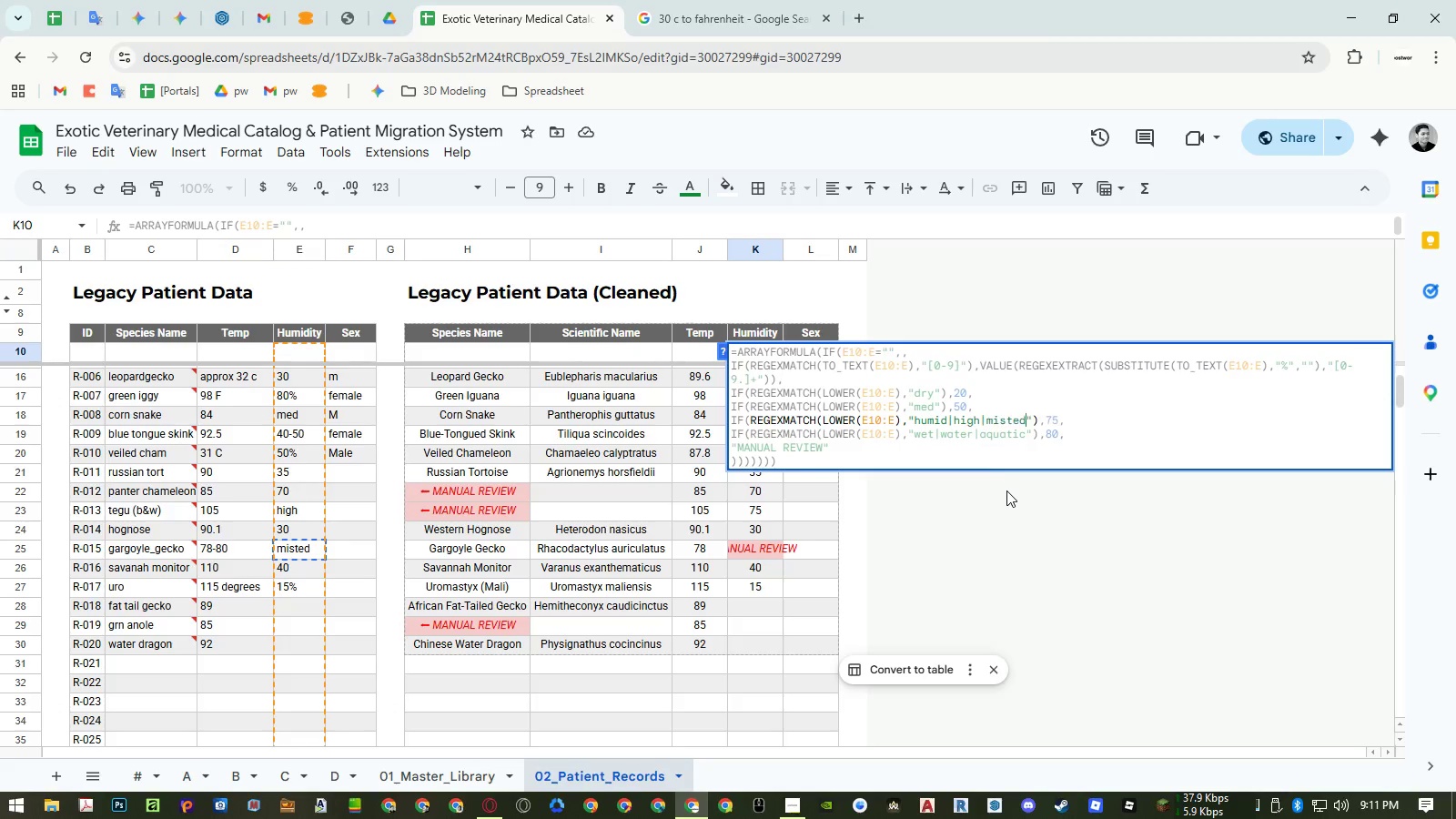 
key(Control+Shift+V)
 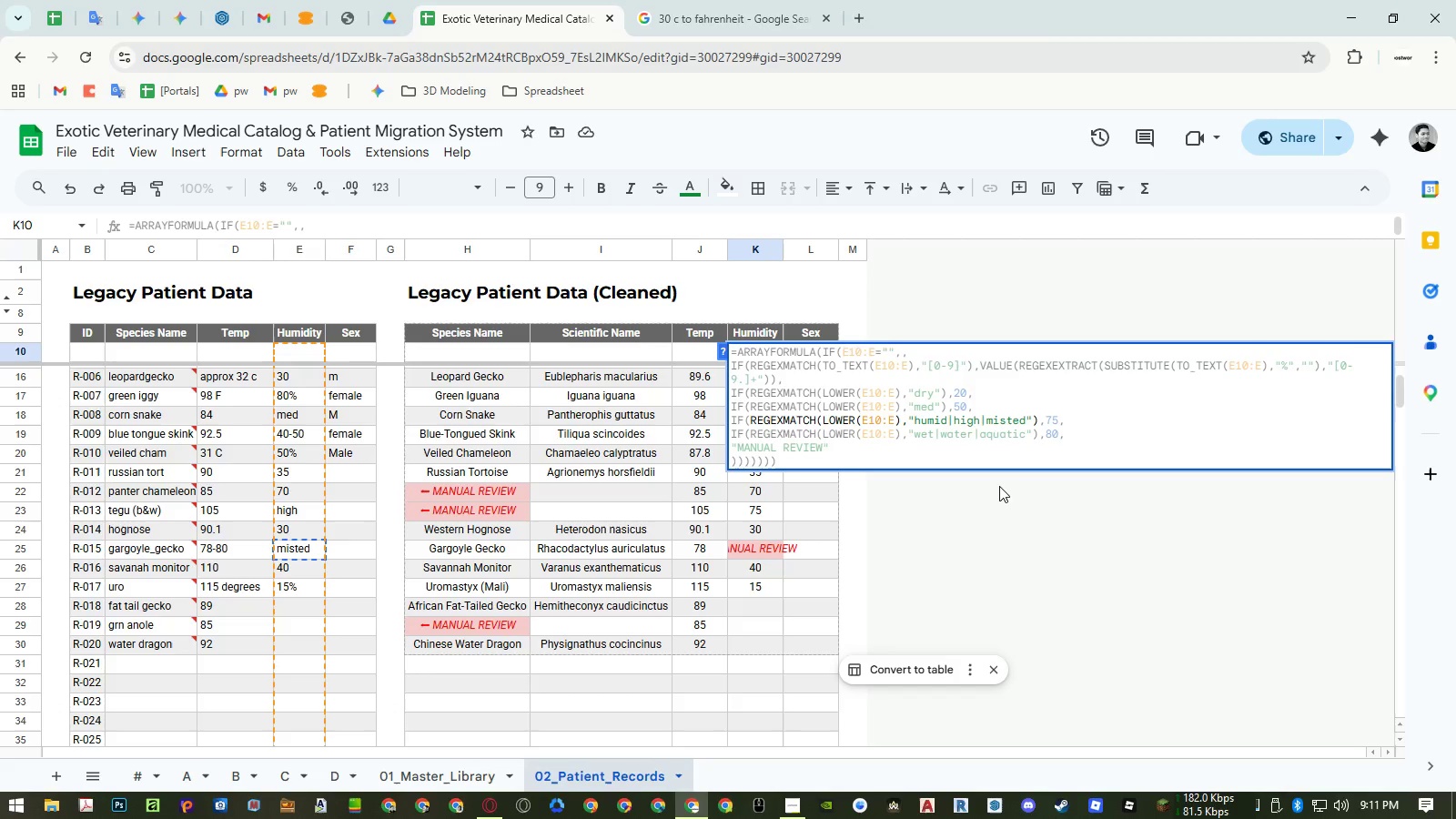 
key(Enter)
 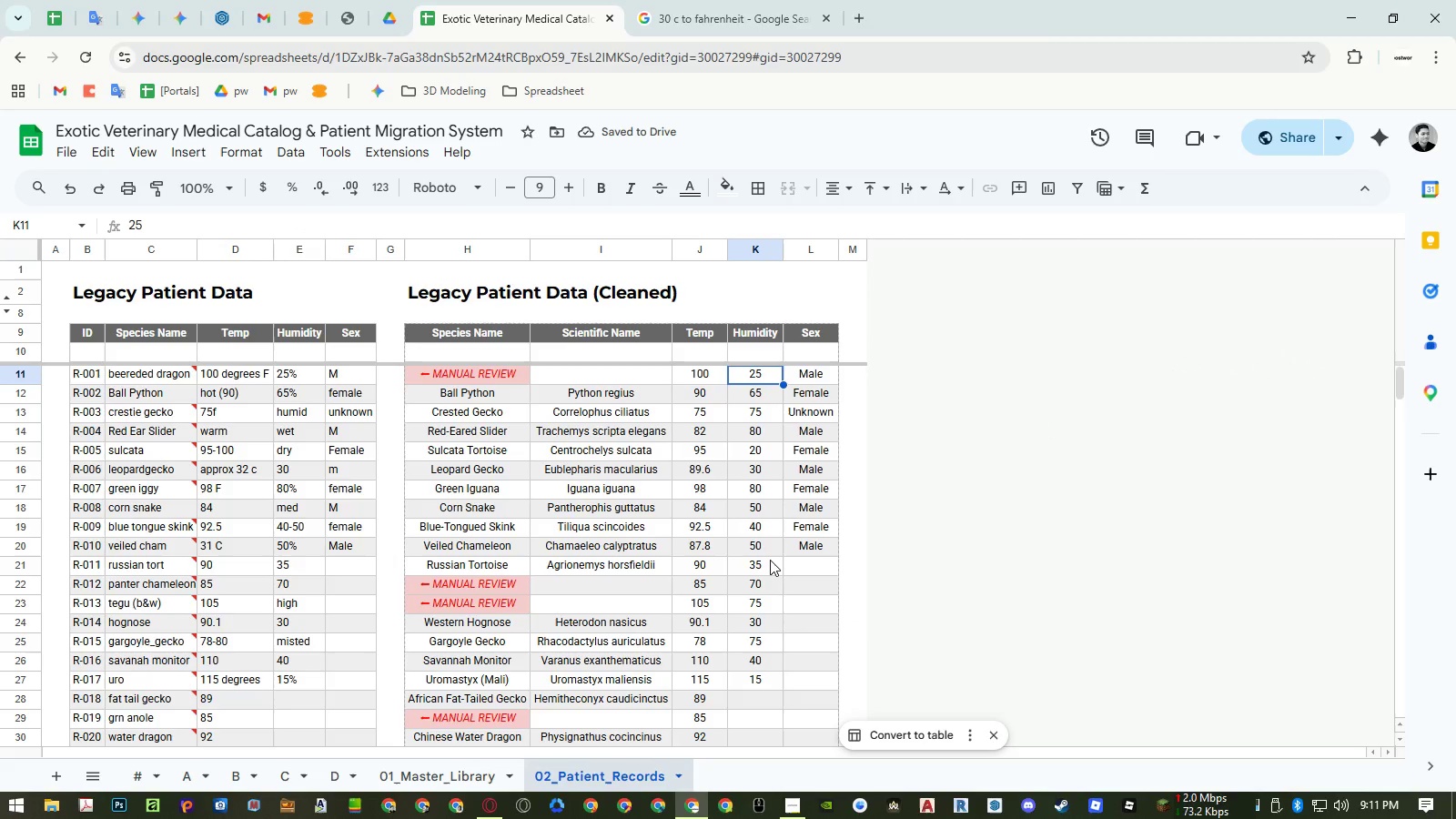 
scroll: coordinate [581, 610], scroll_direction: down, amount: 1.0
 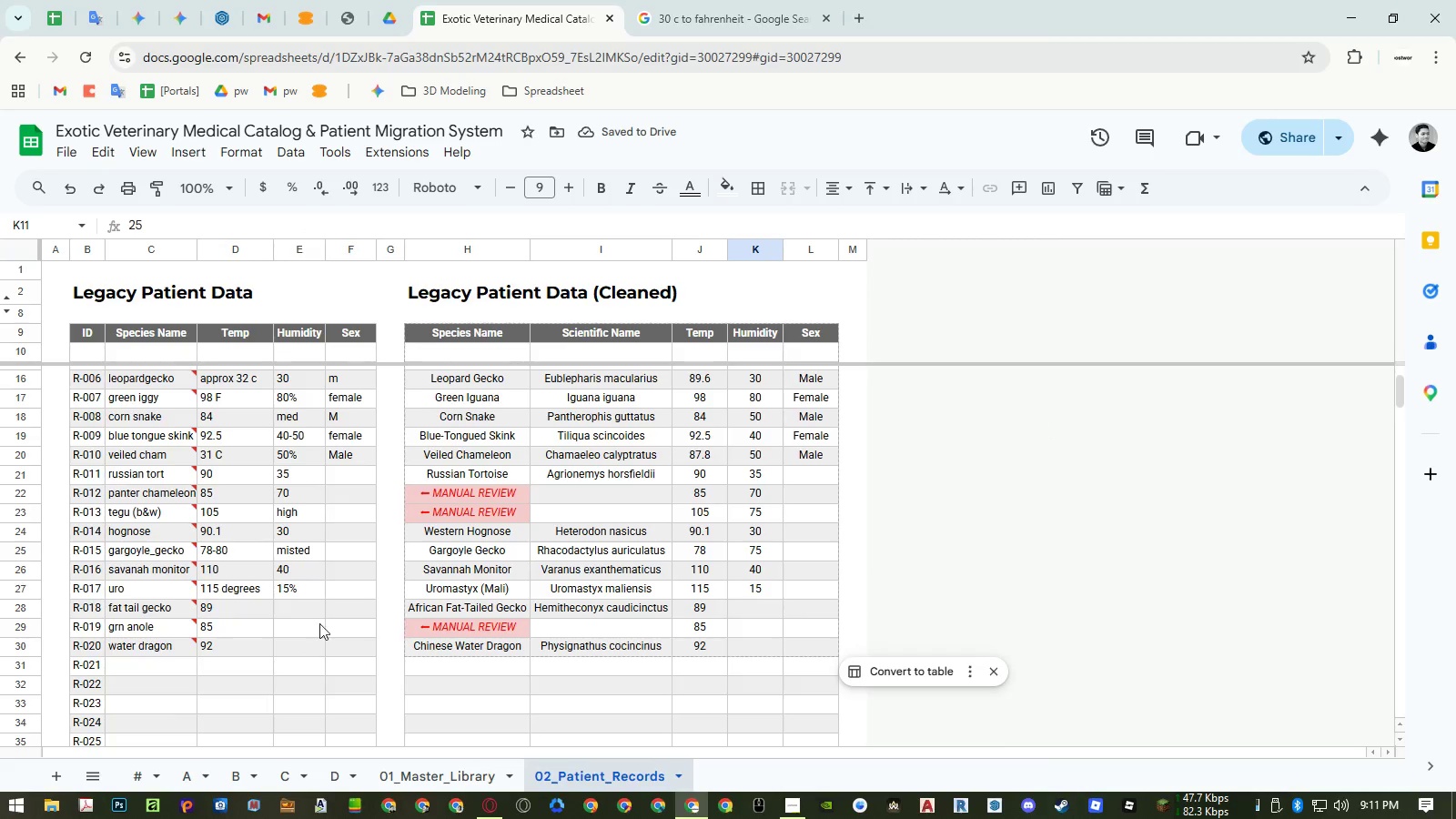 
left_click([284, 607])
 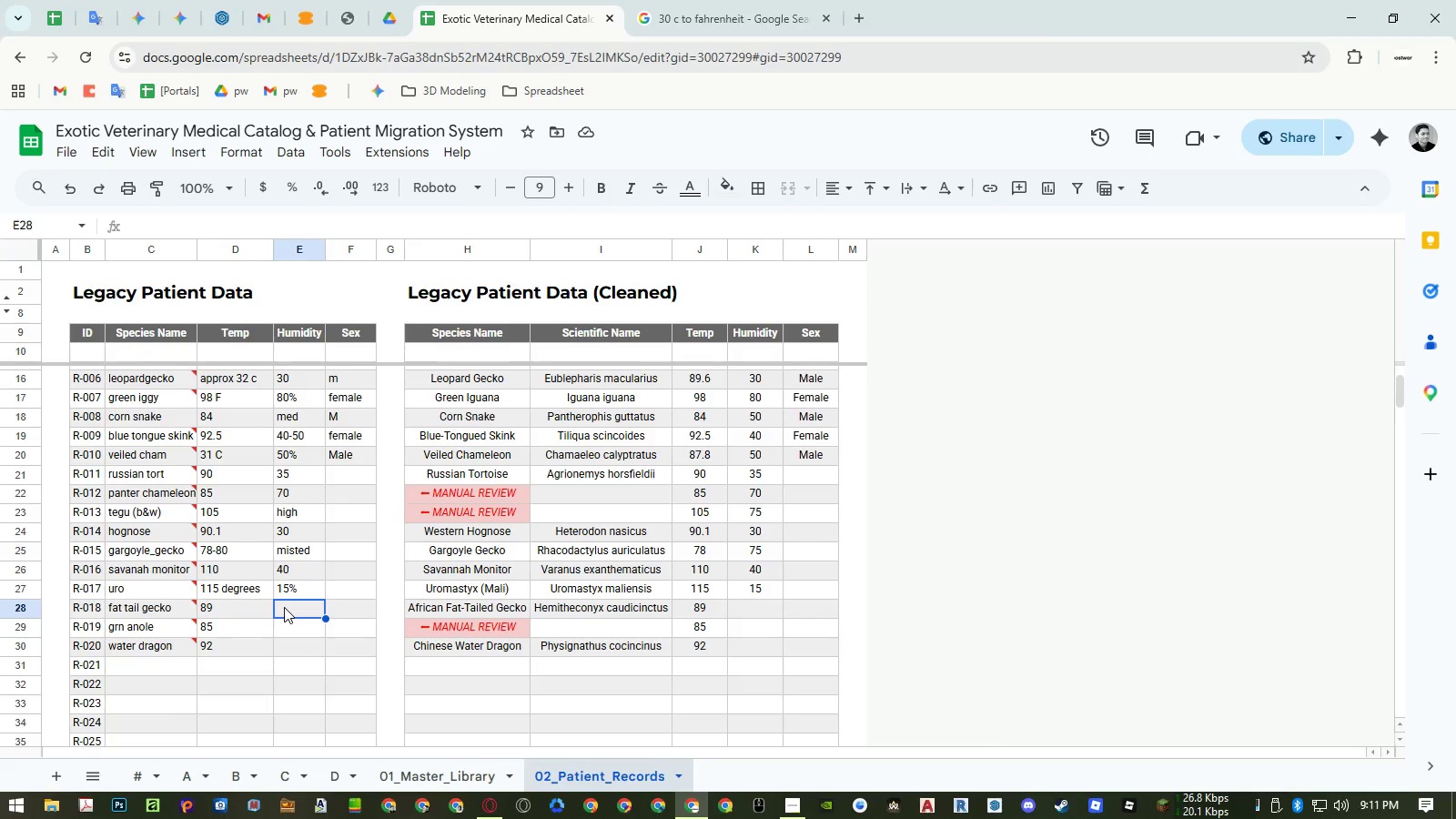 
key(Numpad5)
 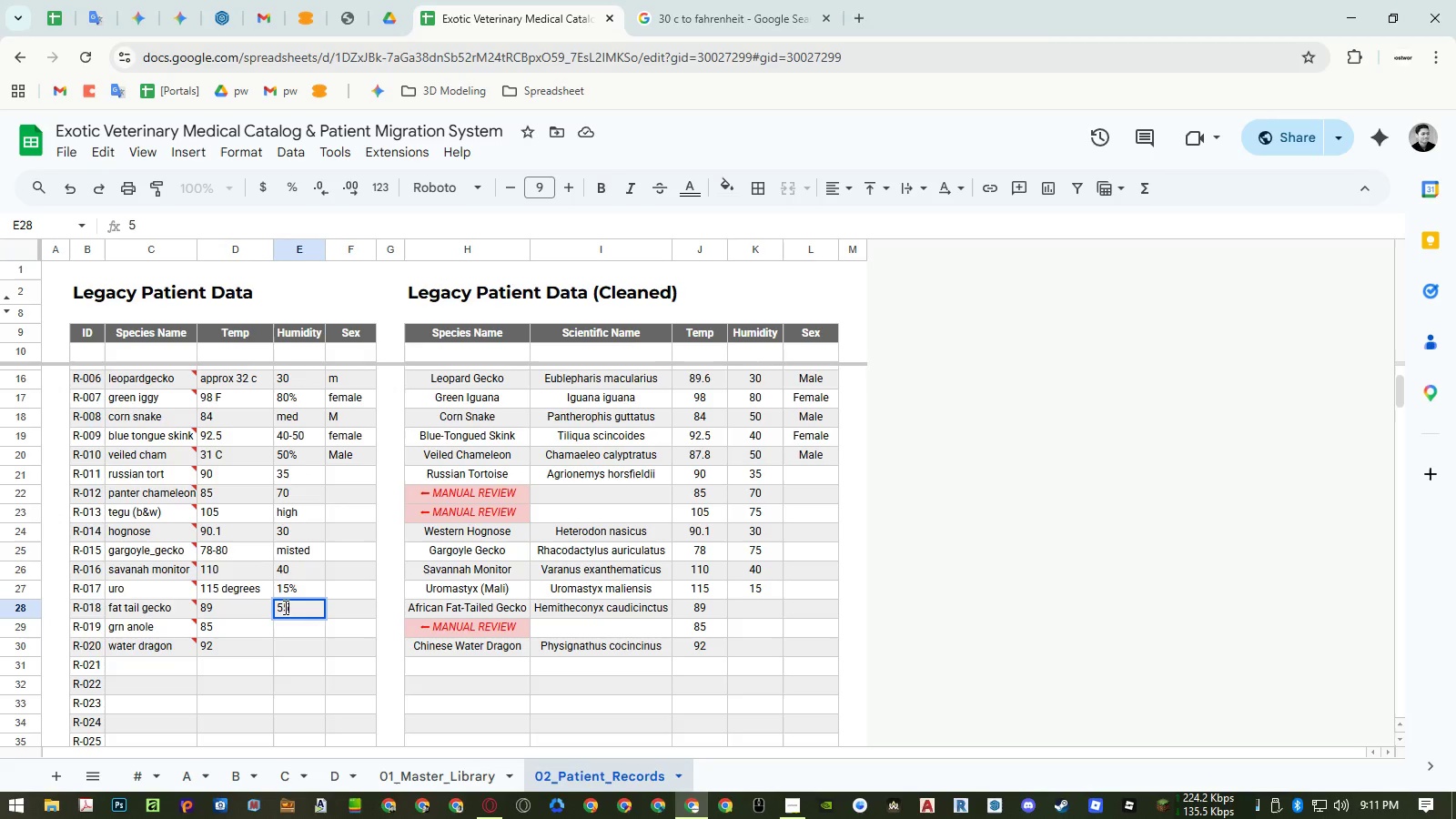 
key(Numpad5)
 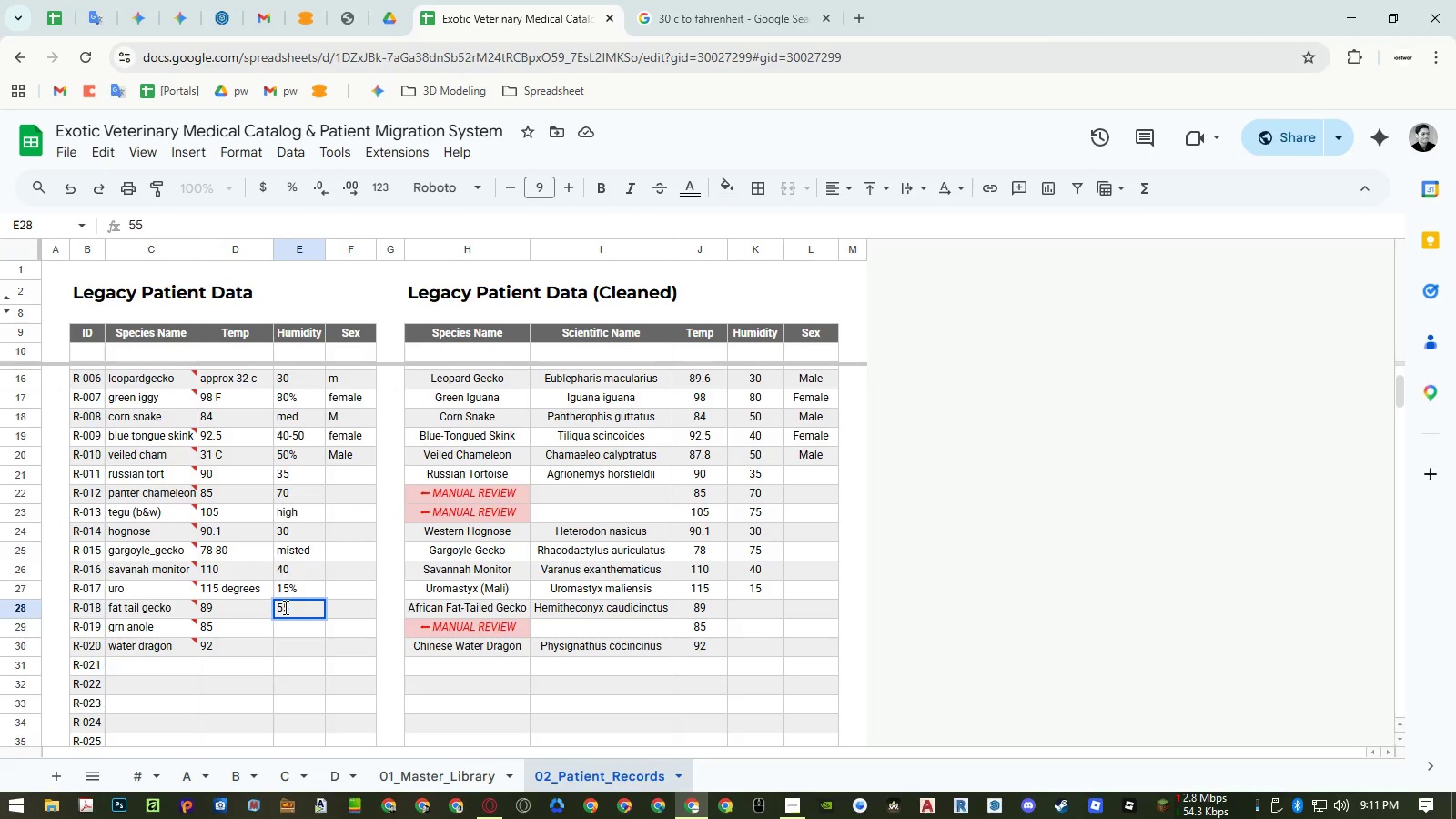 
key(Enter)
 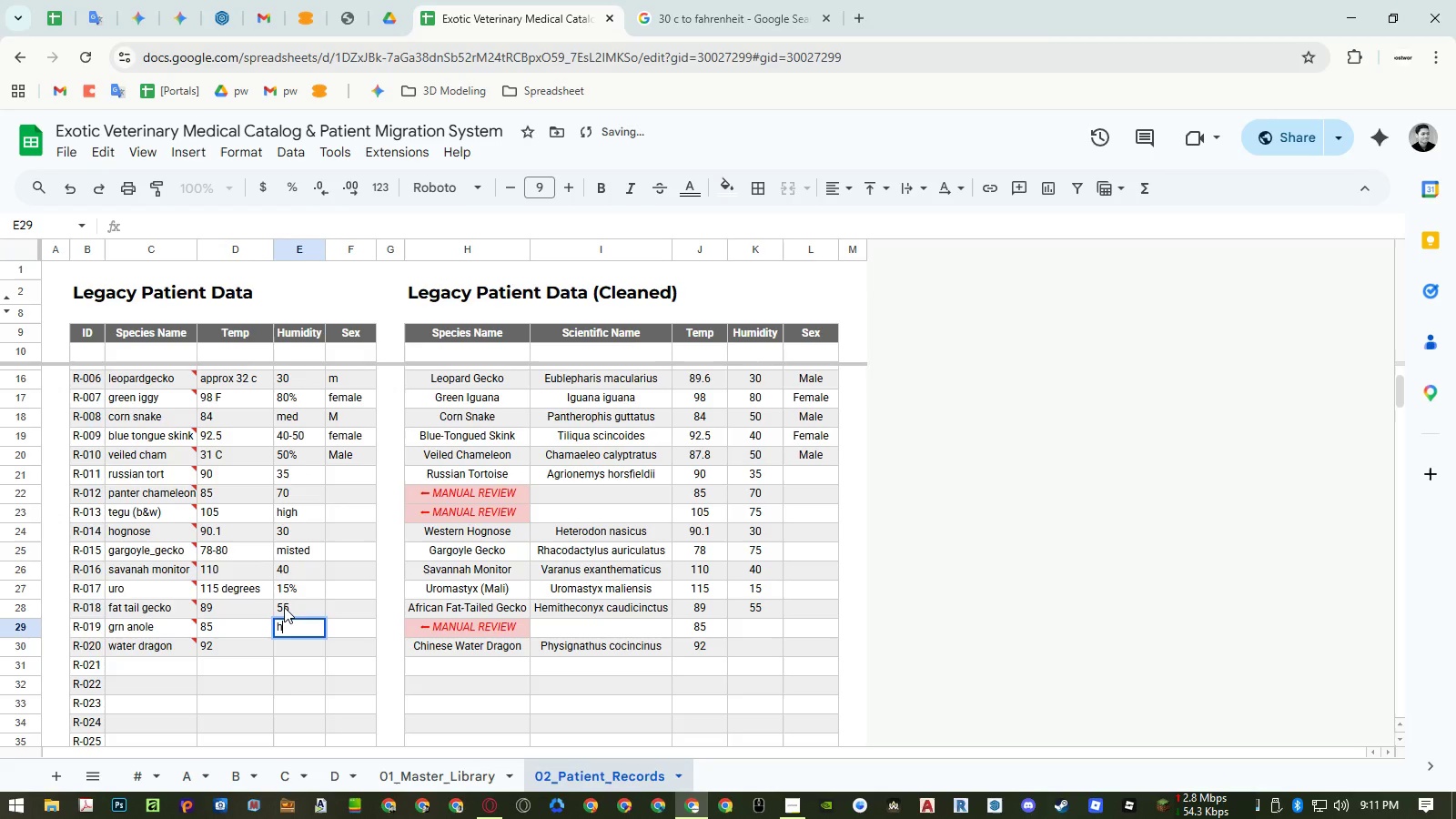 
type(high)
 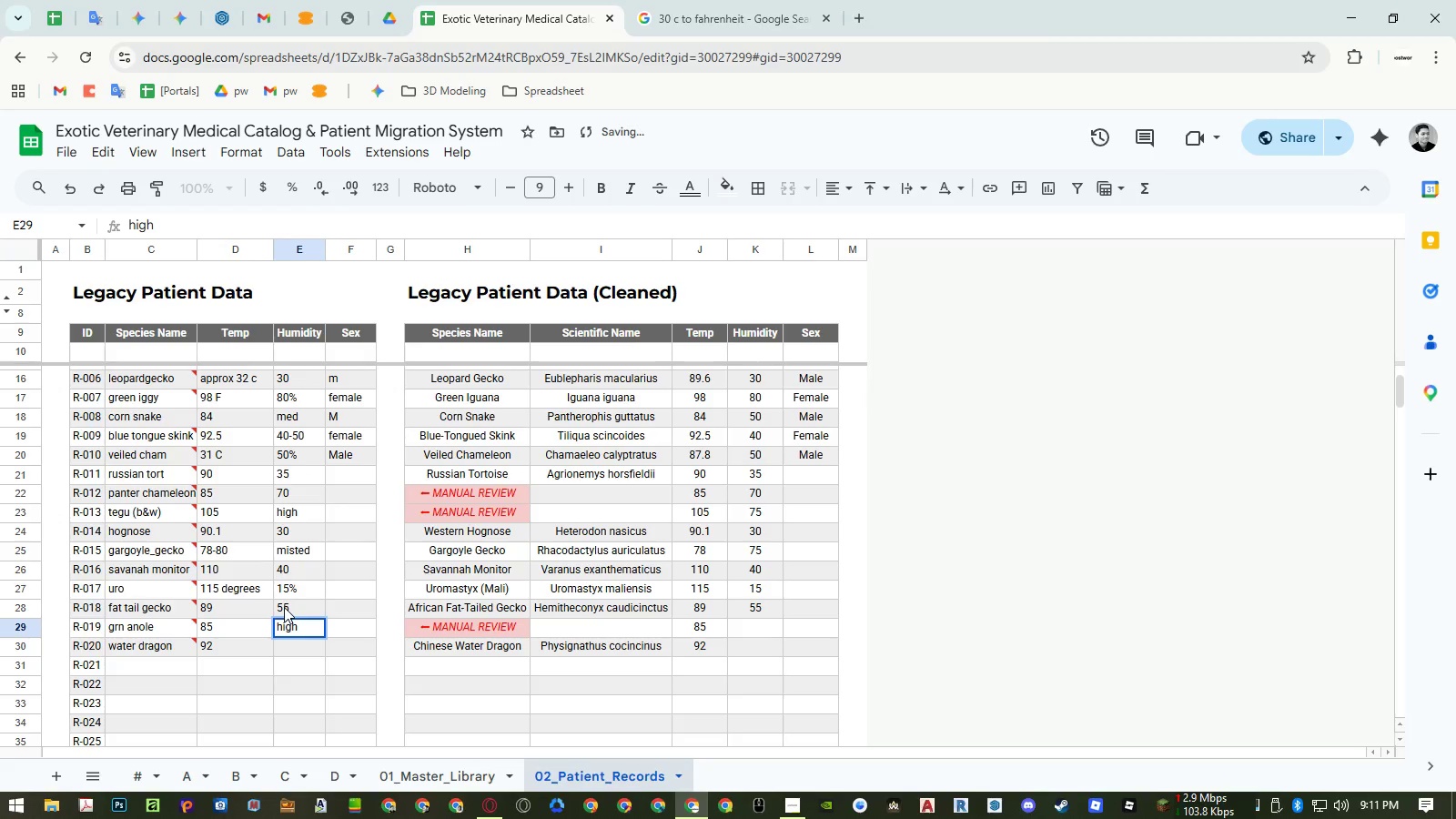 
key(Enter)
 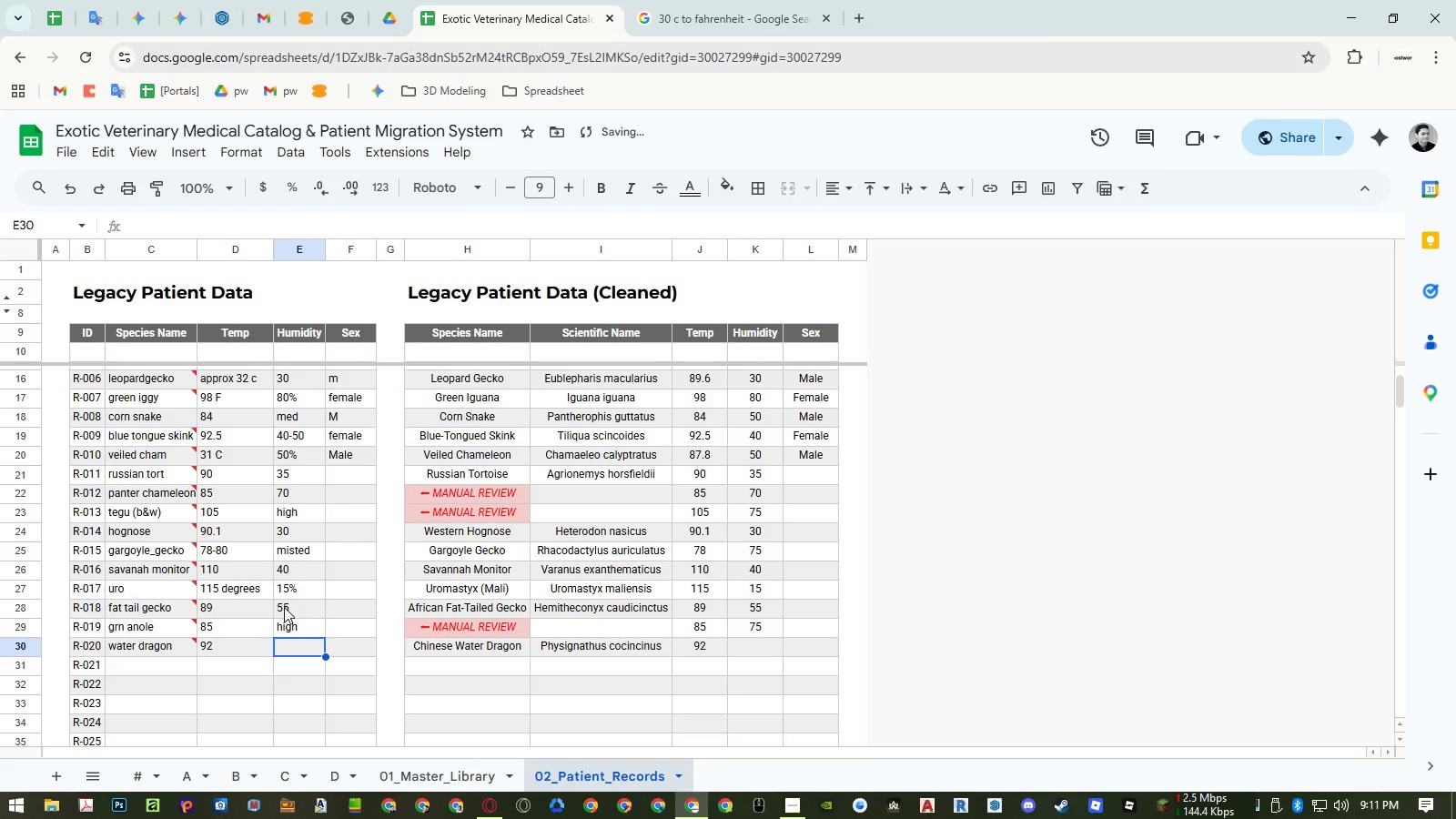 
key(Numpad8)
 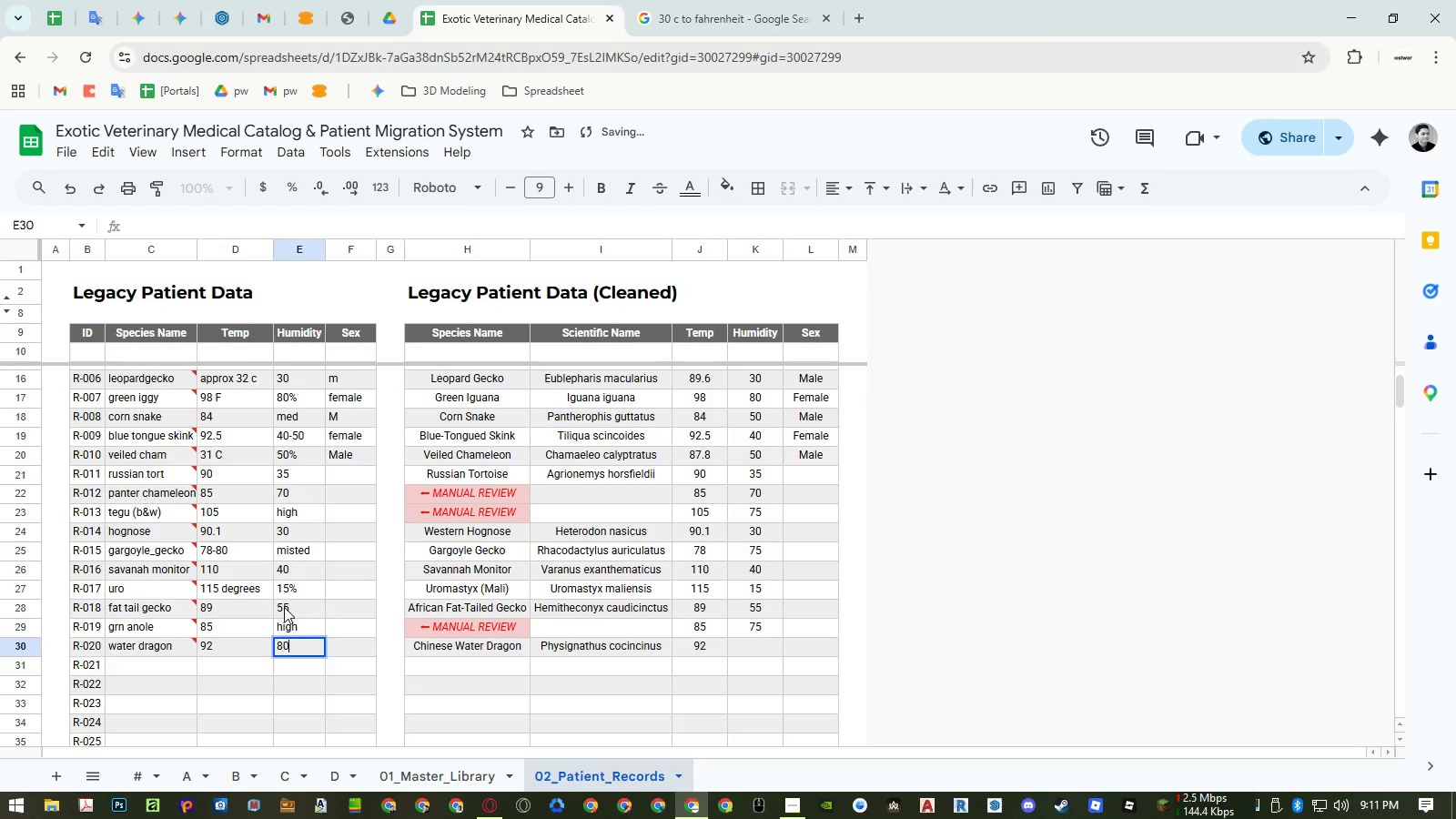 
key(Numpad0)
 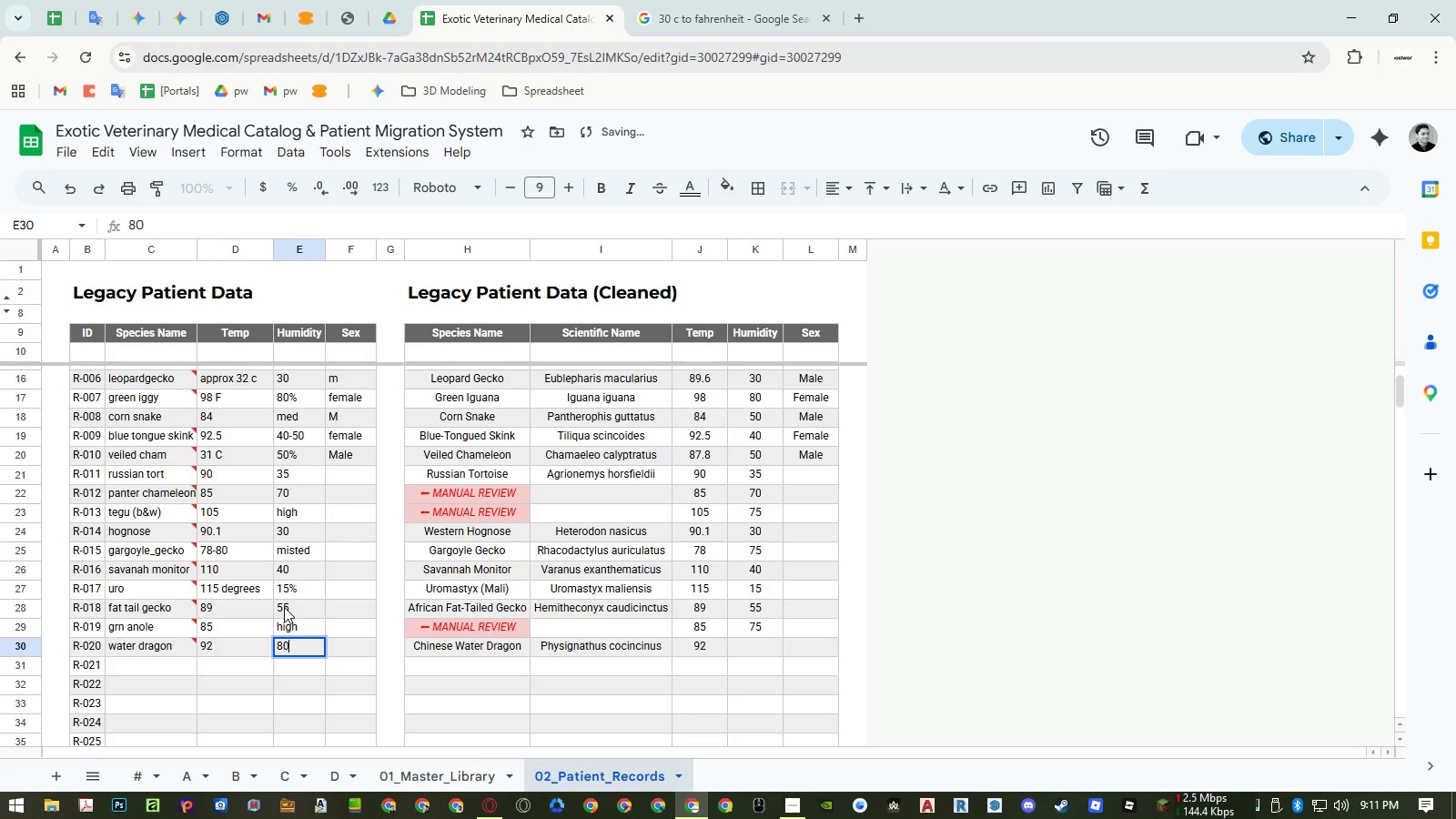 
key(NumpadEnter)
 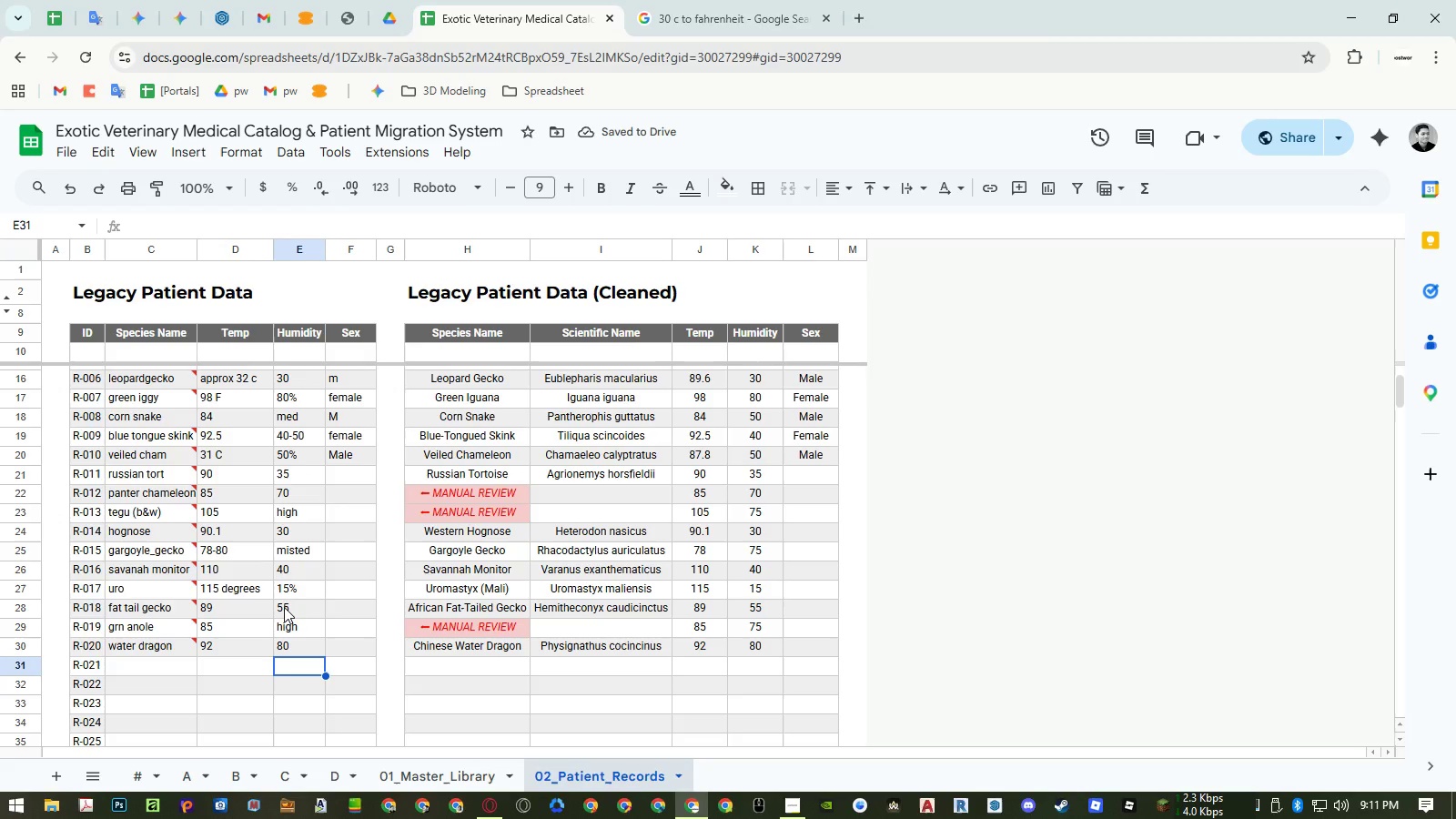 
wait(8.52)
 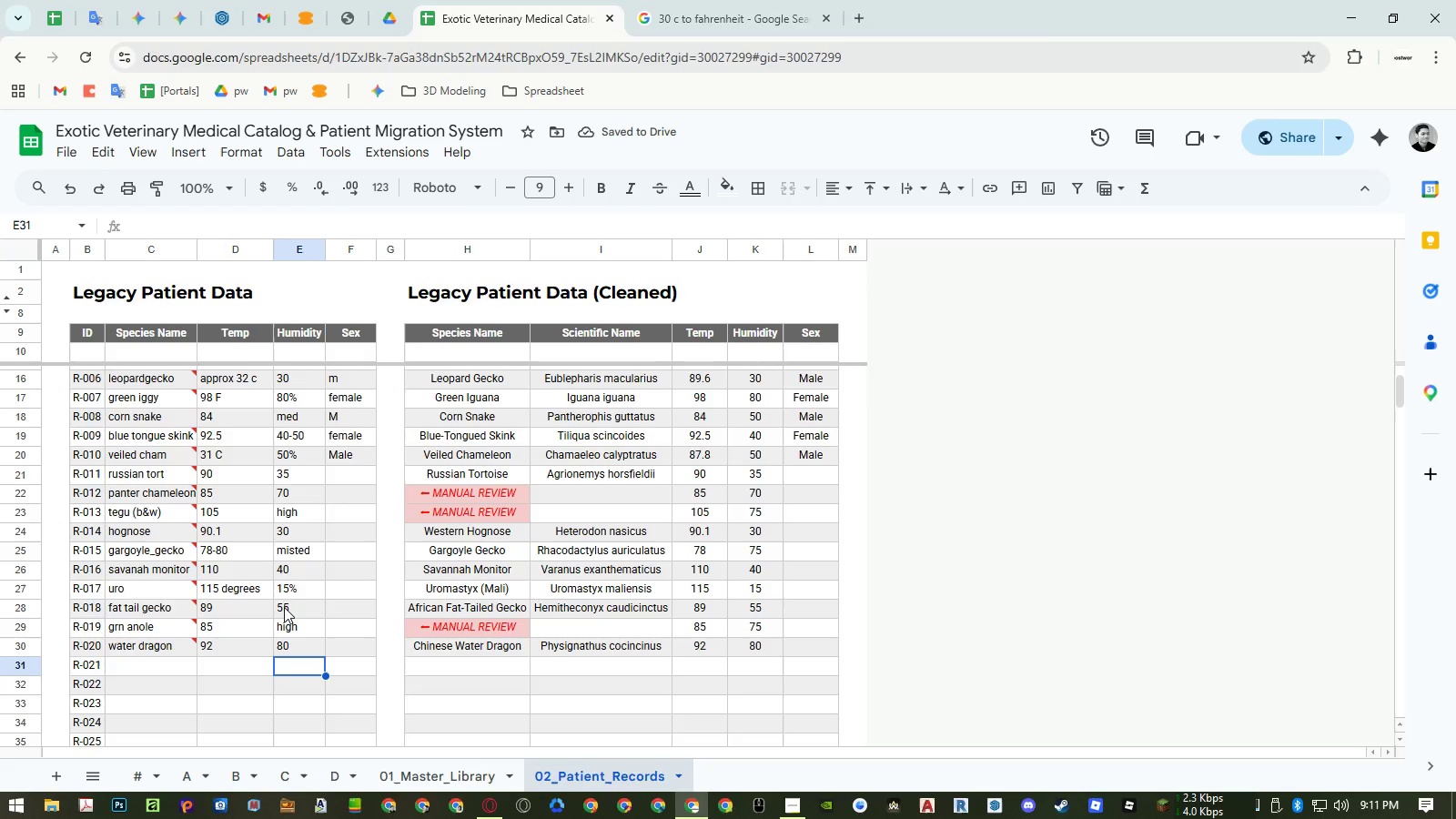 
left_click_drag(start_coordinate=[160, 253], to_coordinate=[359, 250])
 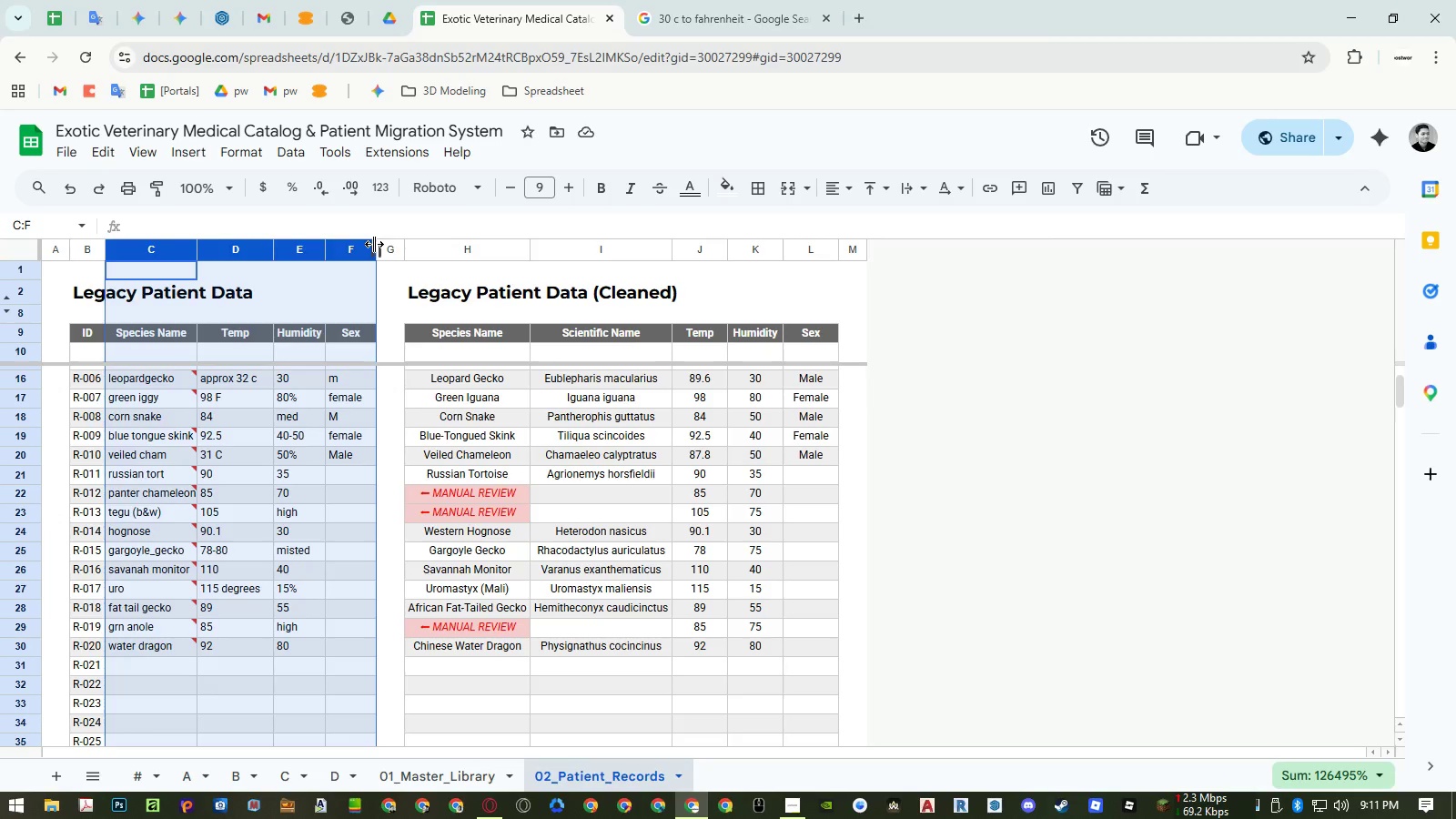 
double_click([374, 244])
 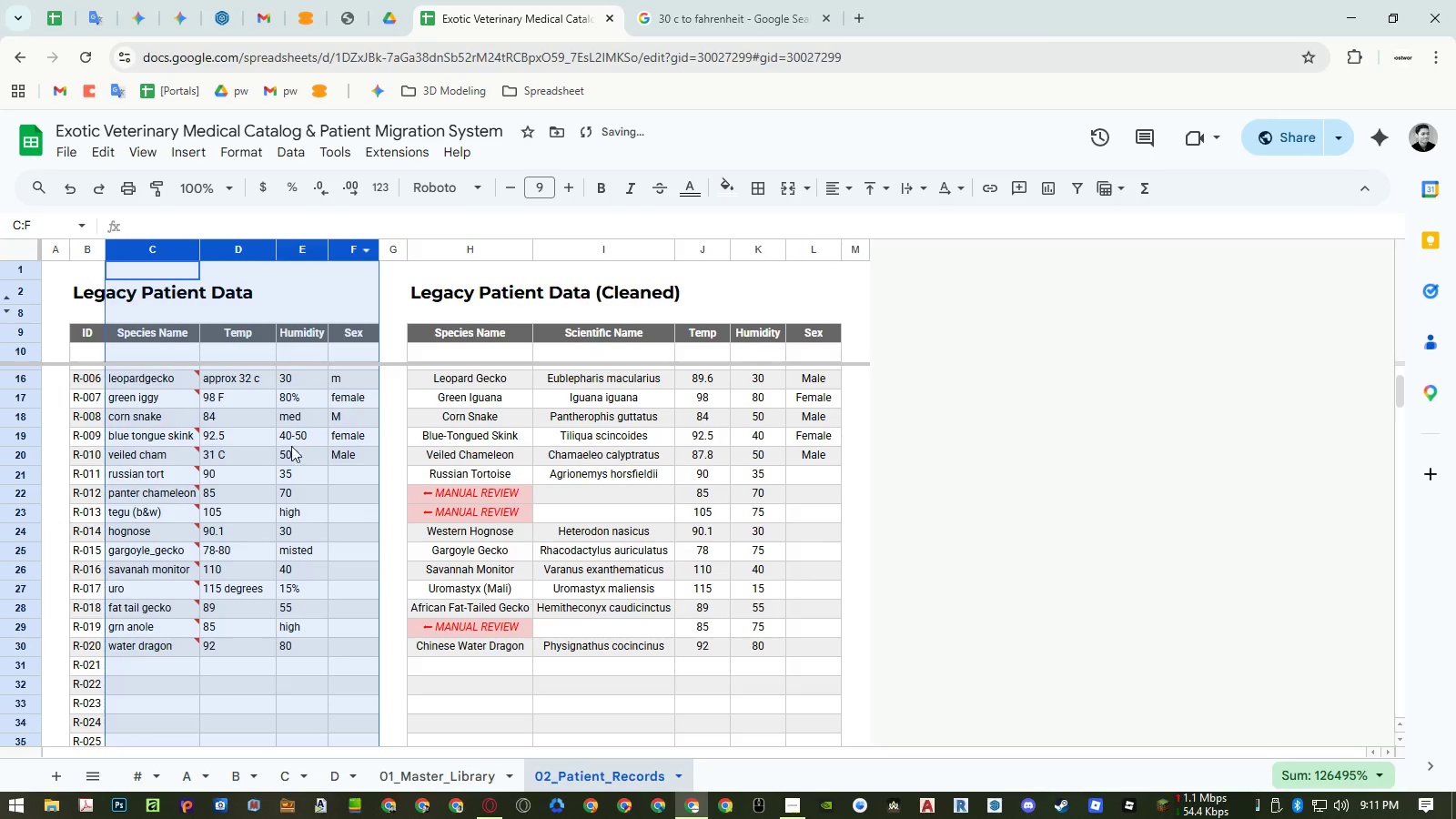 
left_click([278, 474])
 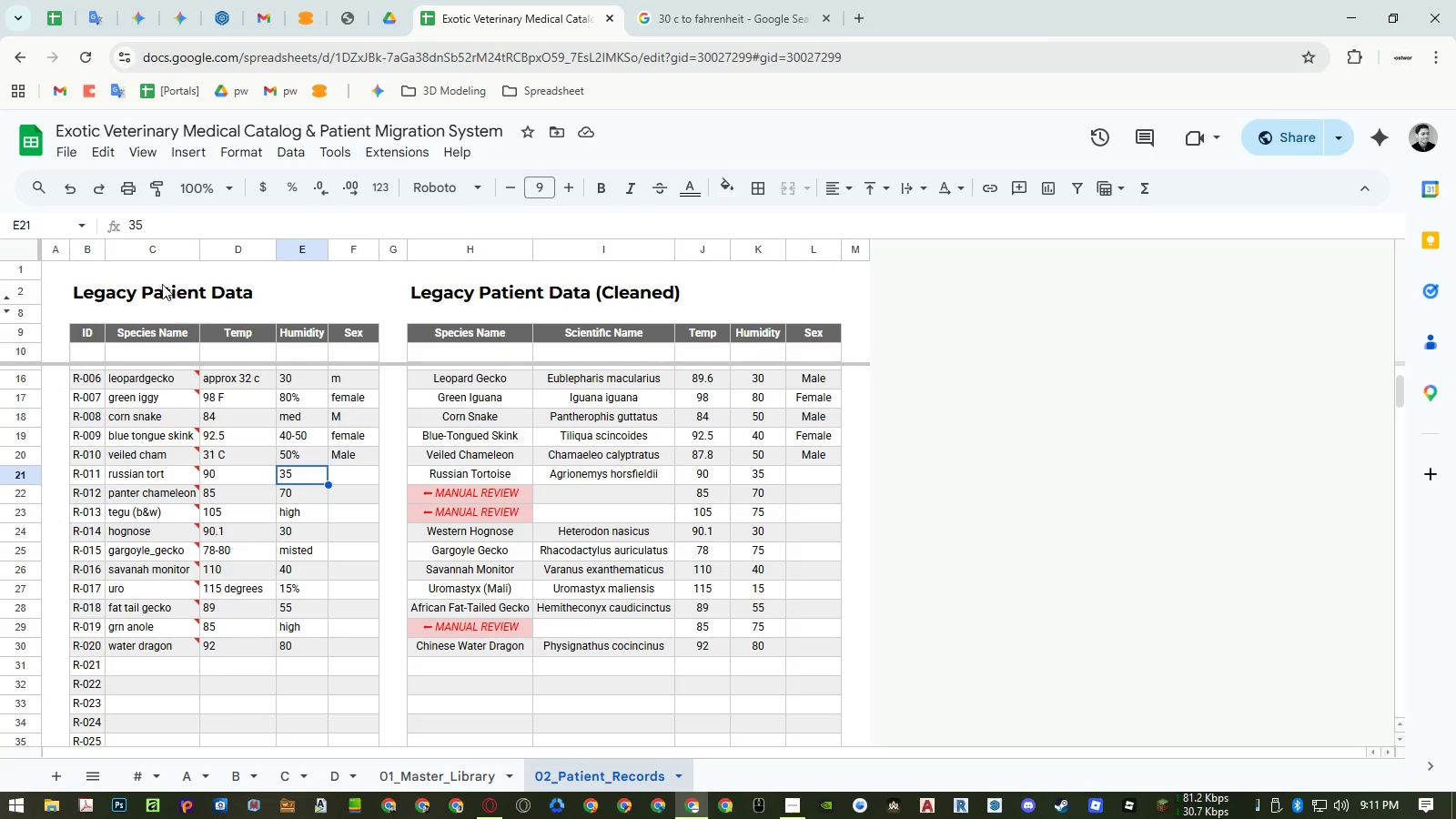 
wait(7.98)
 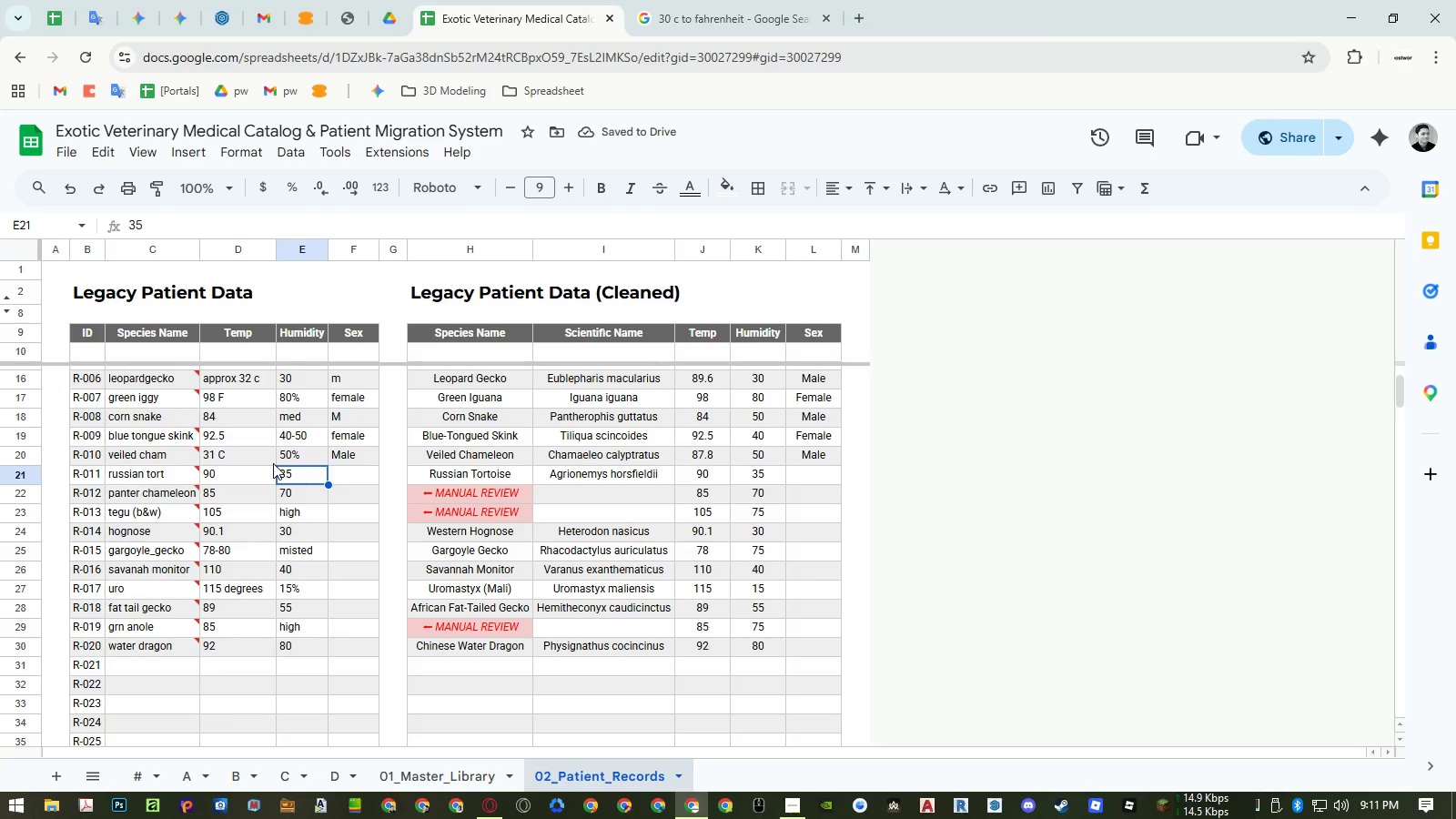 
right_click([86, 248])
 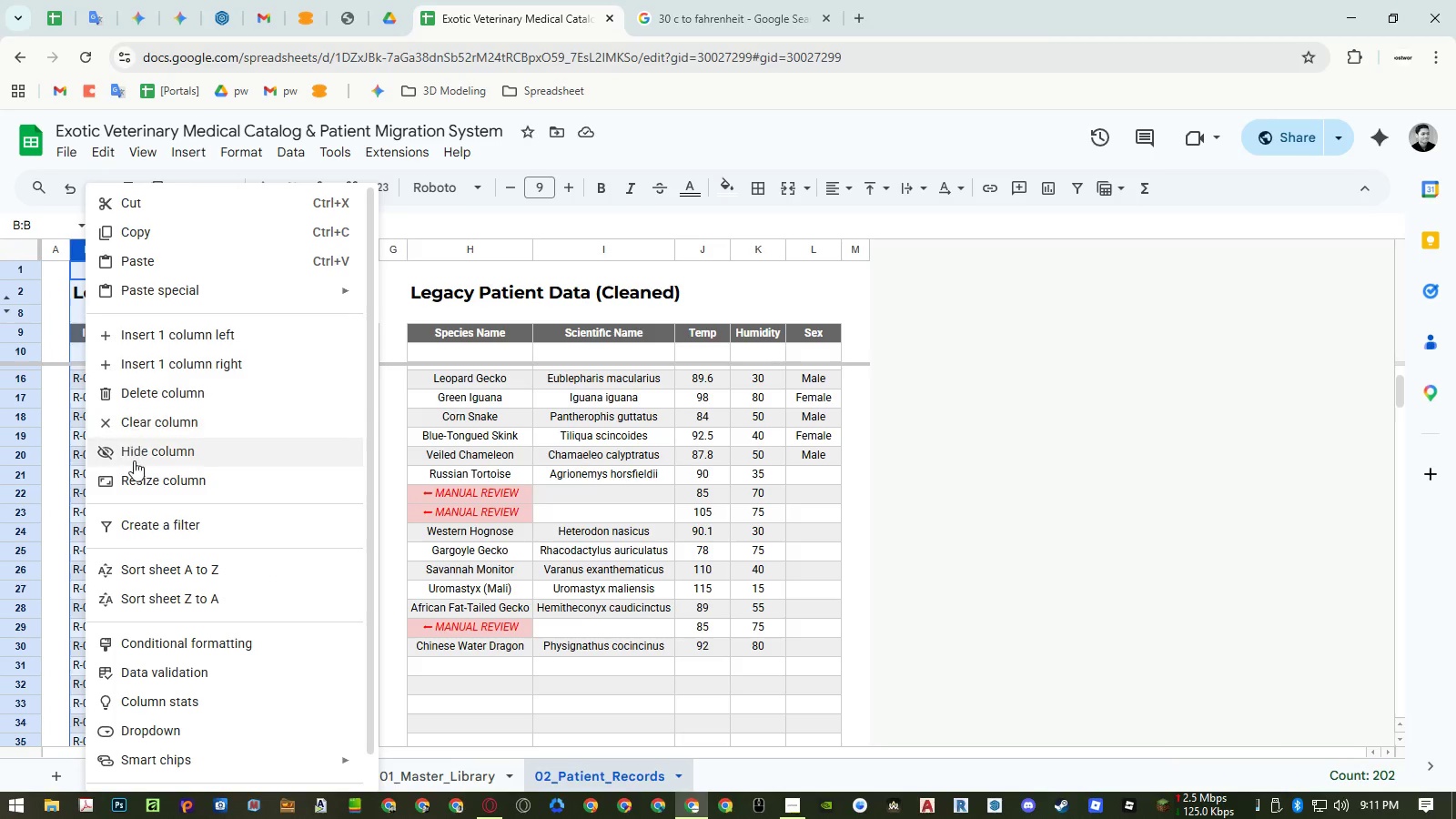 
left_click([137, 484])
 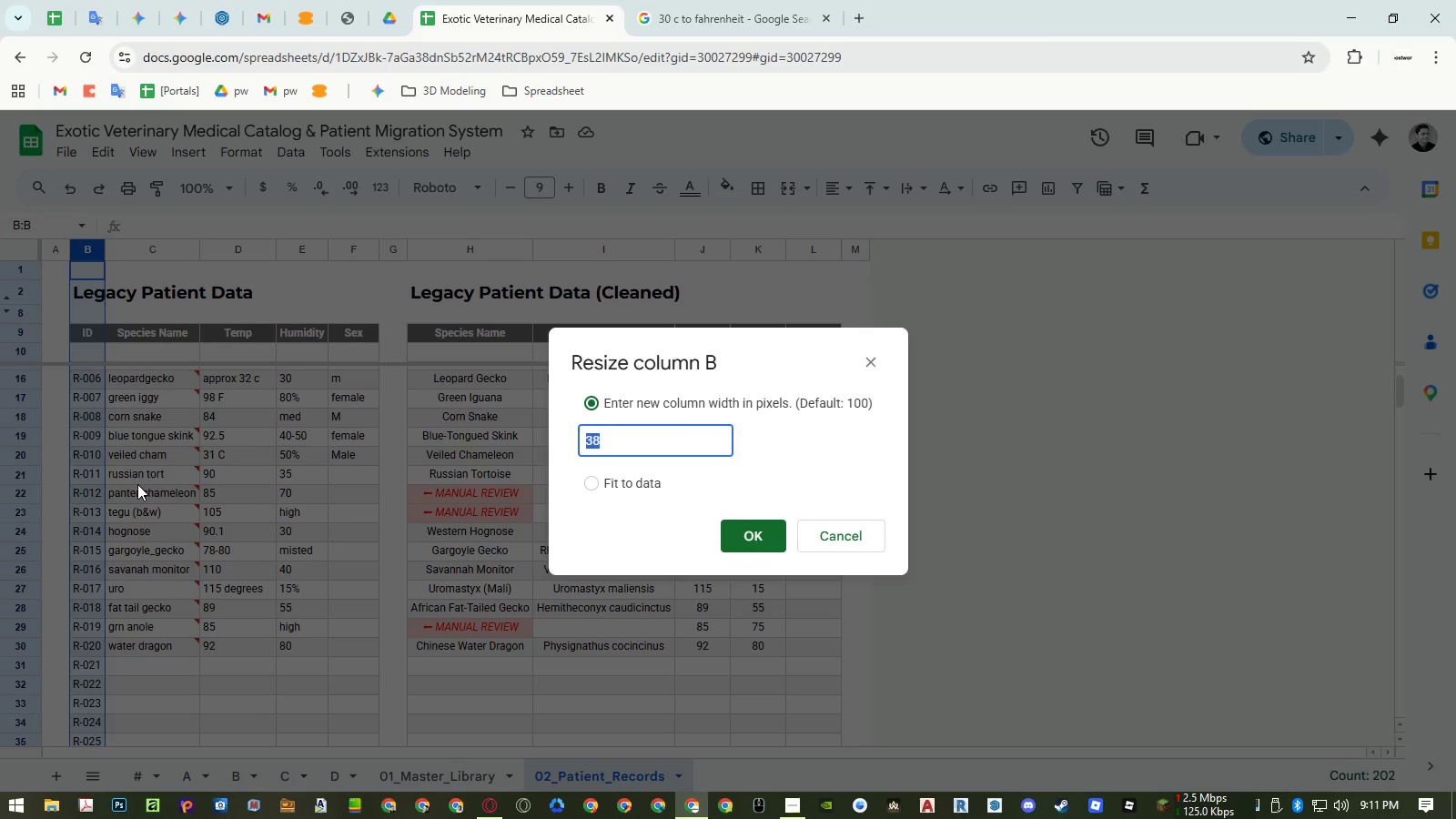 
key(Numpad4)
 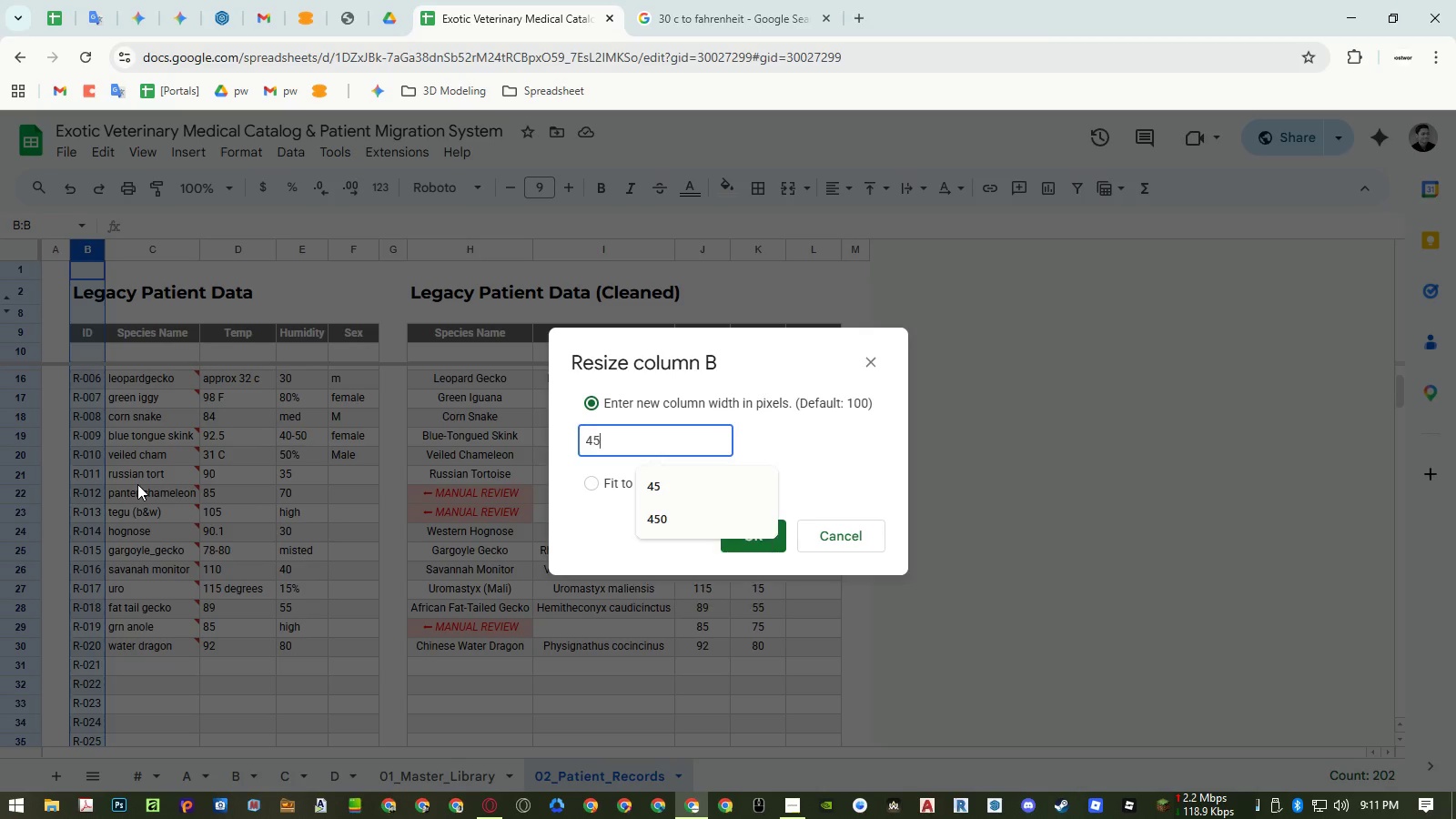 
key(Numpad5)
 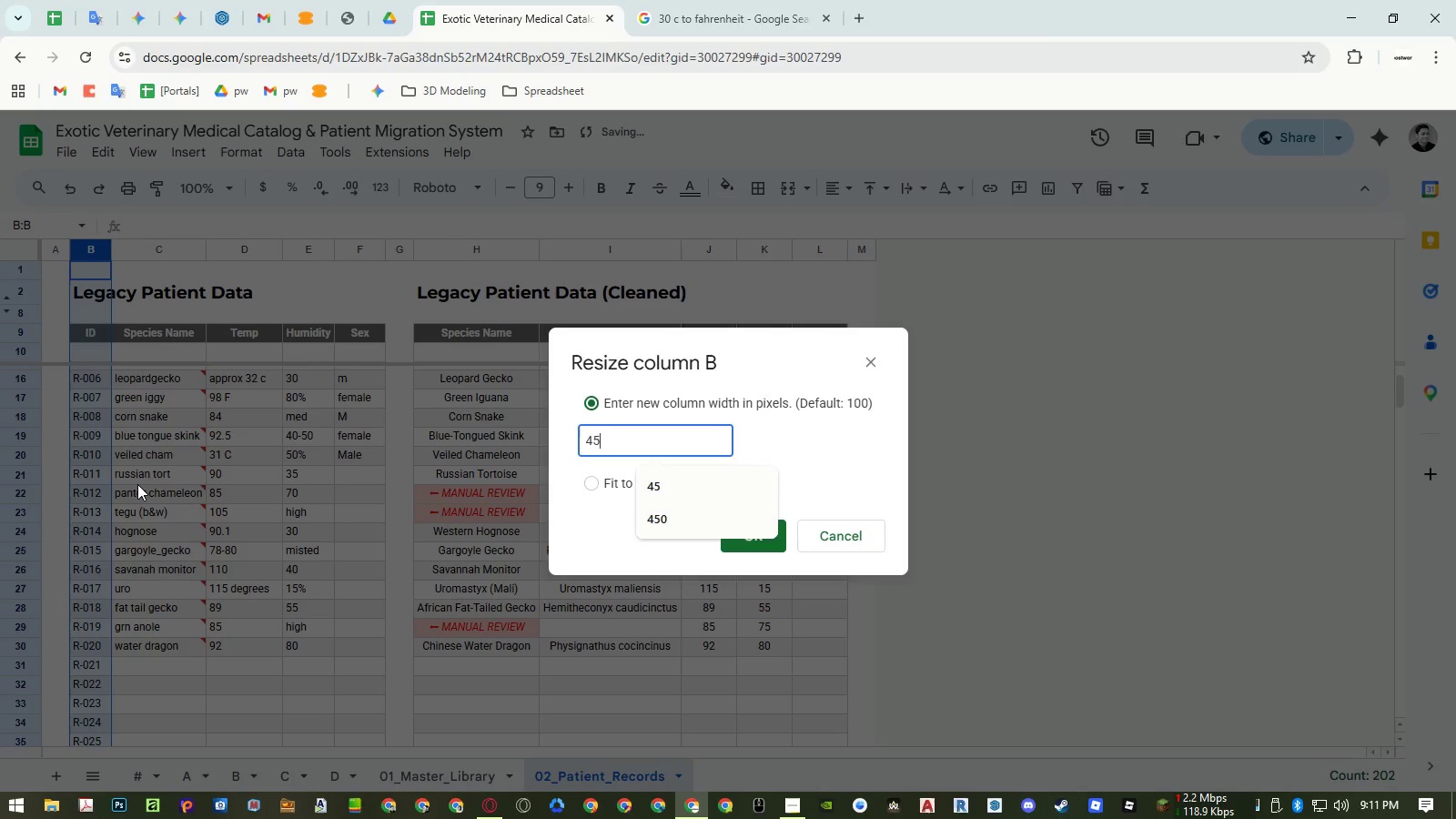 
key(NumpadEnter)
 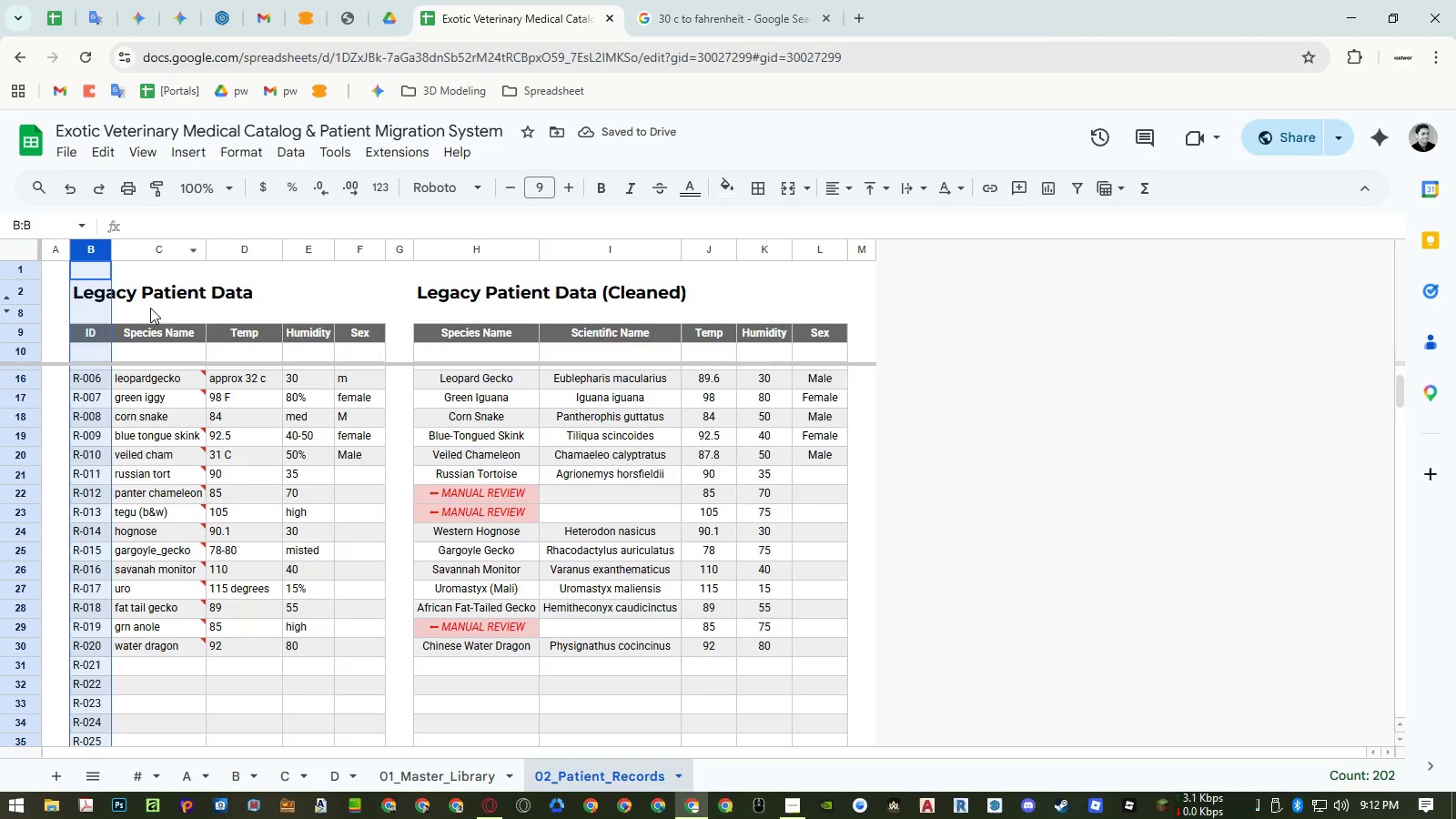 
left_click([96, 358])
 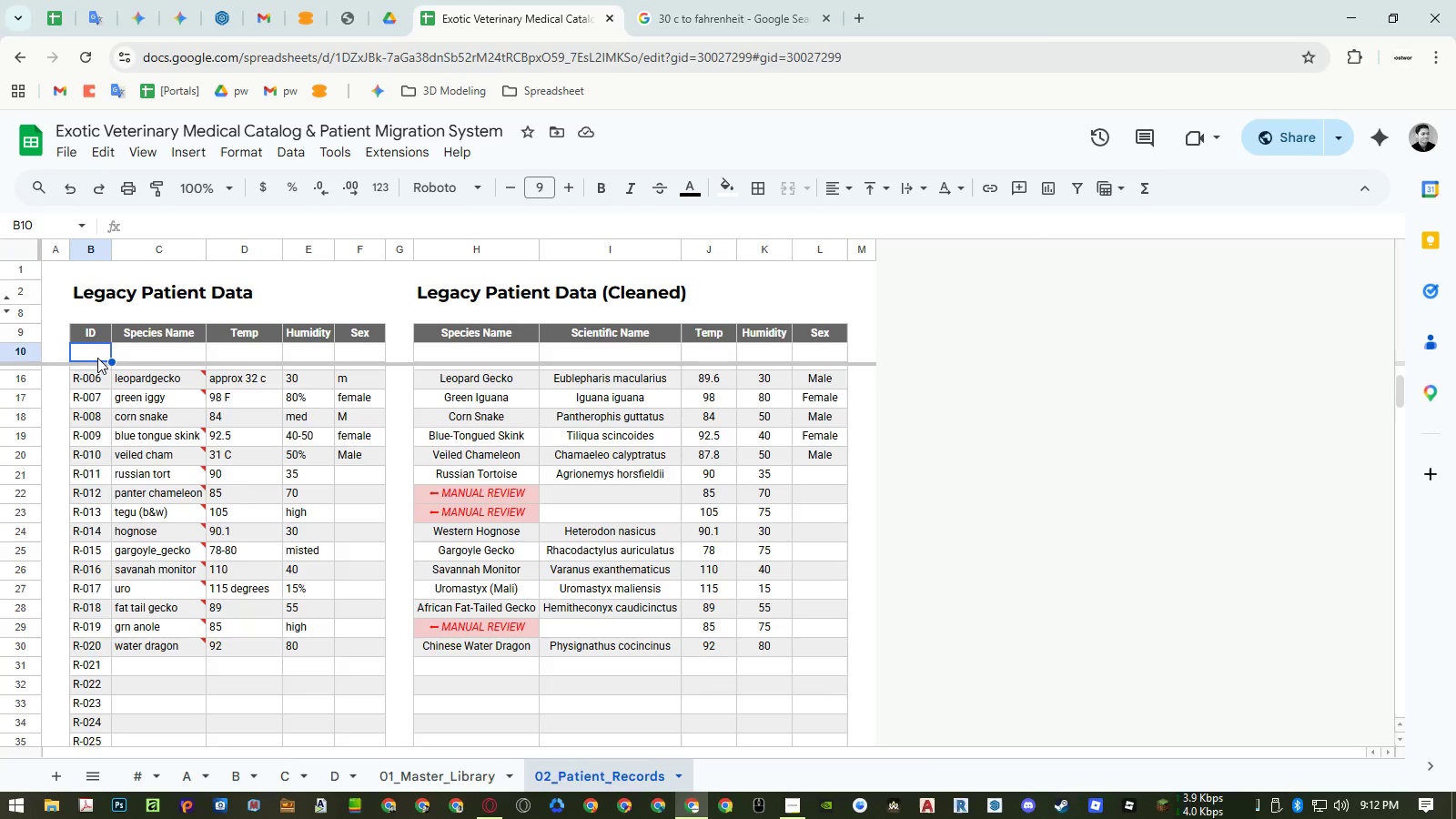 
key(ArrowDown)
 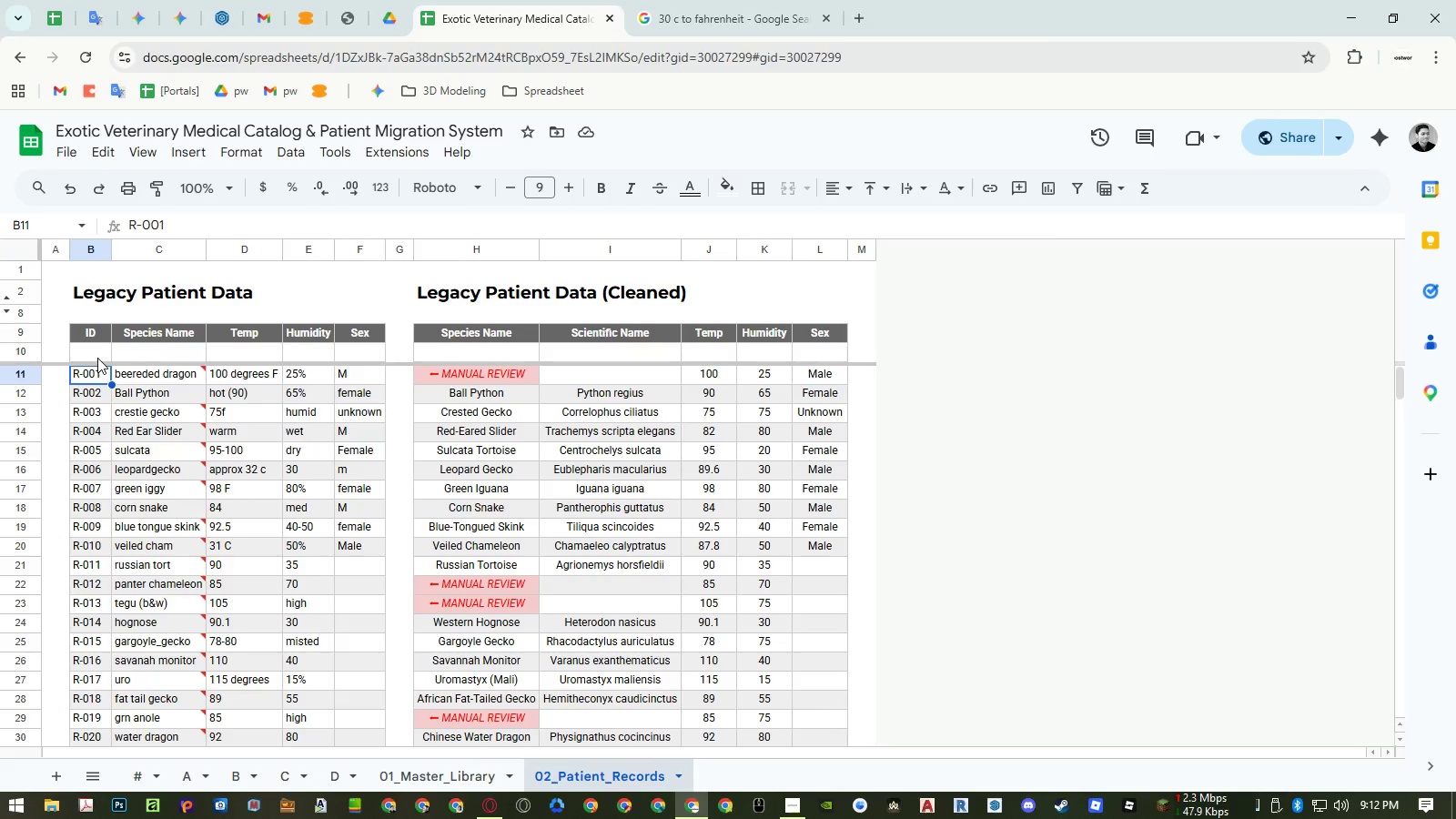 
key(Control+Shift+ArrowRight)
 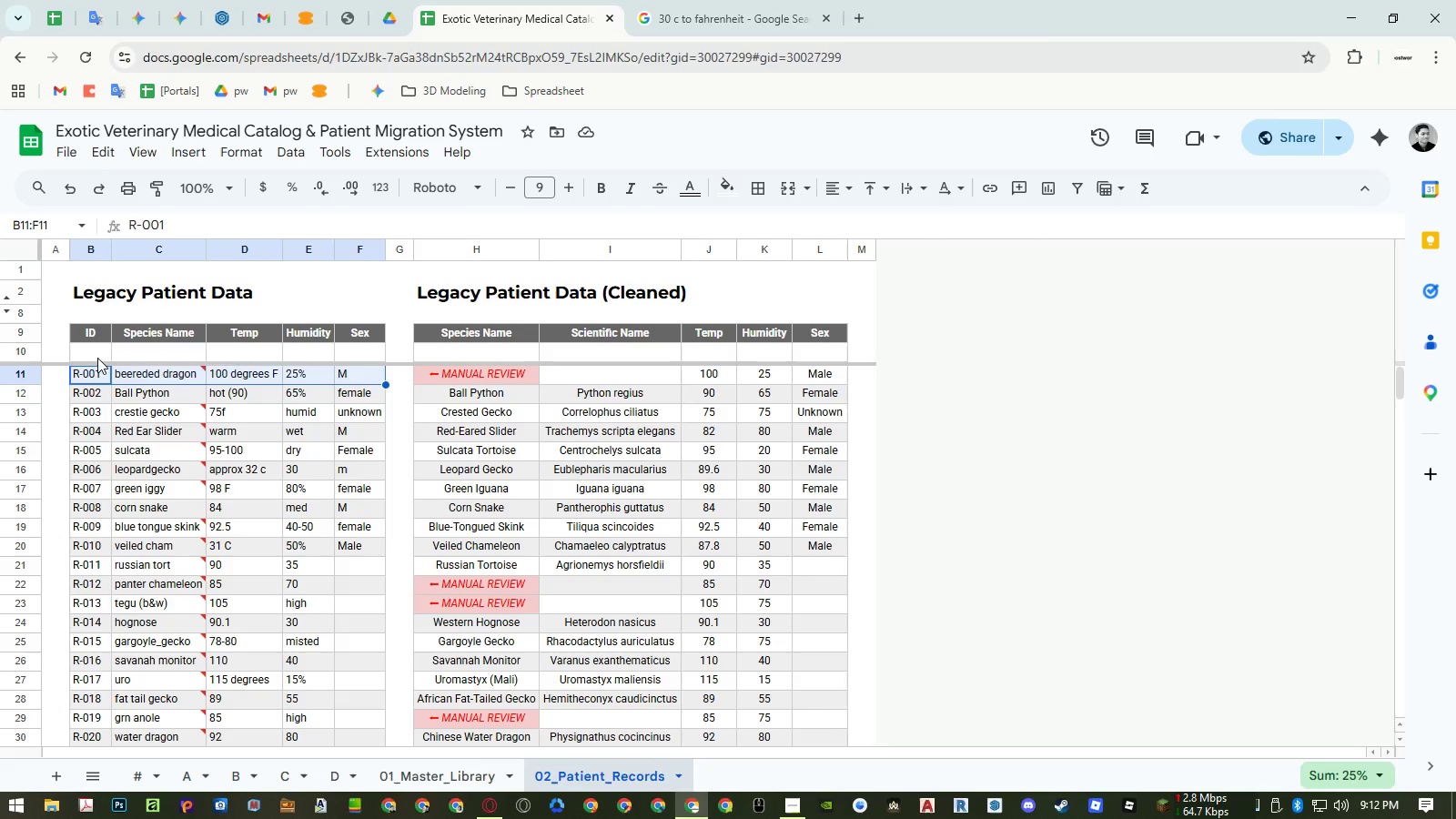 
key(ArrowLeft)
 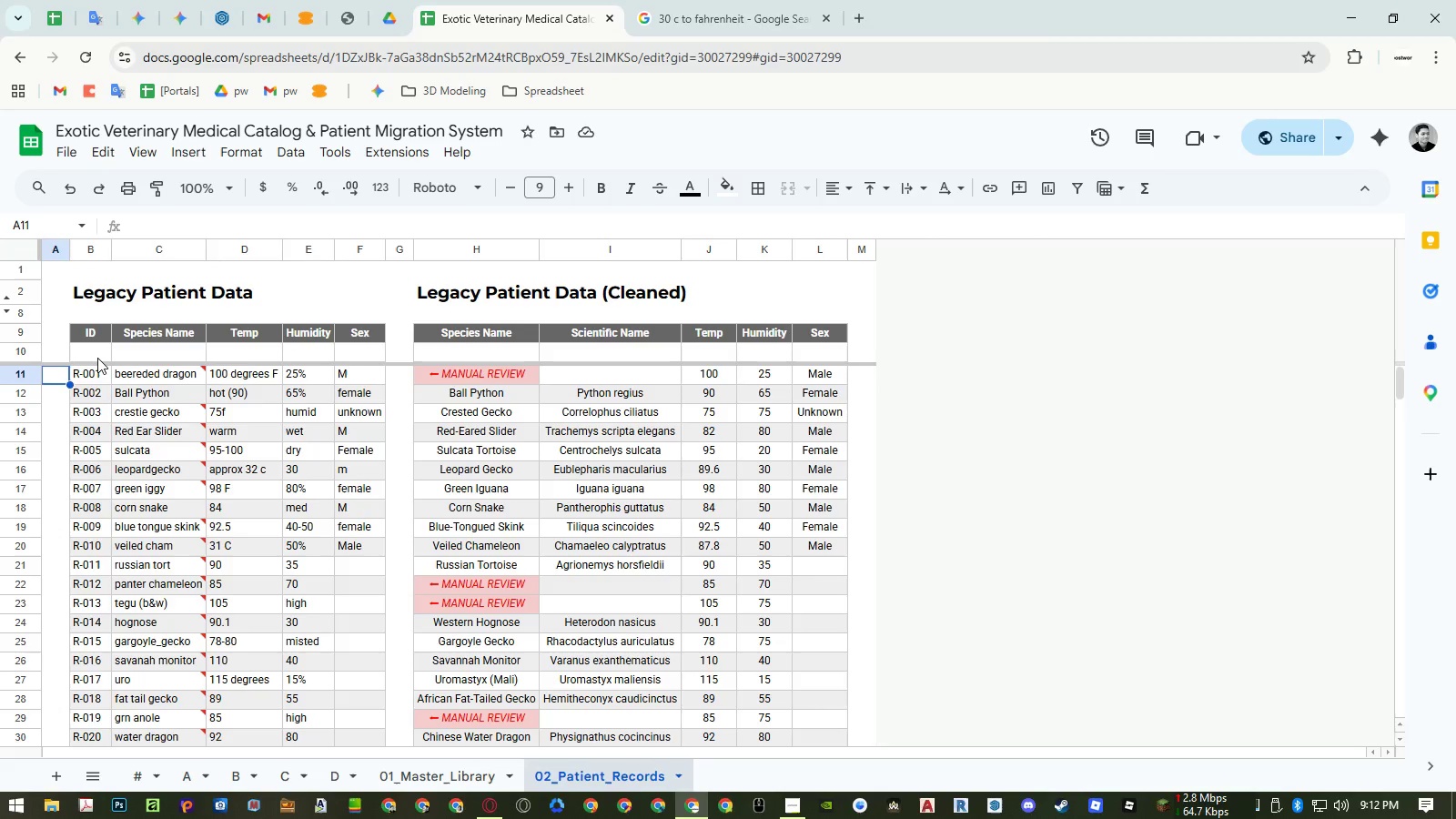 
key(ArrowRight)
 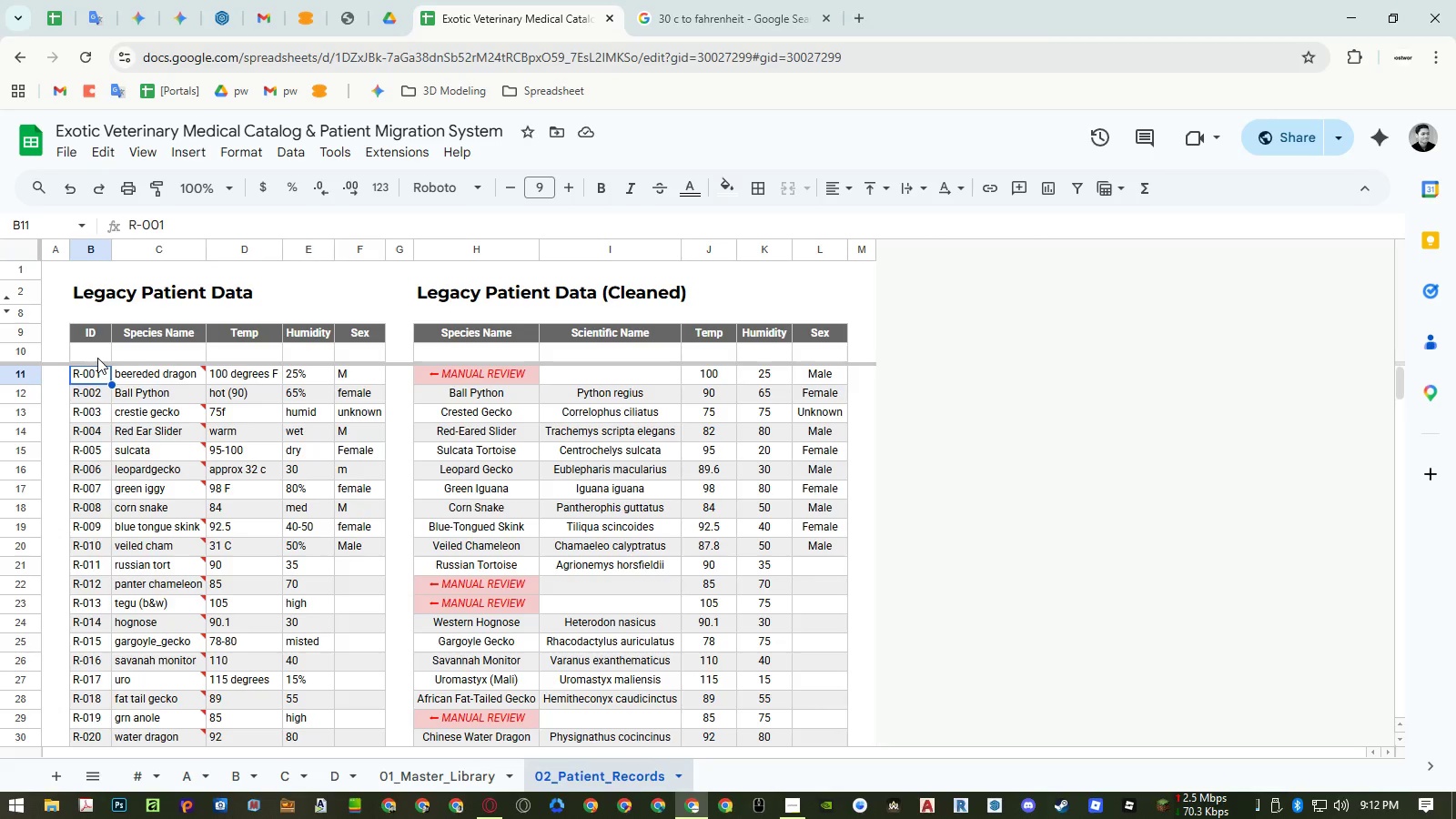 
key(ArrowUp)
 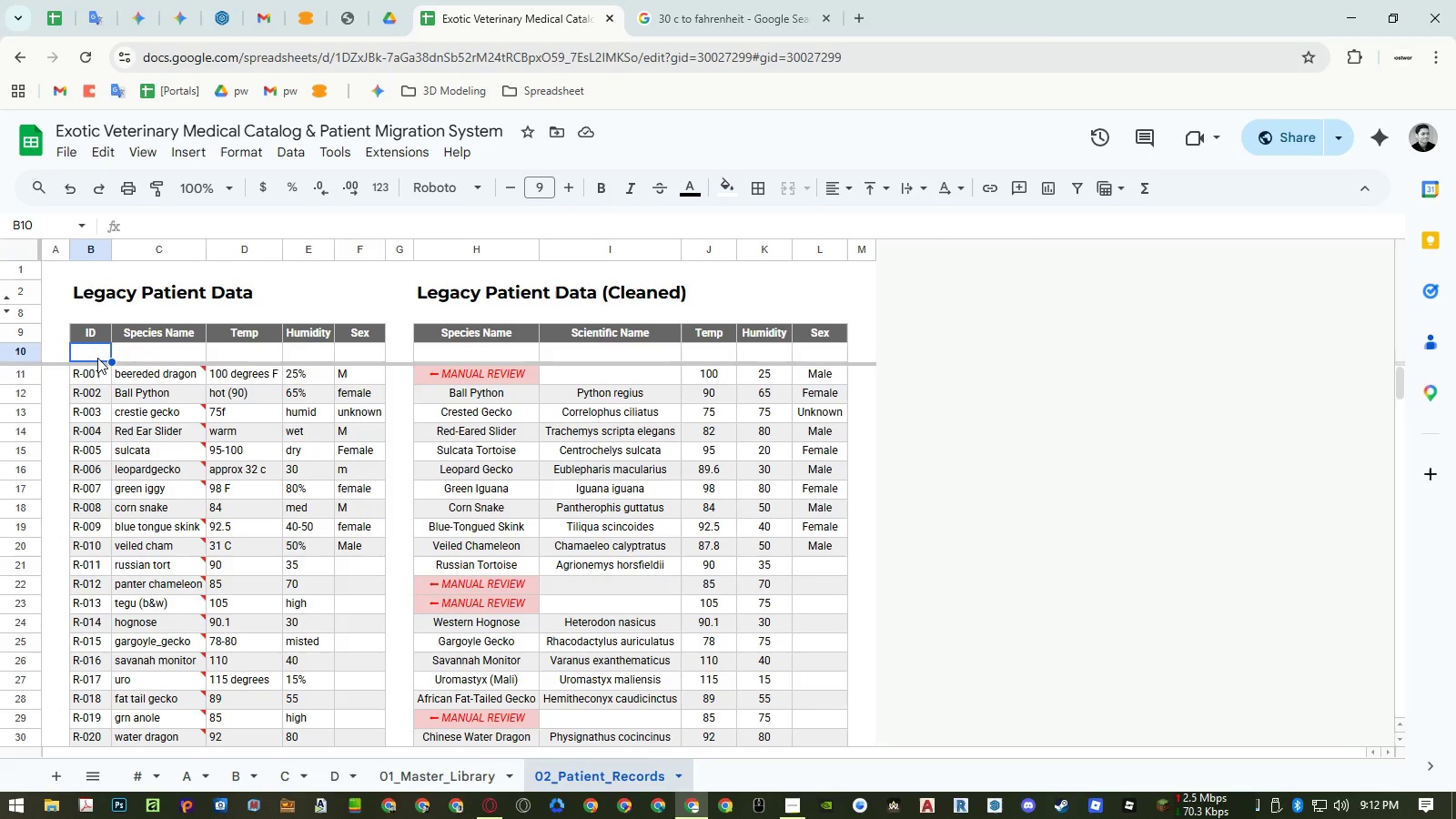 
key(ArrowDown)
 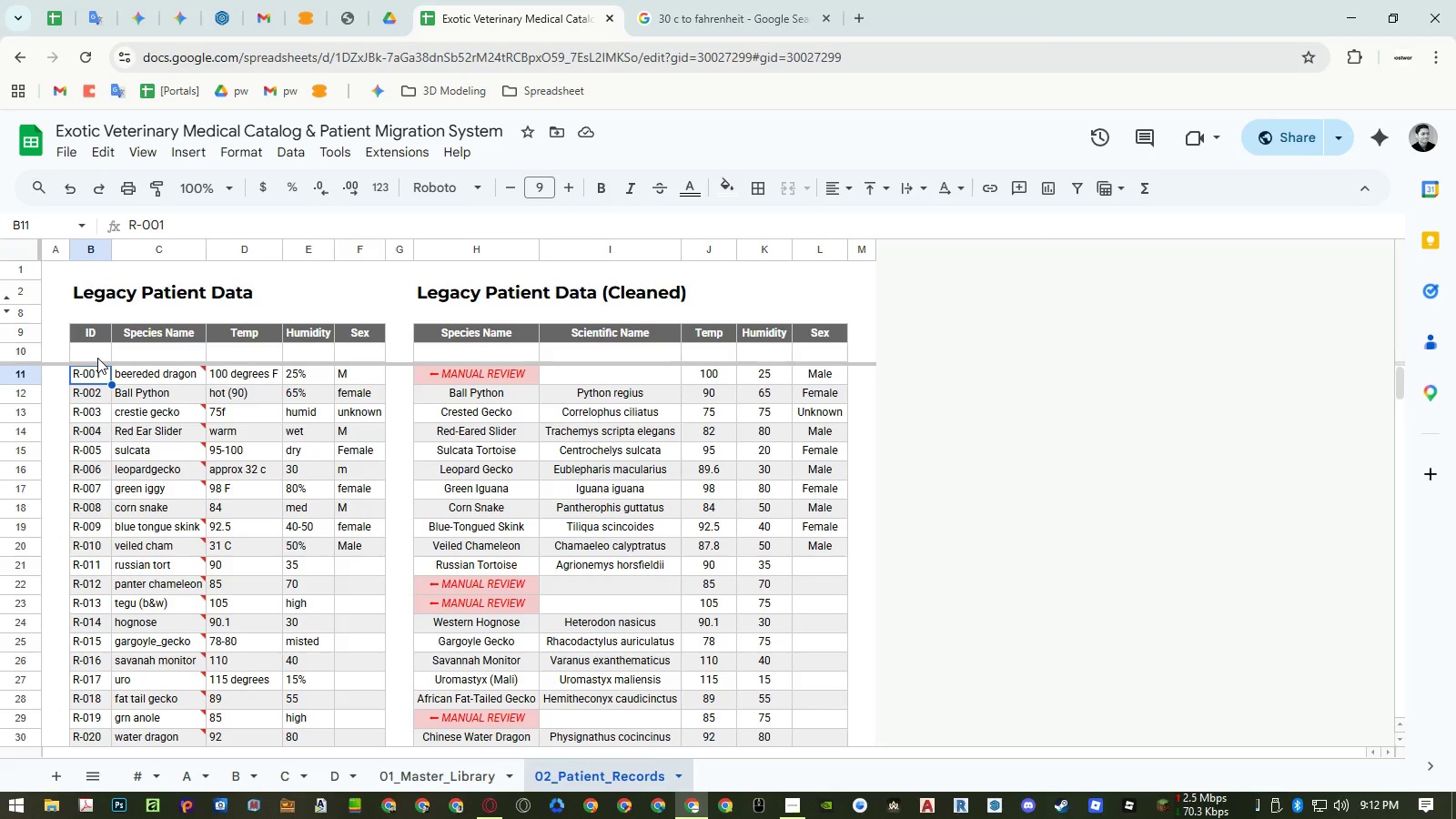 
key(Control+Shift+ArrowDown)
 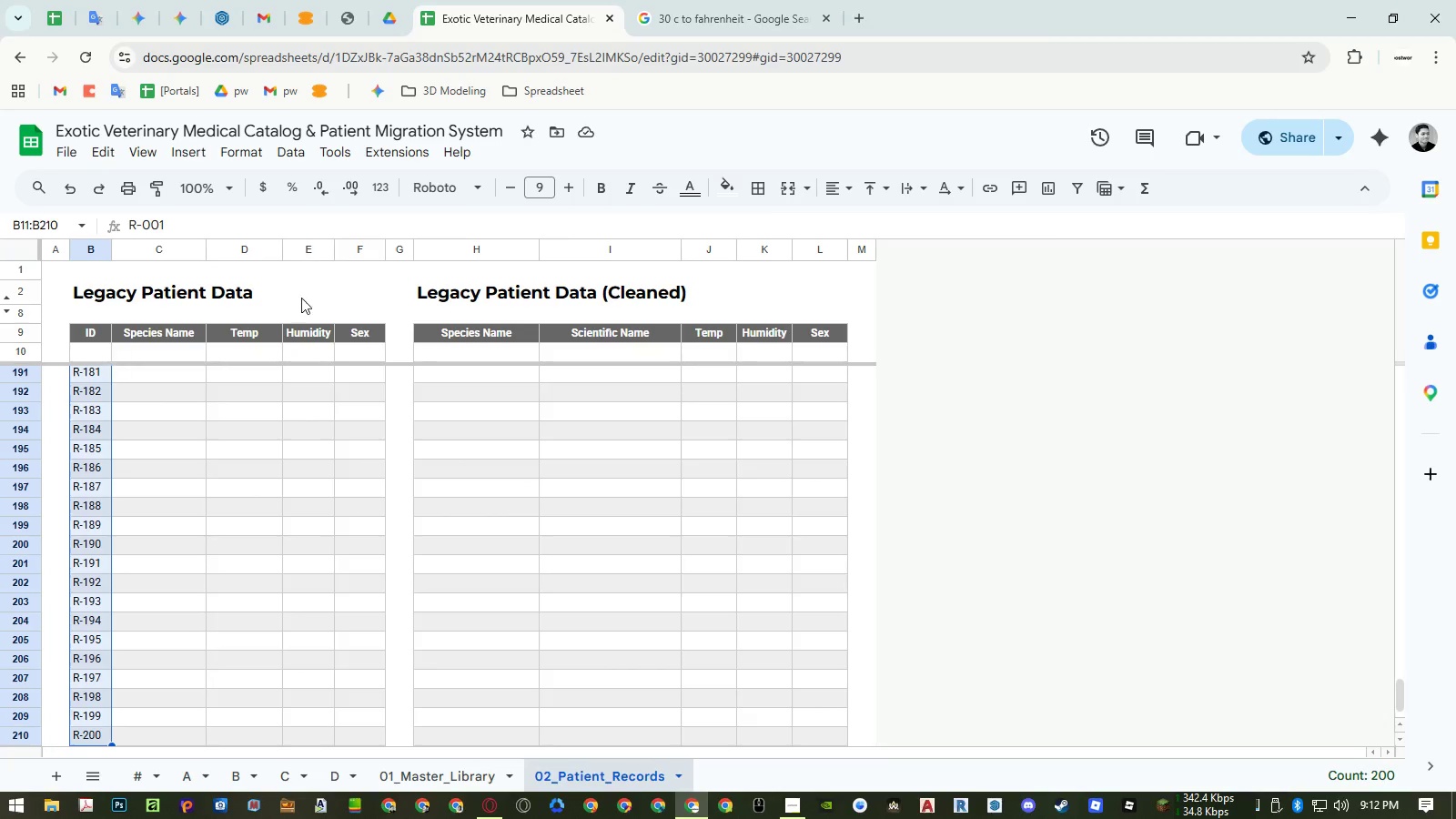 
left_click([828, 189])
 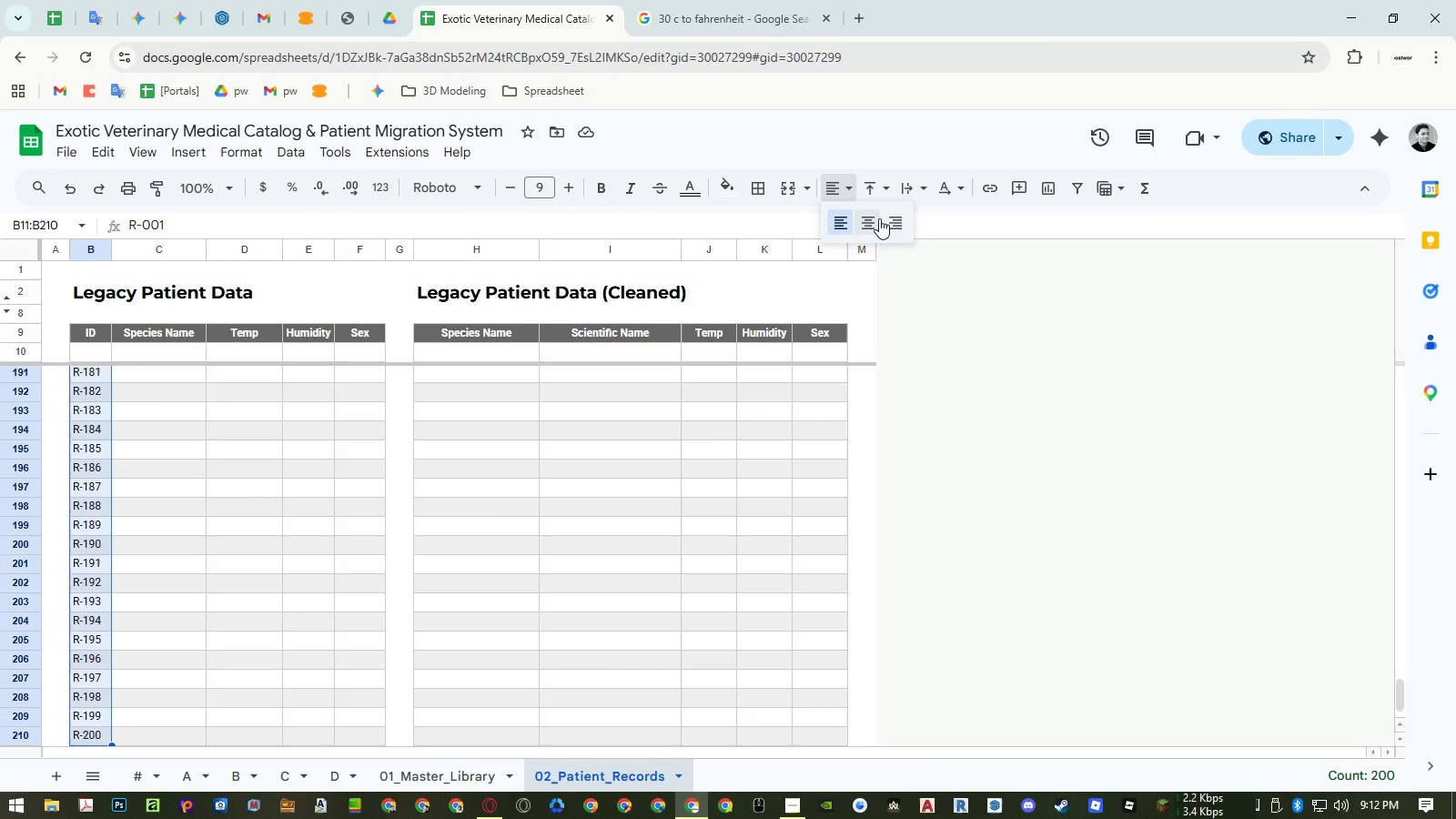 
left_click([890, 224])
 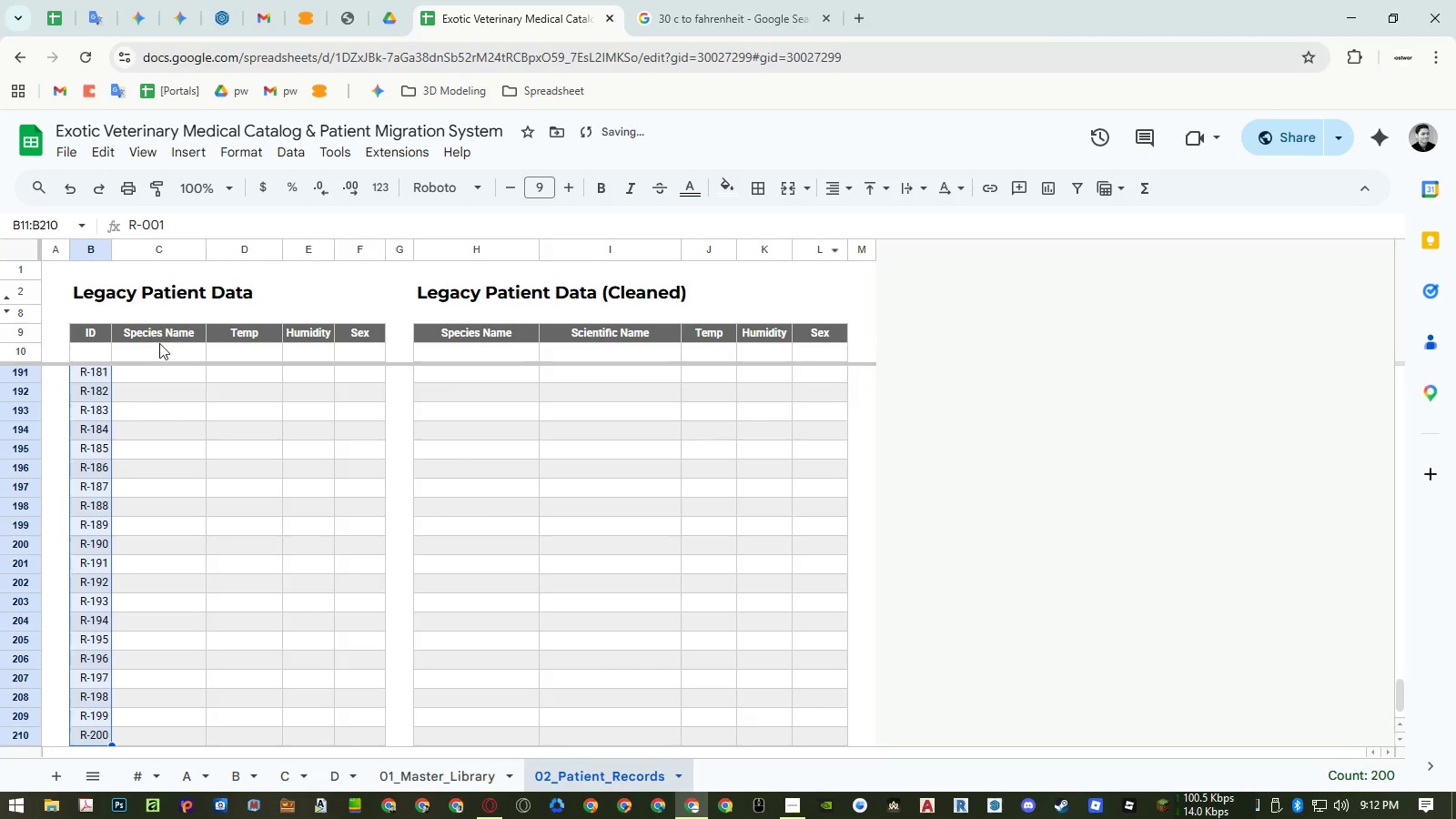 
left_click([159, 351])
 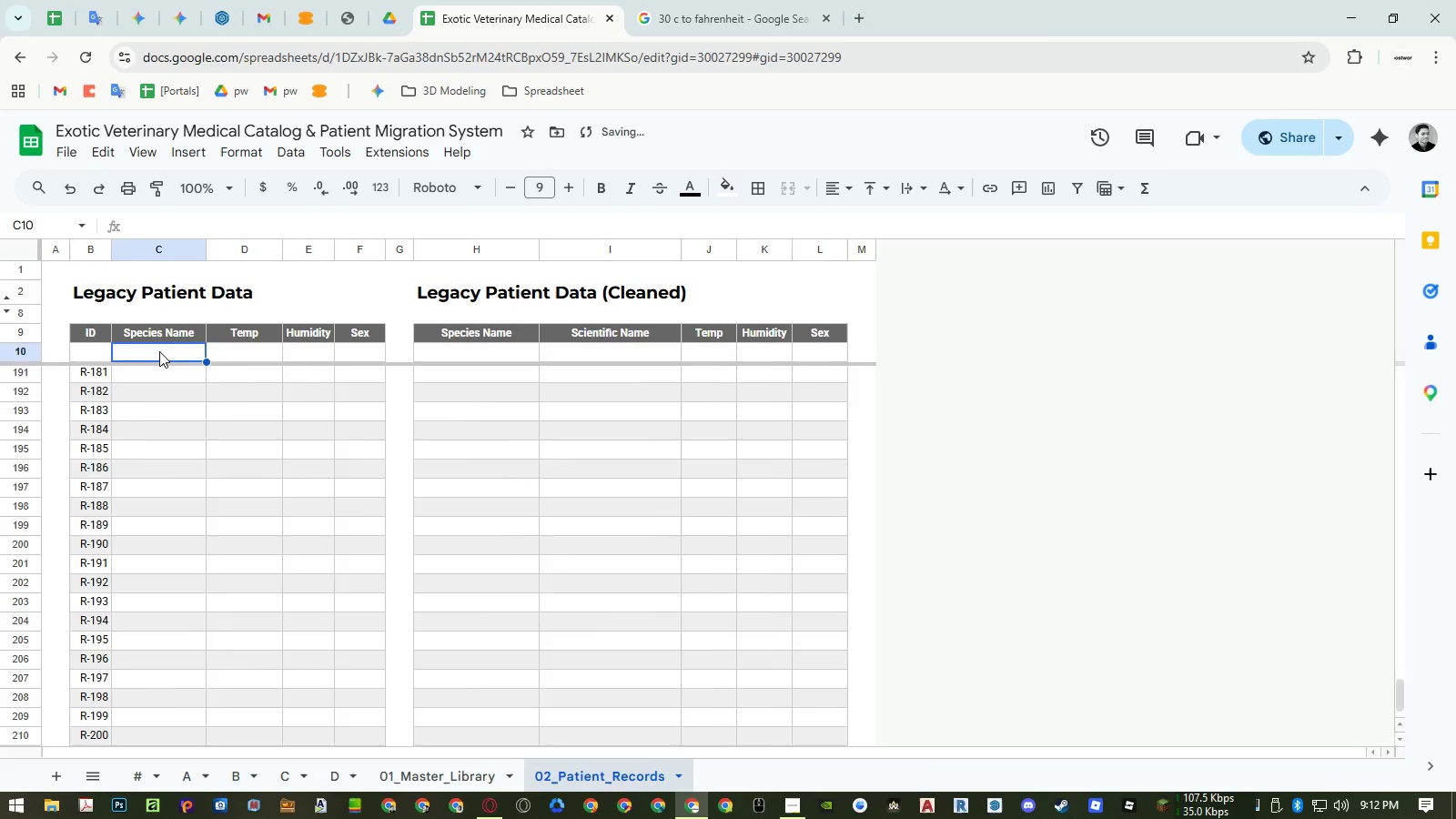 
key(ArrowDown)
 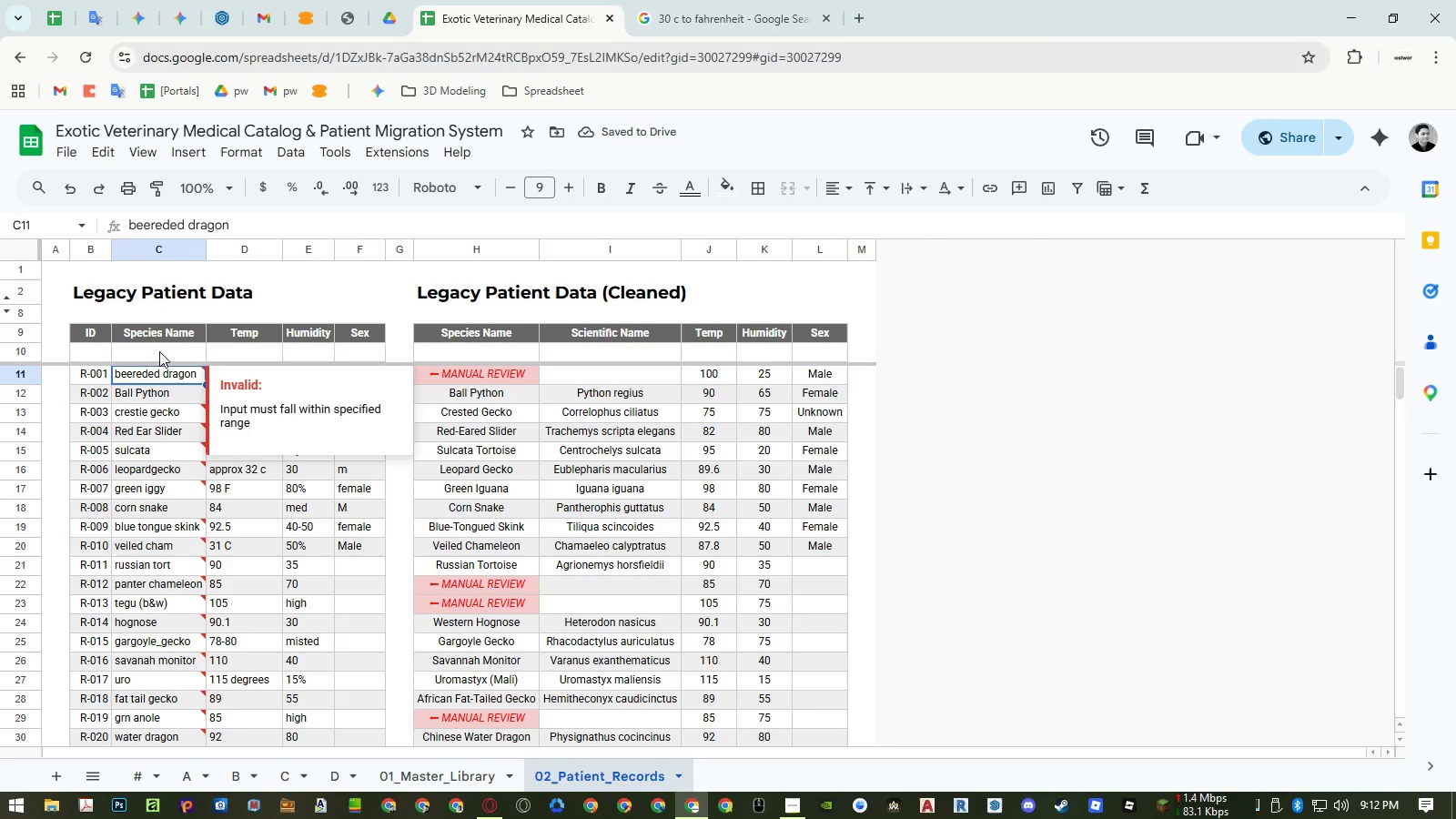 
key(Control+ControlLeft)
 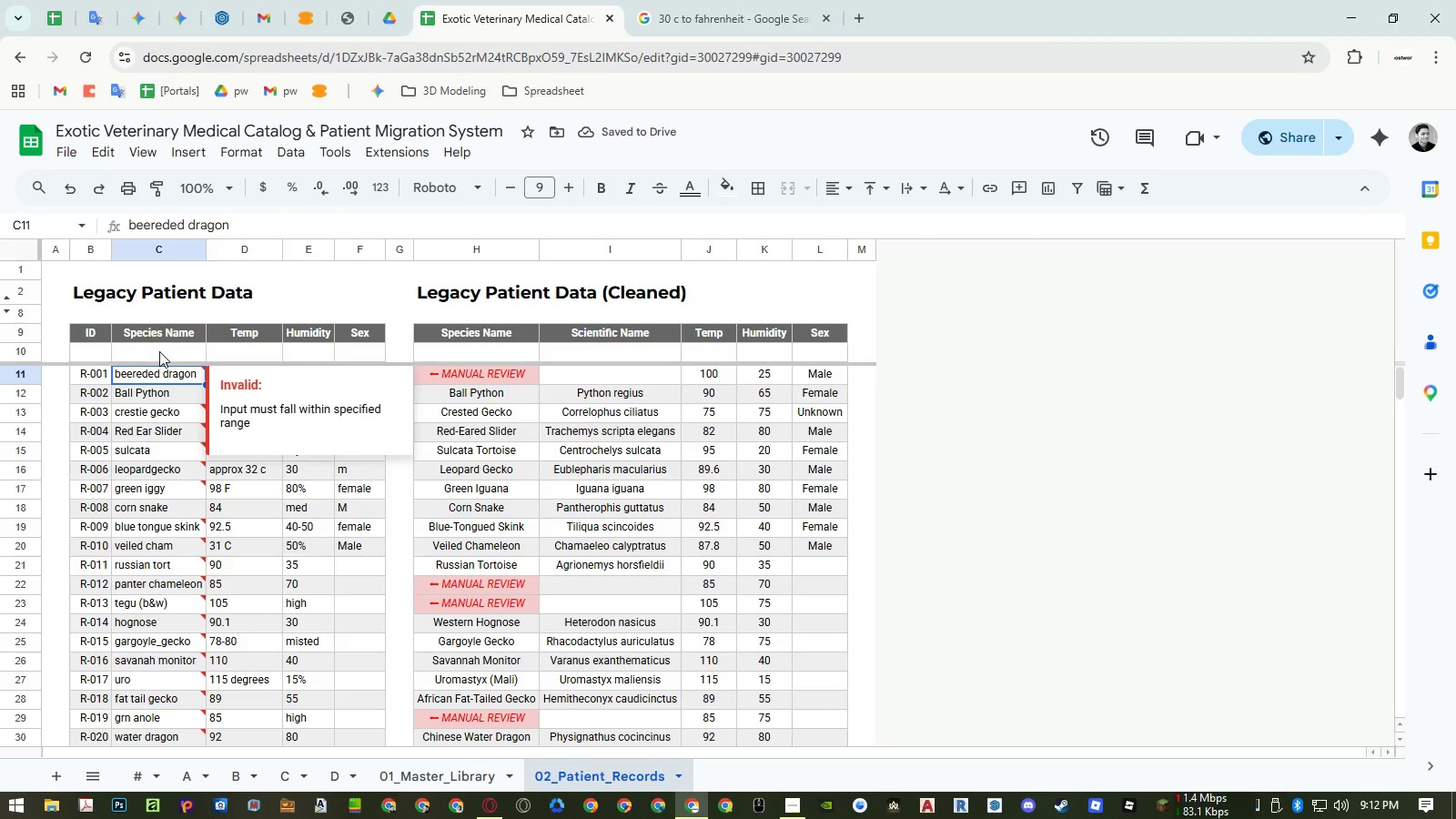 
key(Control+Z)
 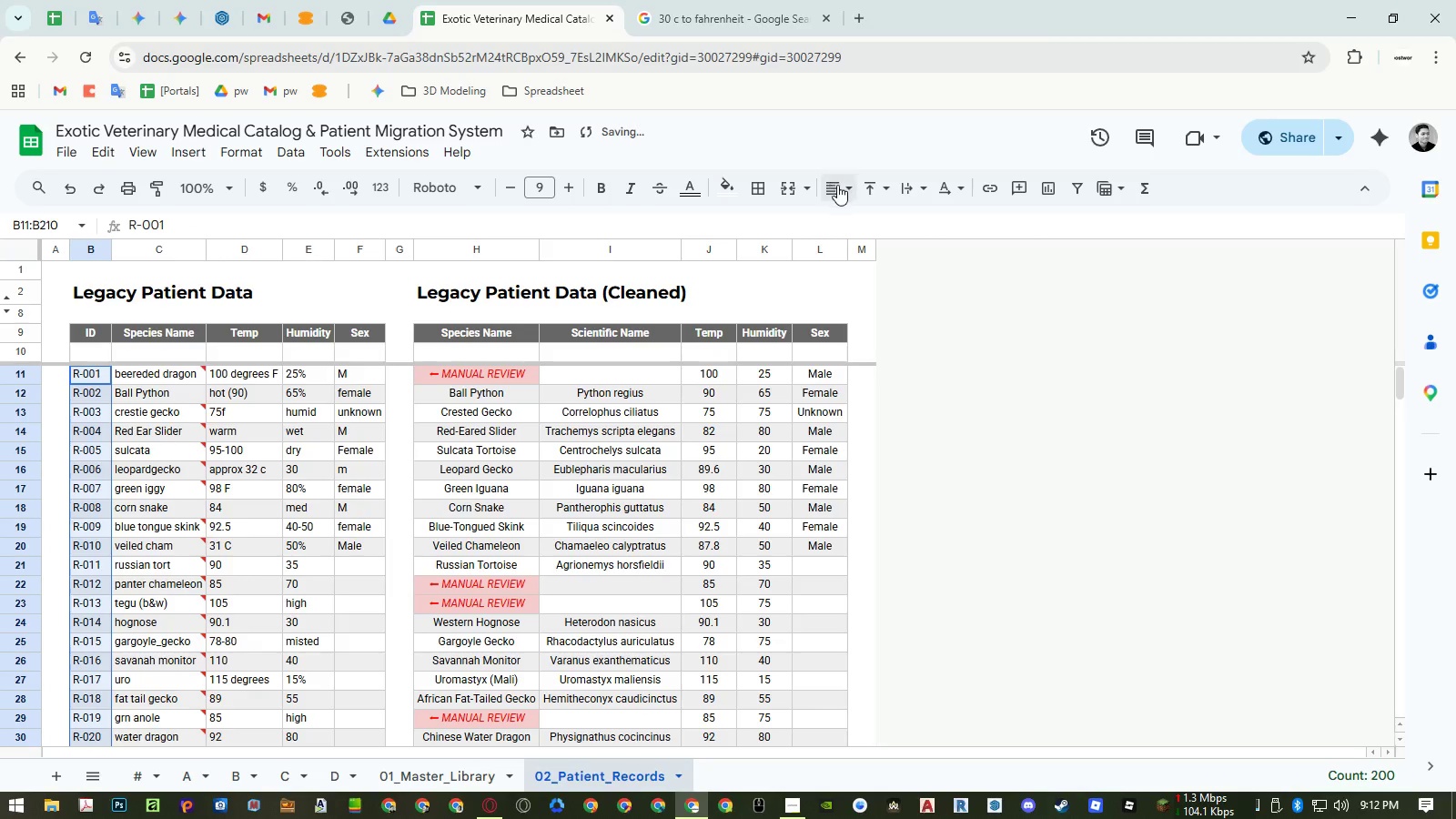 
double_click([860, 219])
 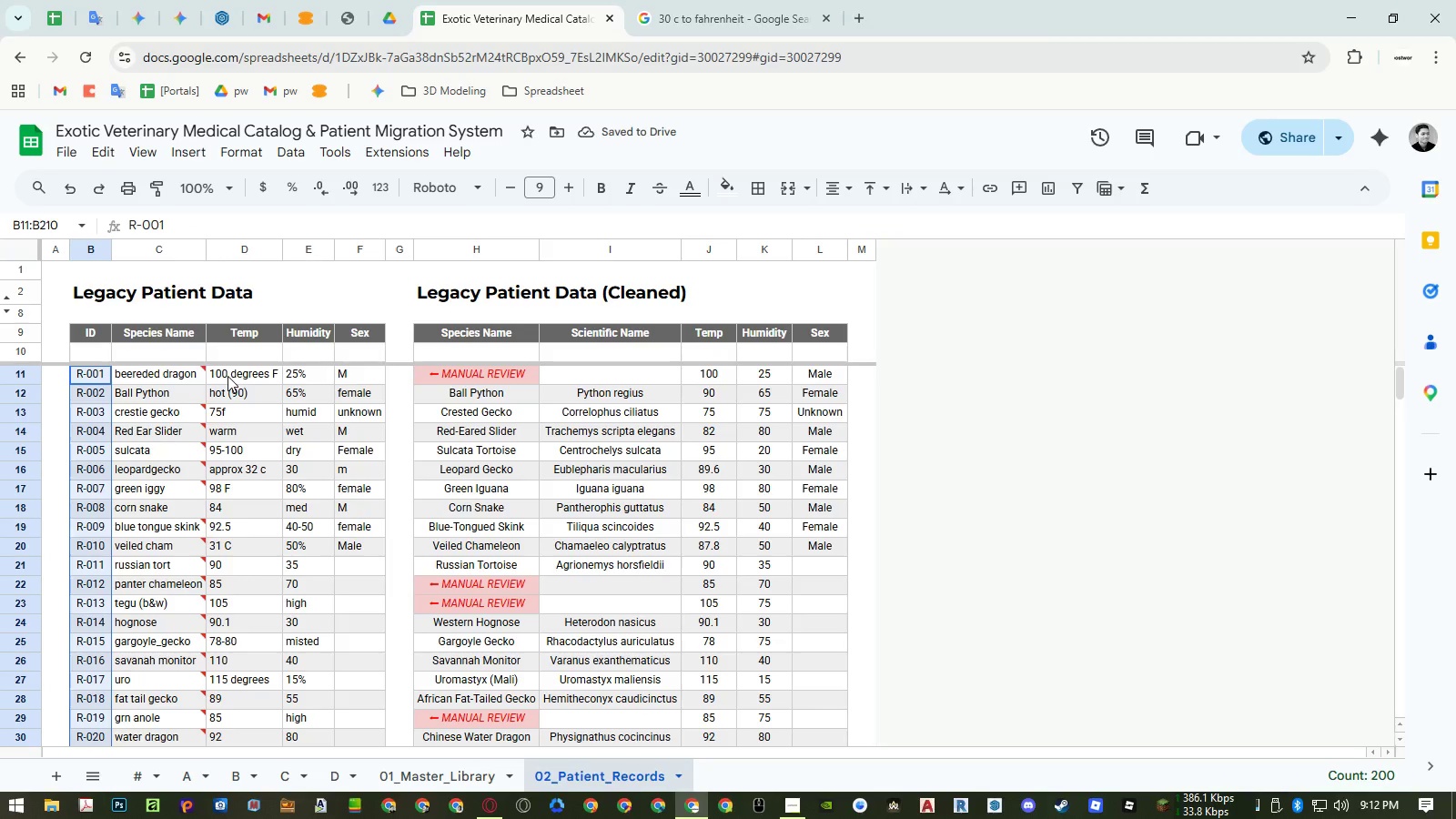 
wait(6.33)
 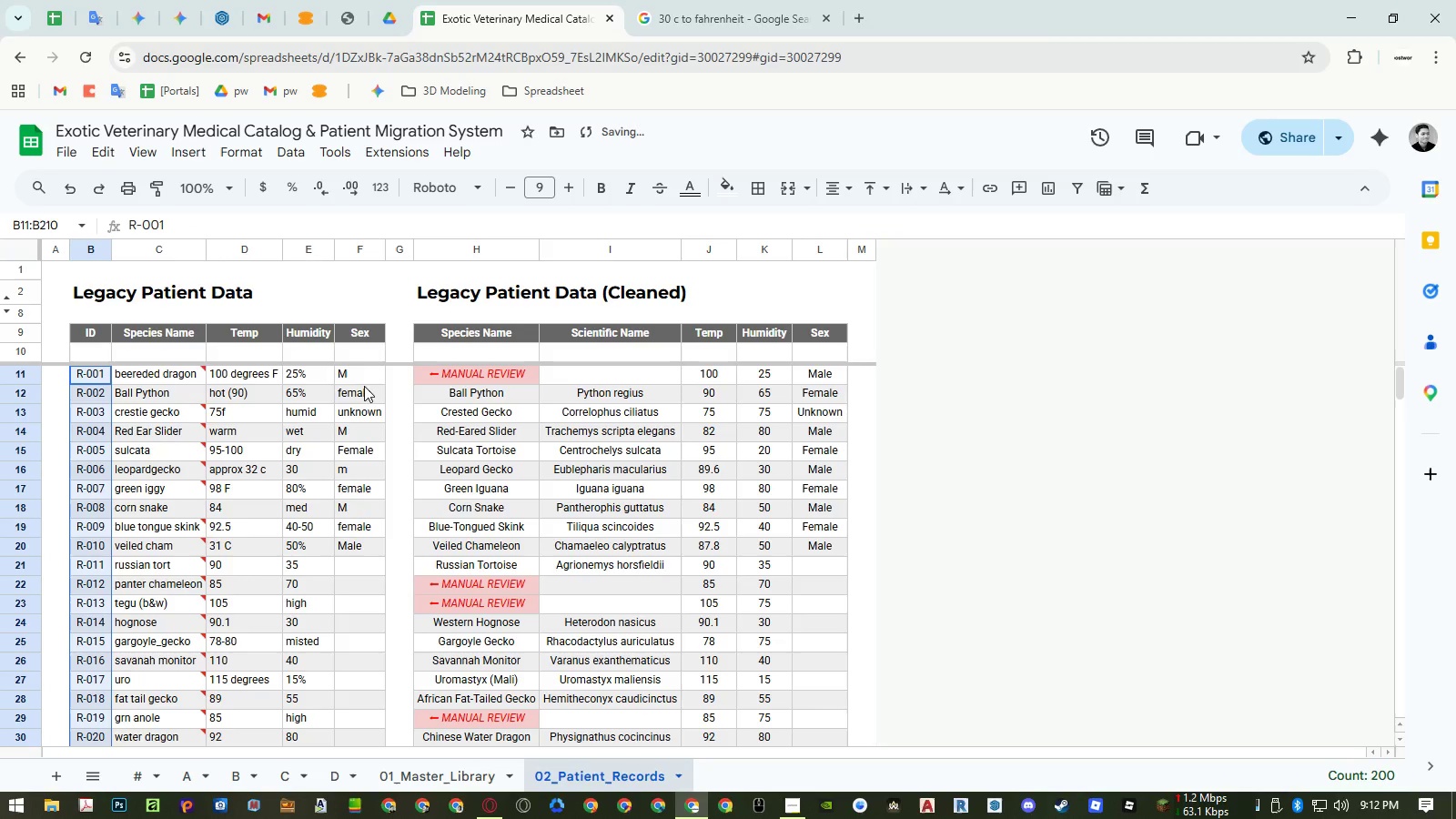 
left_click([235, 353])
 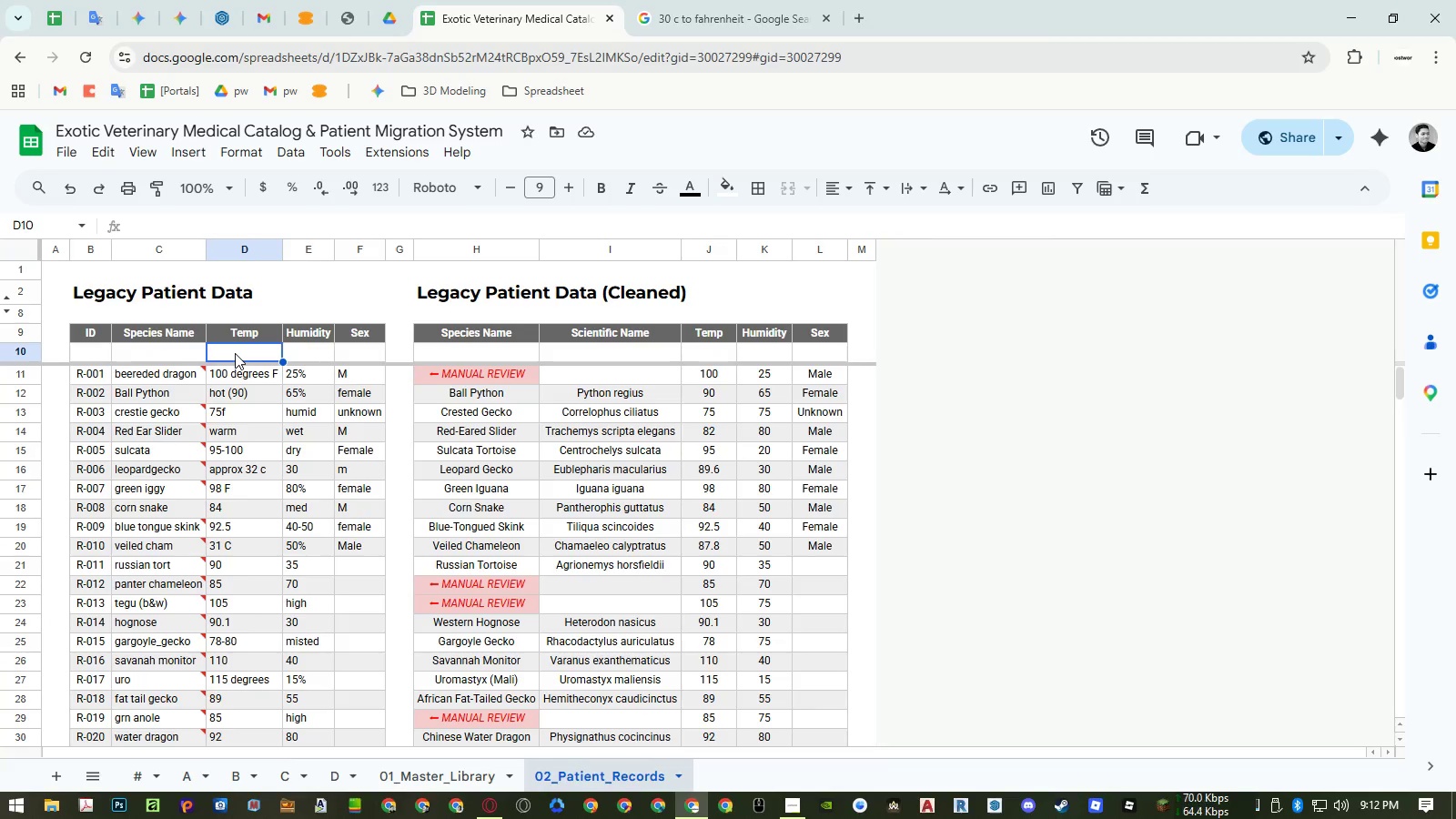 
key(ArrowDown)
 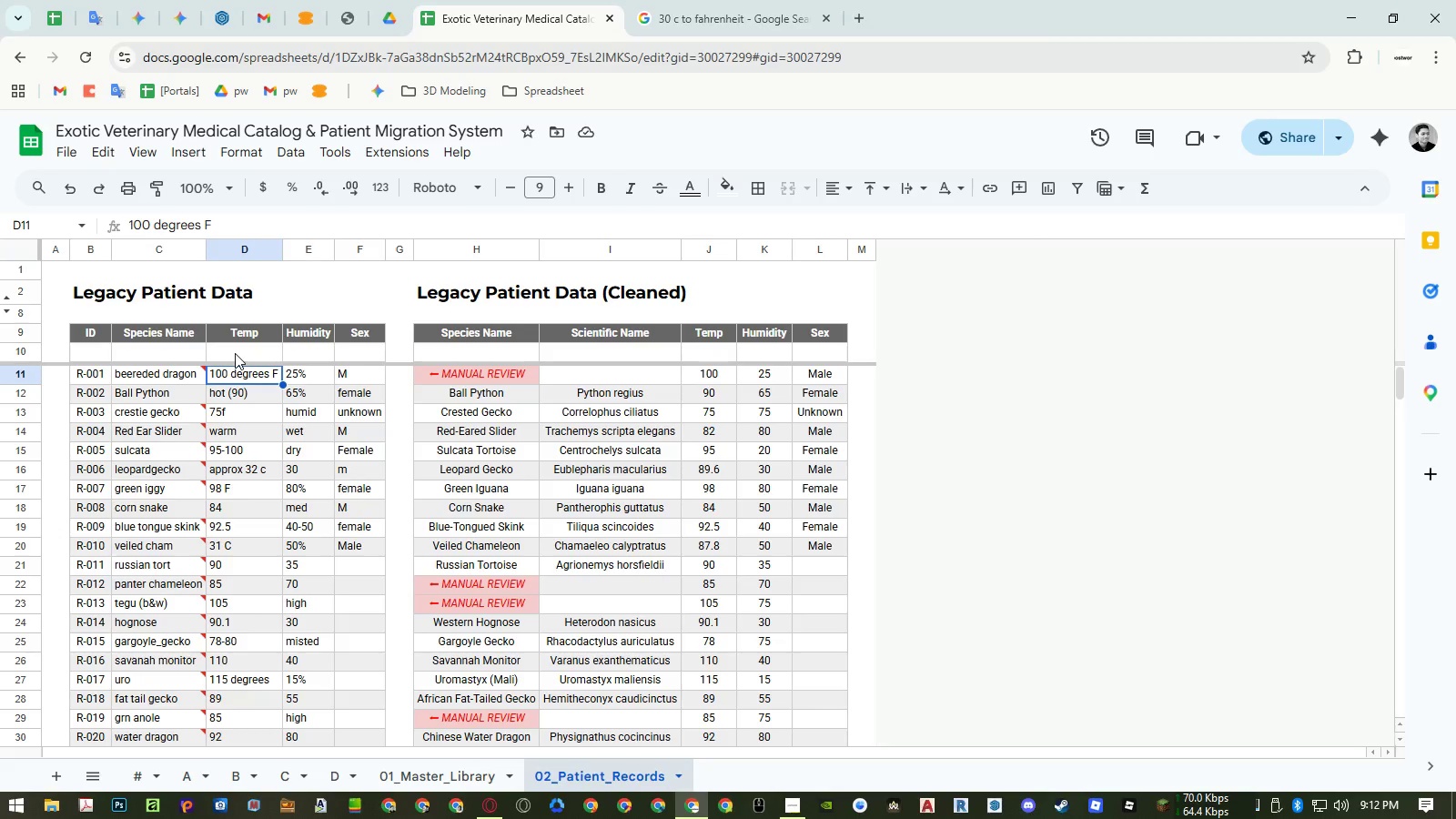 
key(Shift+ArrowRight)
 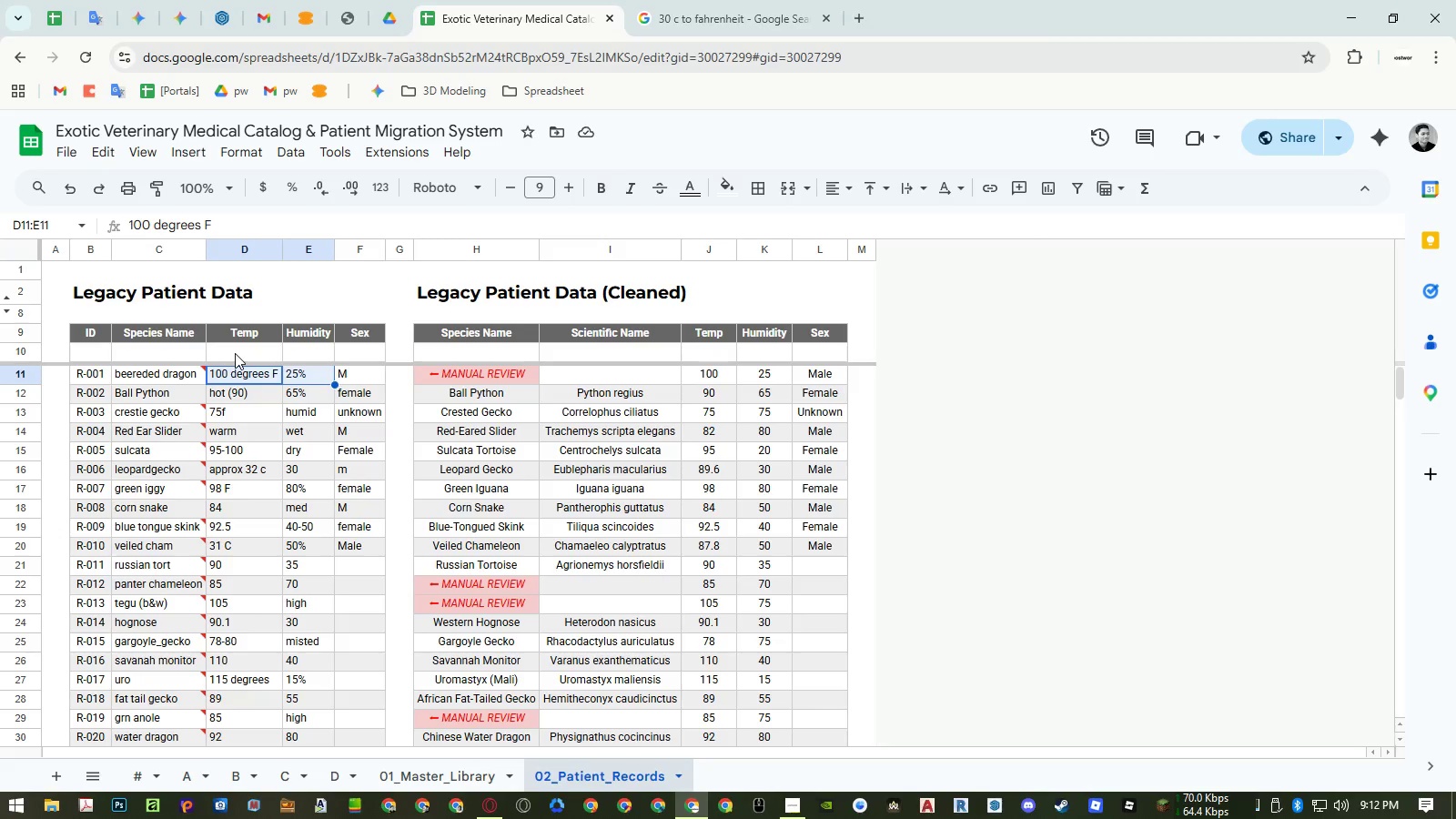 
key(Shift+ArrowRight)
 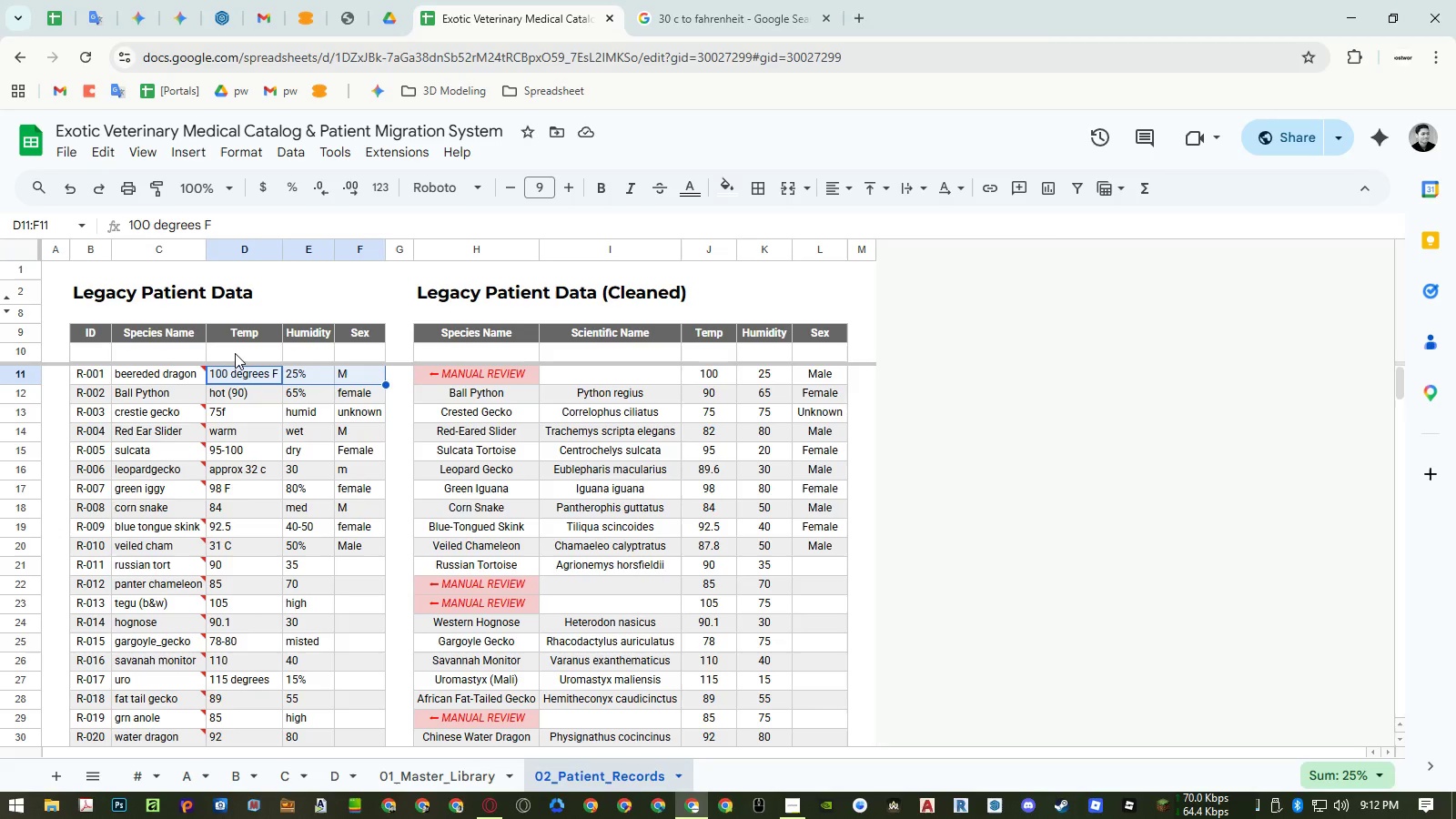 
key(Control+ArrowDown)
 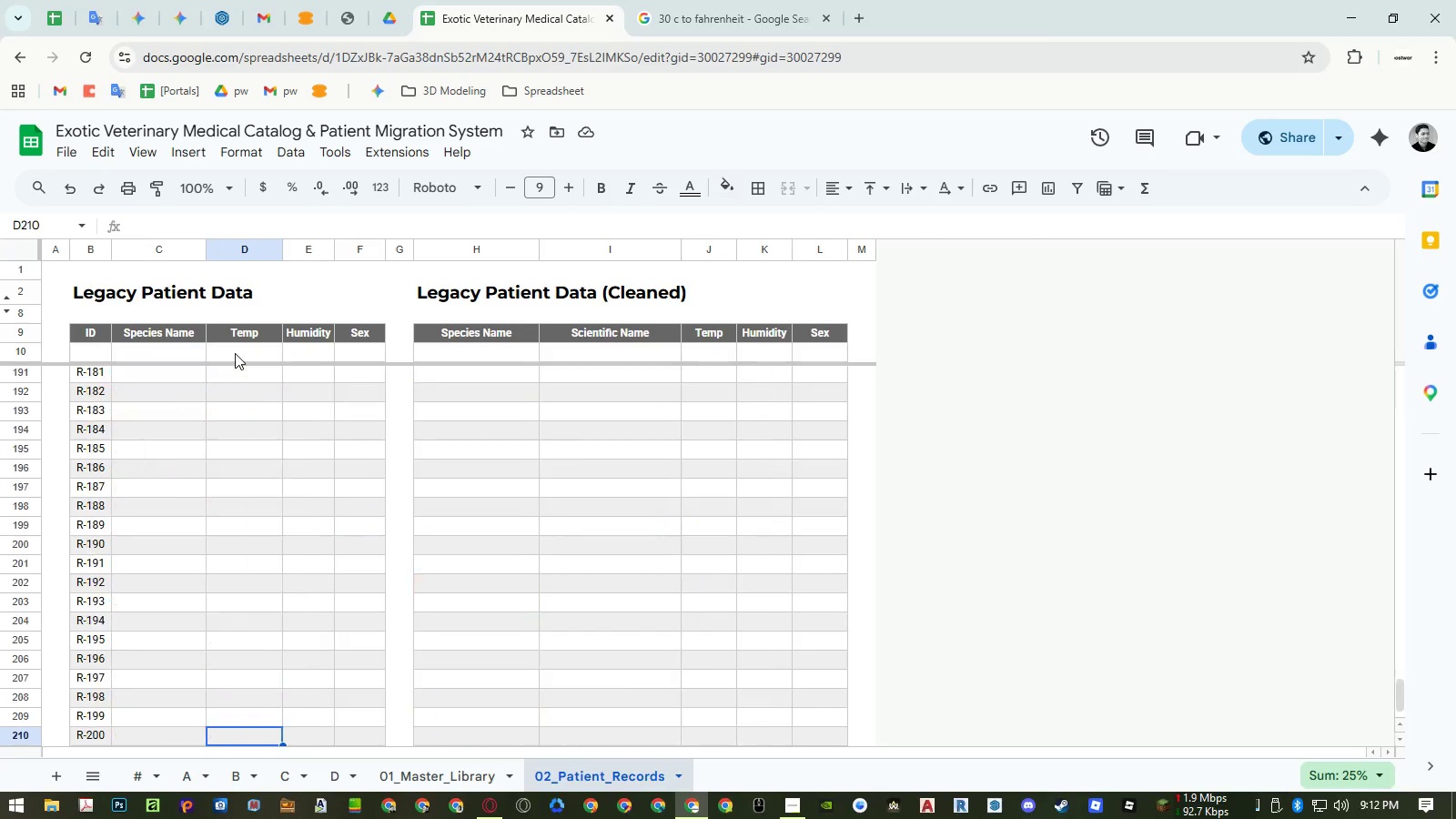 
key(Control+ArrowDown)
 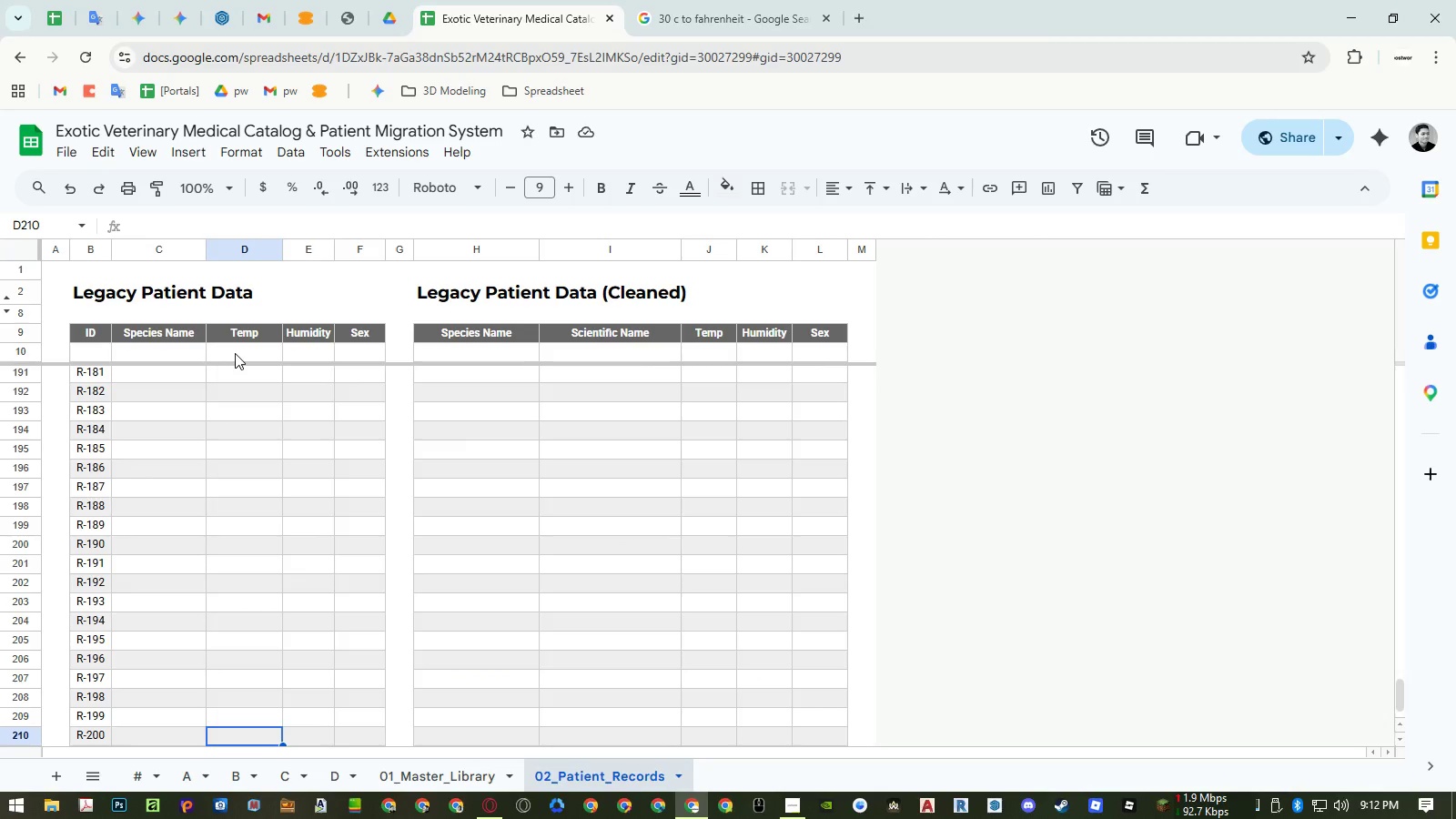 
key(Shift+ArrowRight)
 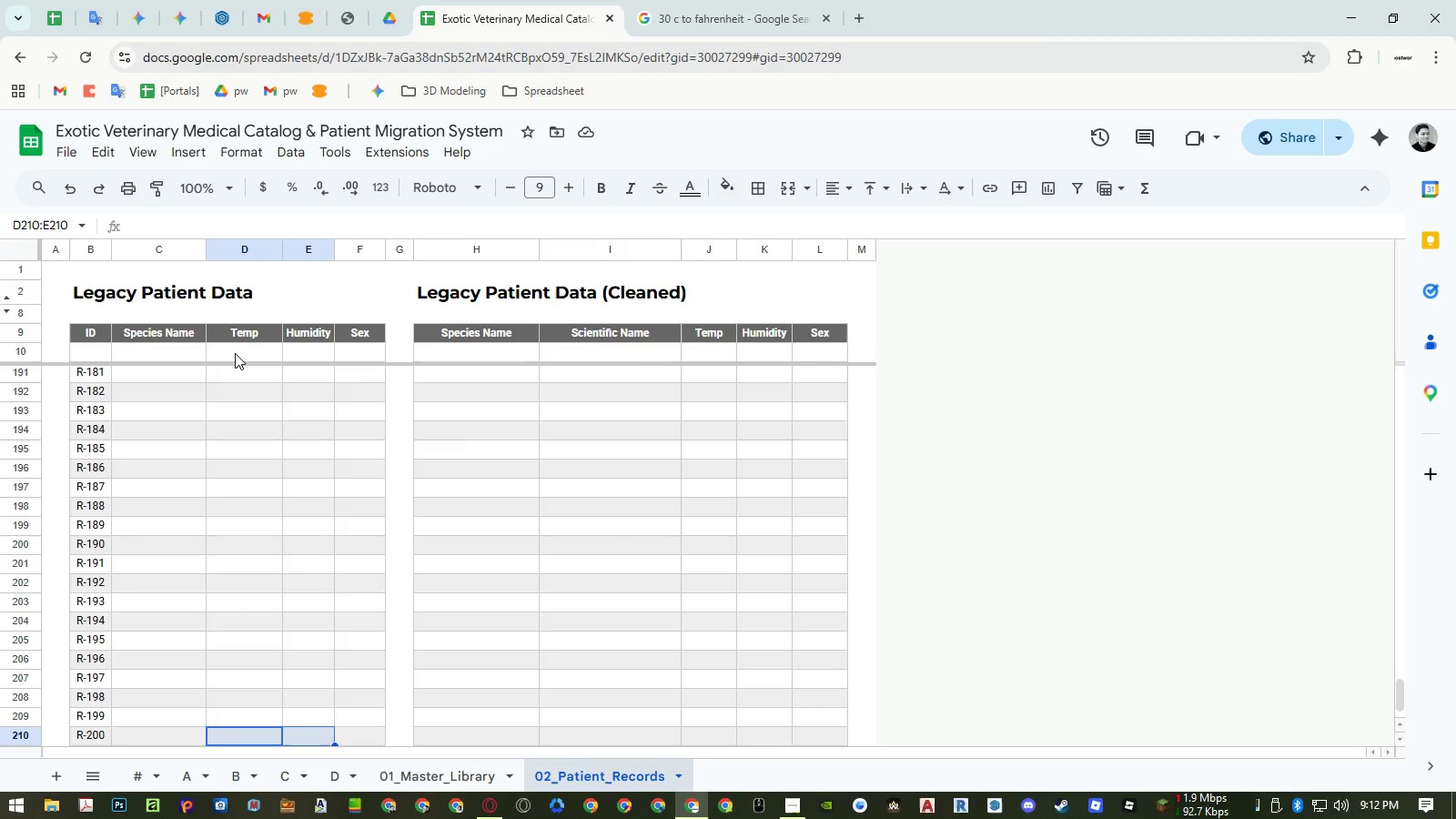 
key(Shift+ArrowRight)
 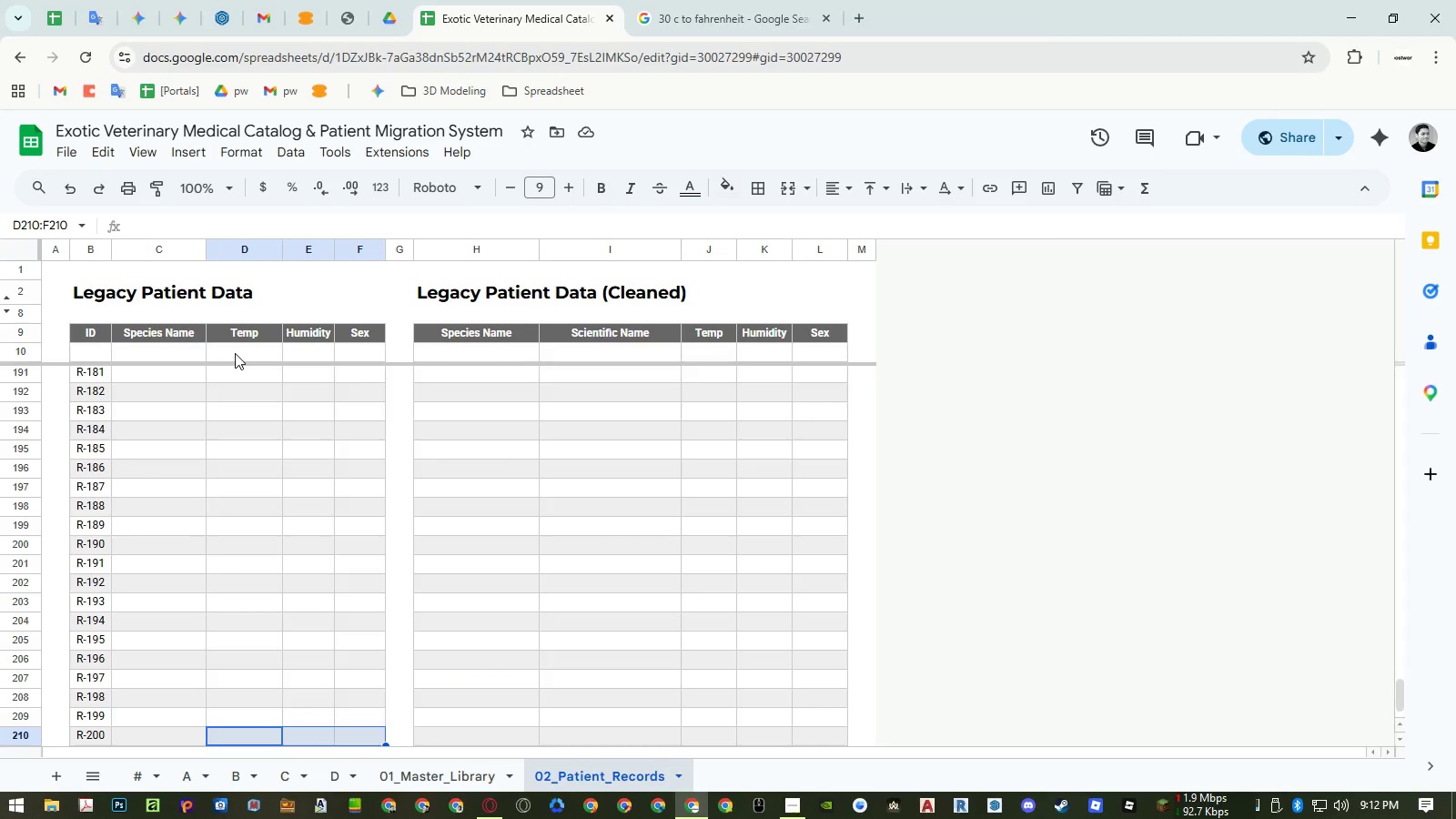 
key(Control+Shift+ArrowUp)
 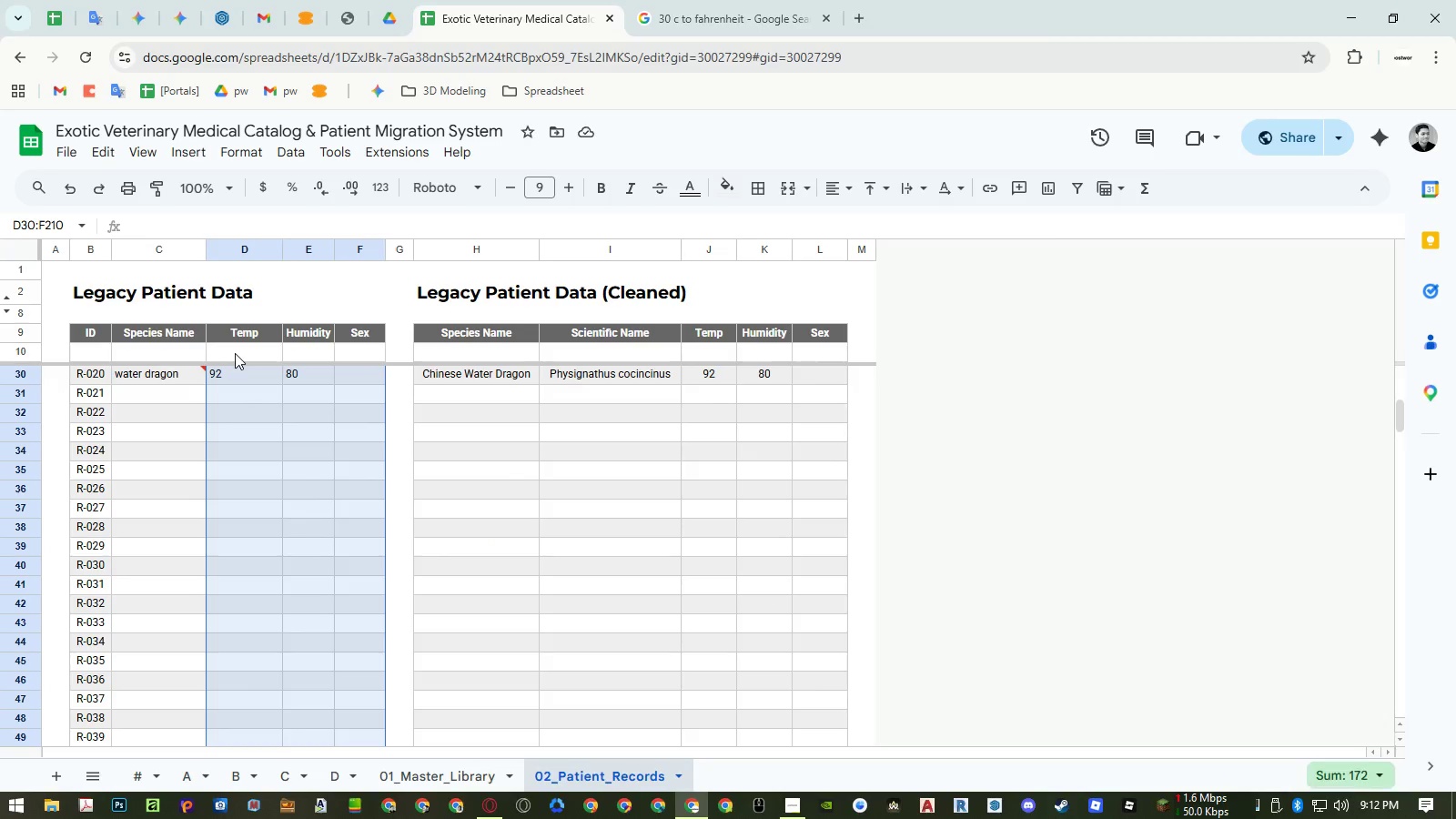 
key(Control+Shift+ArrowUp)
 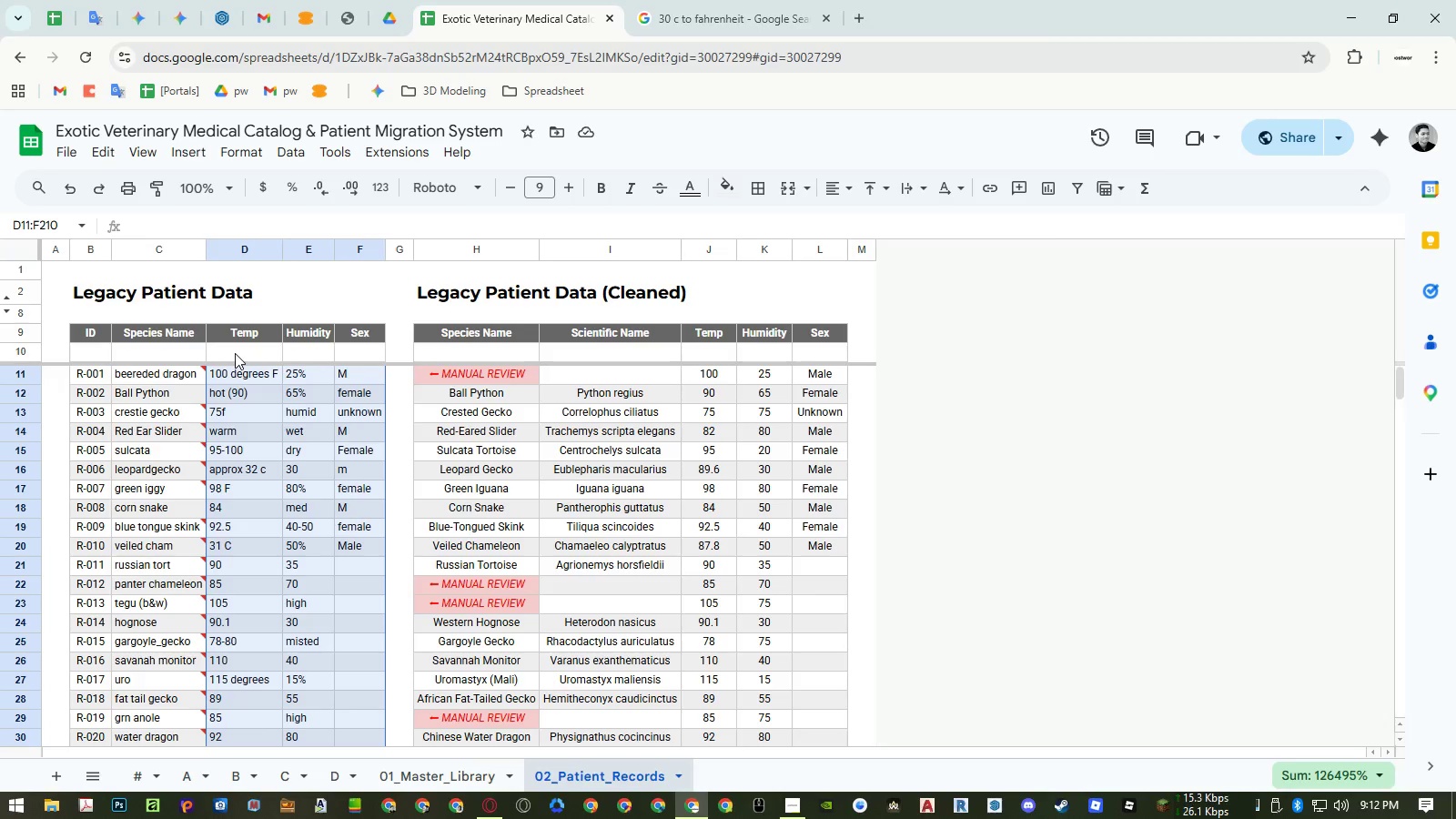 
key(Control+Shift+ControlLeft)
 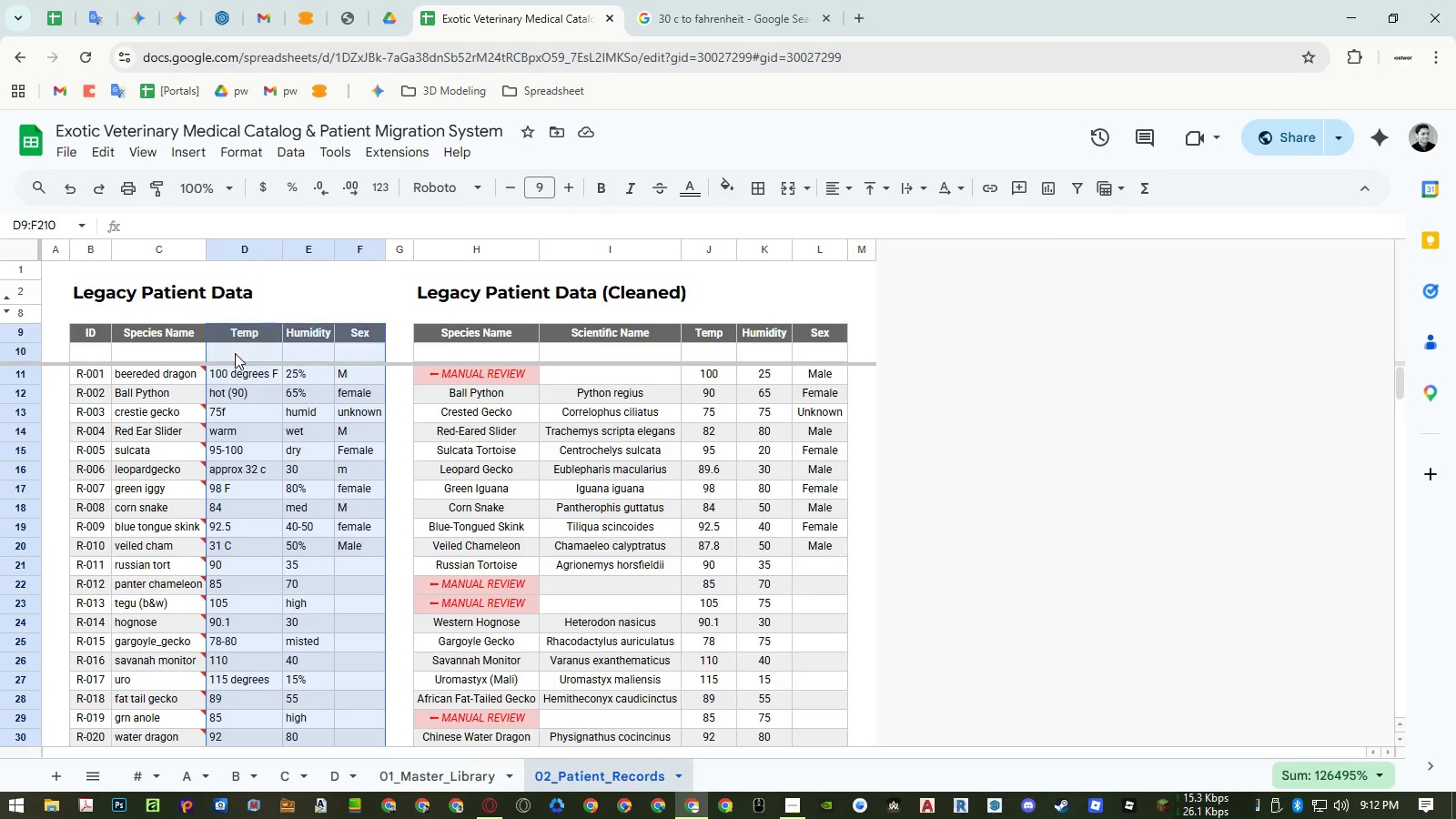 
key(Control+Shift+ArrowUp)
 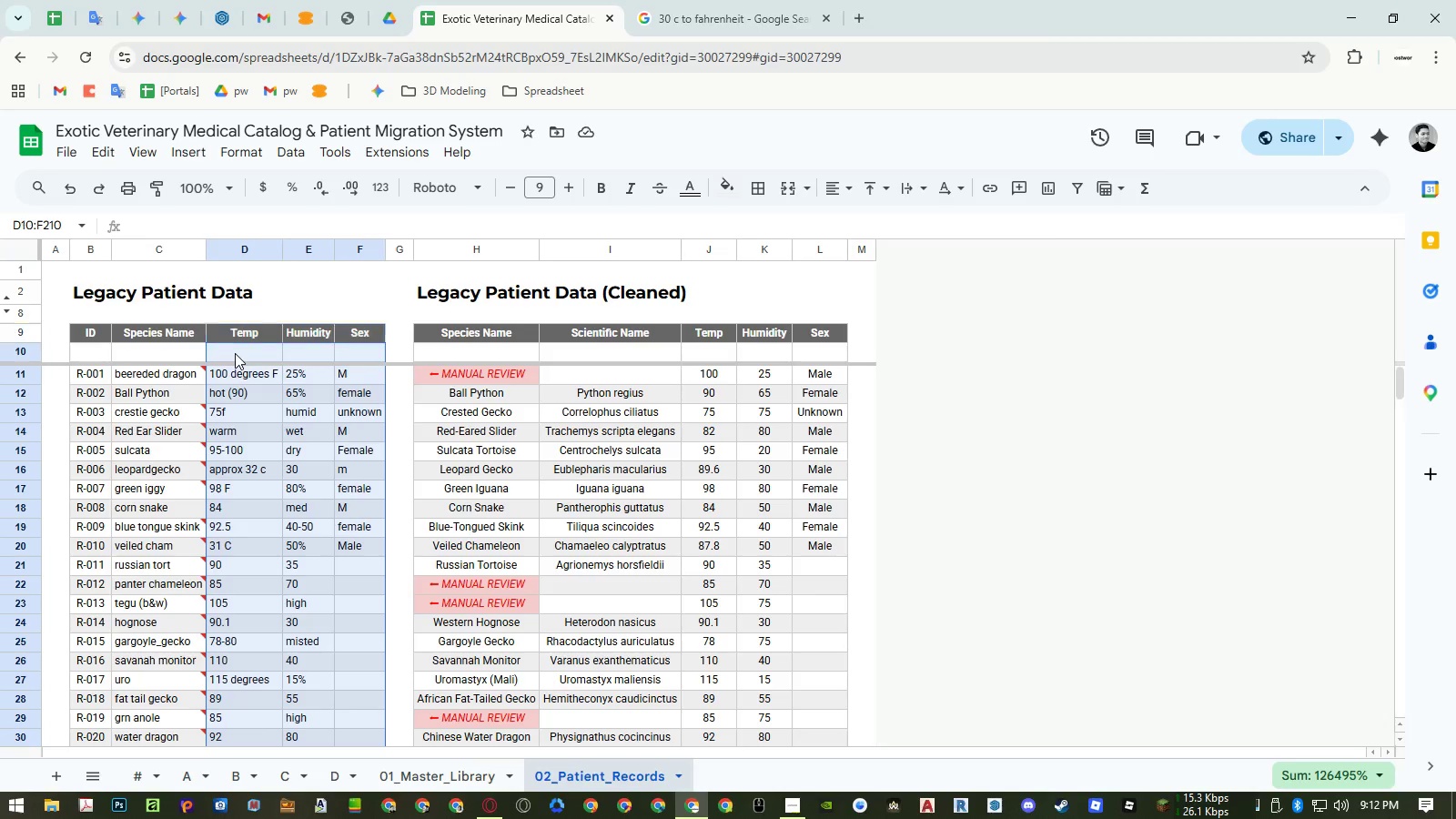 
key(Shift+ArrowDown)
 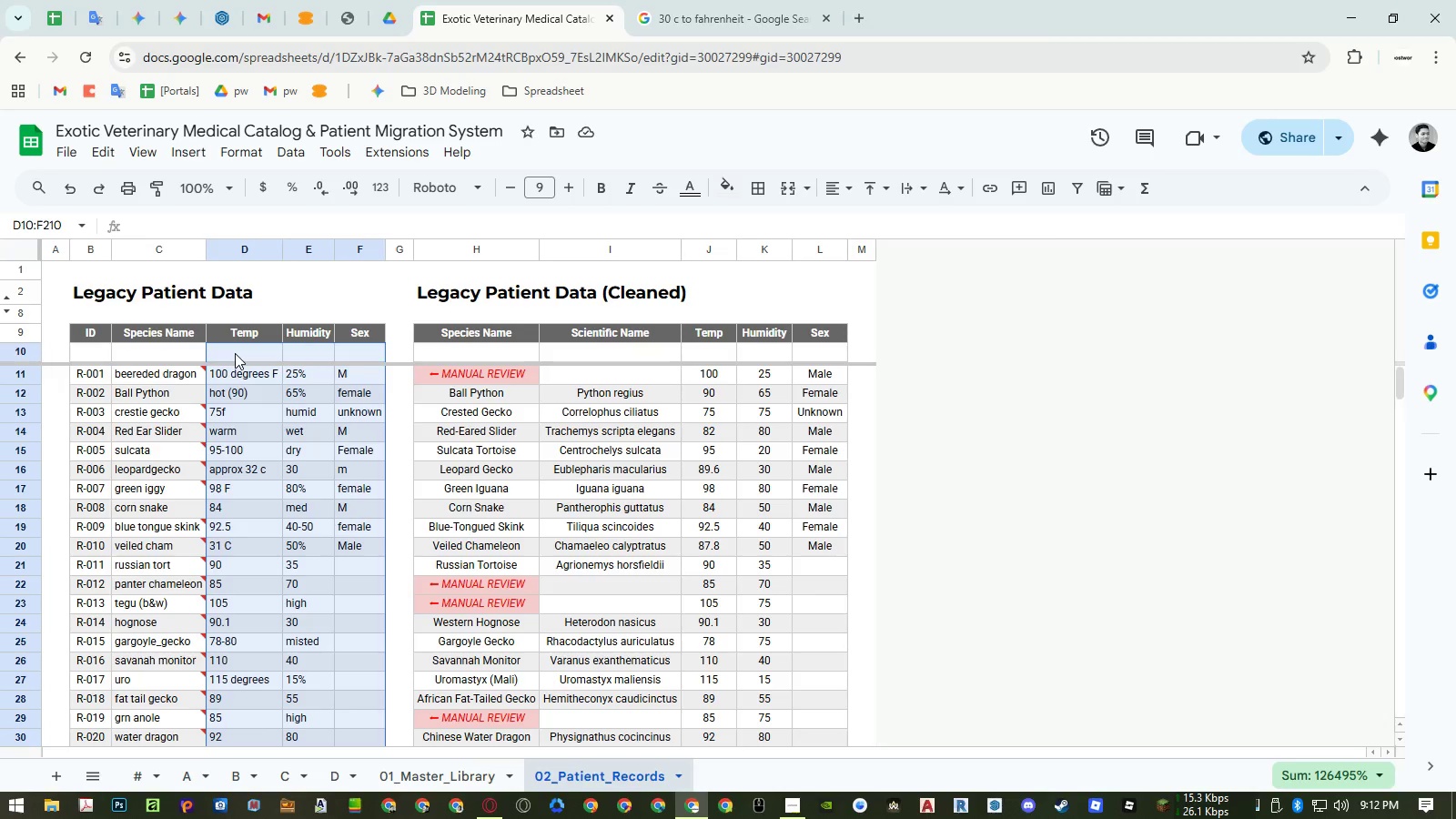 
key(Shift+ArrowDown)
 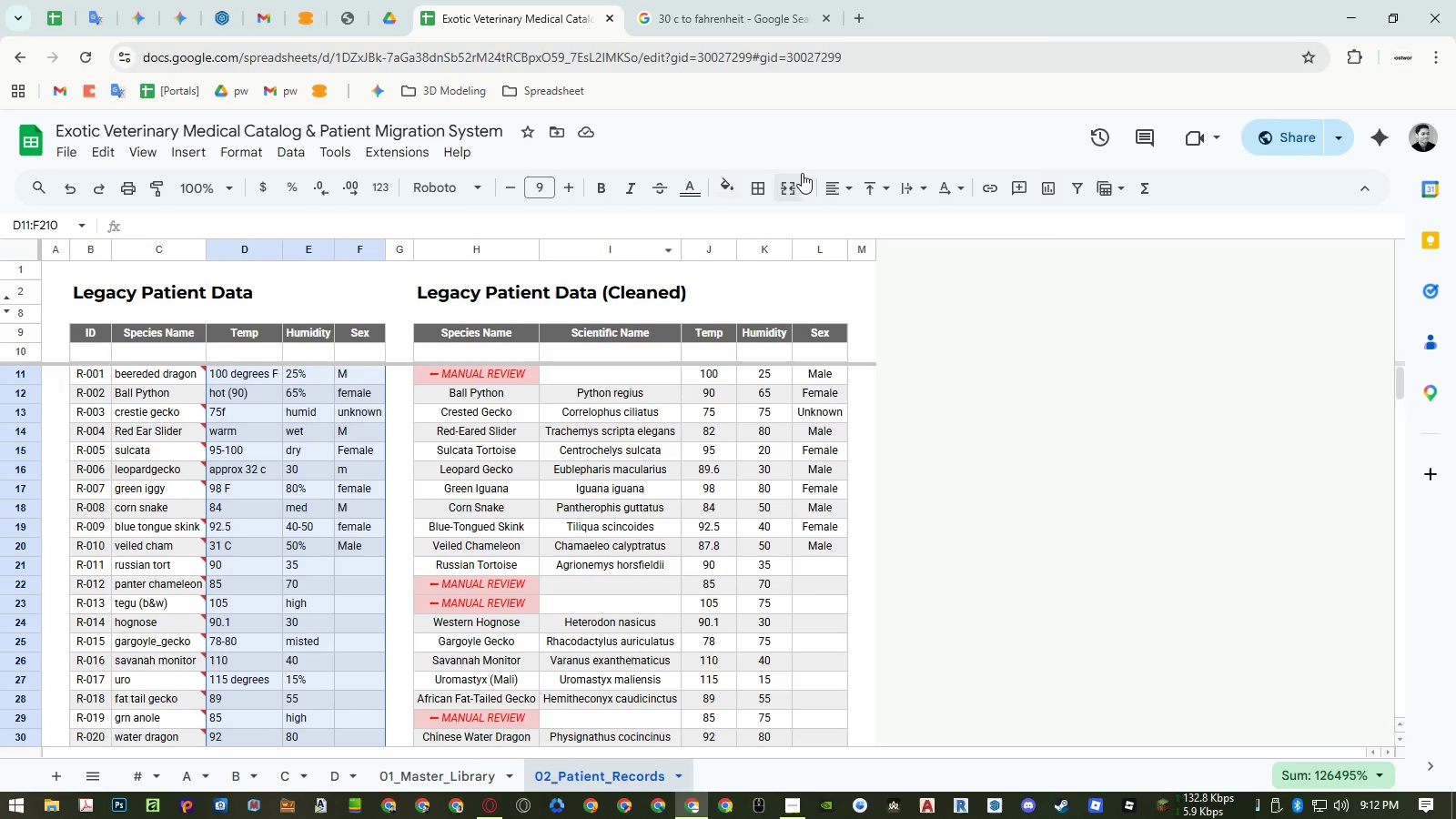 
left_click([827, 184])
 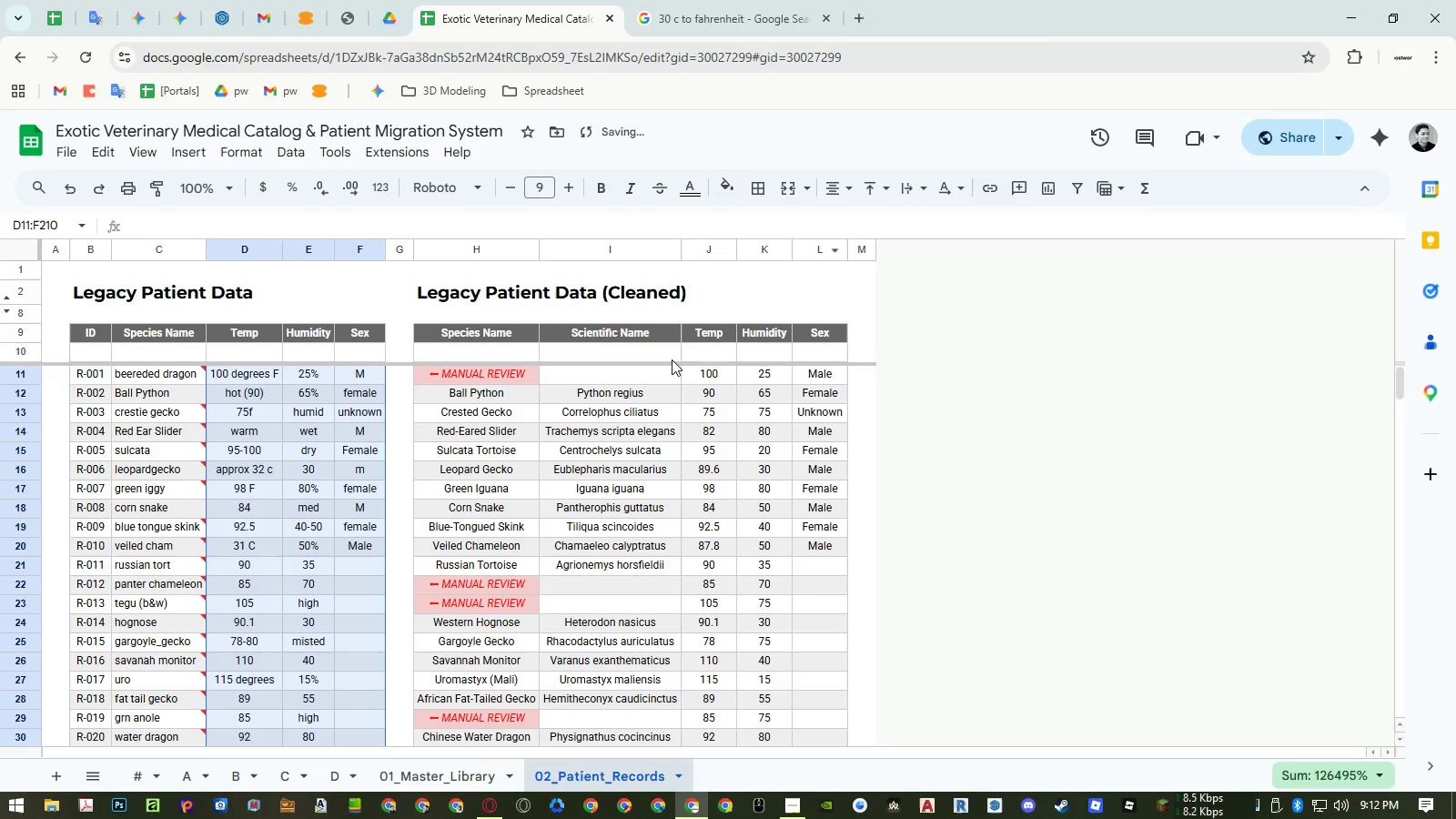 
left_click([319, 469])
 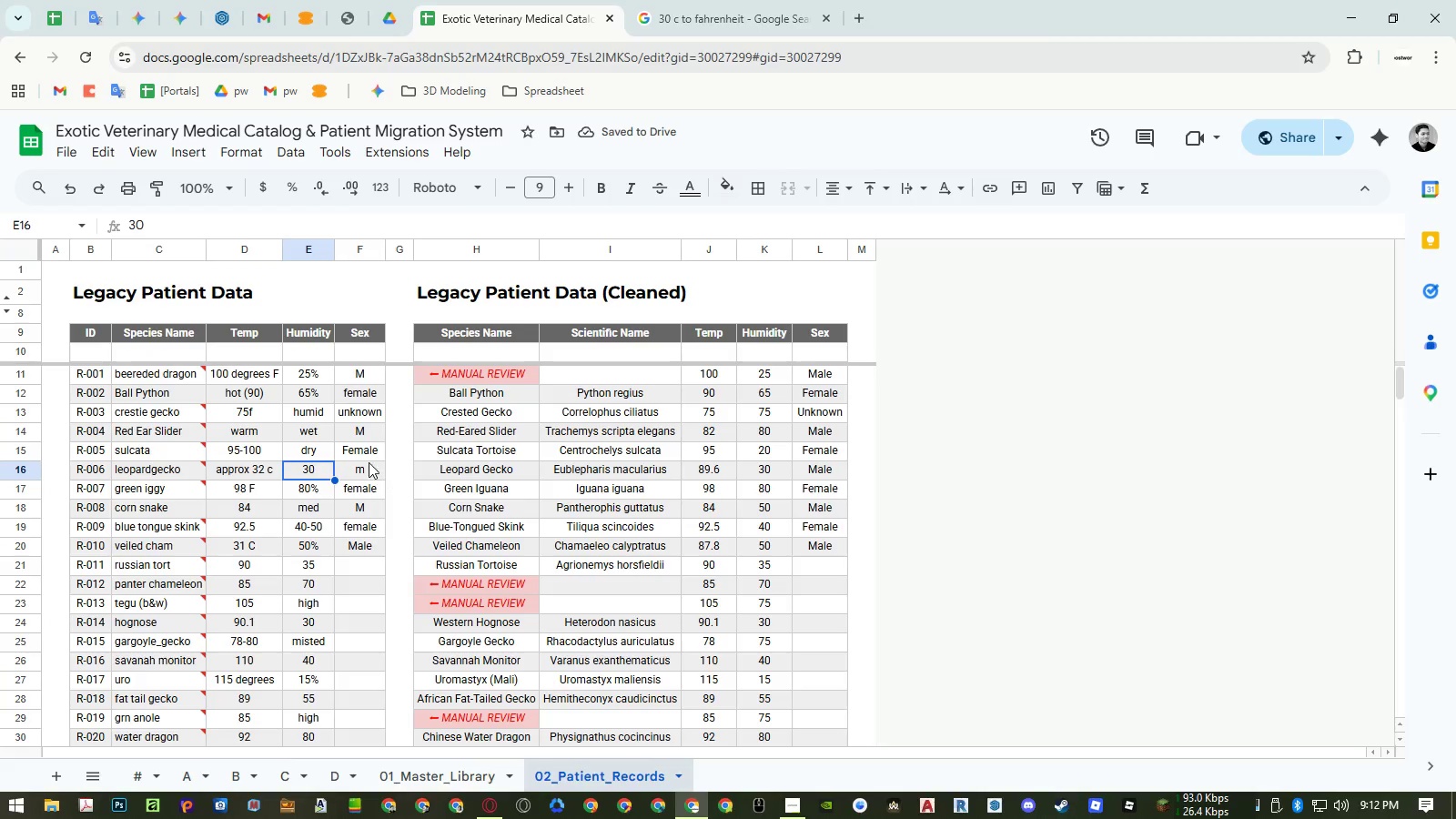 
right_click([167, 250])
 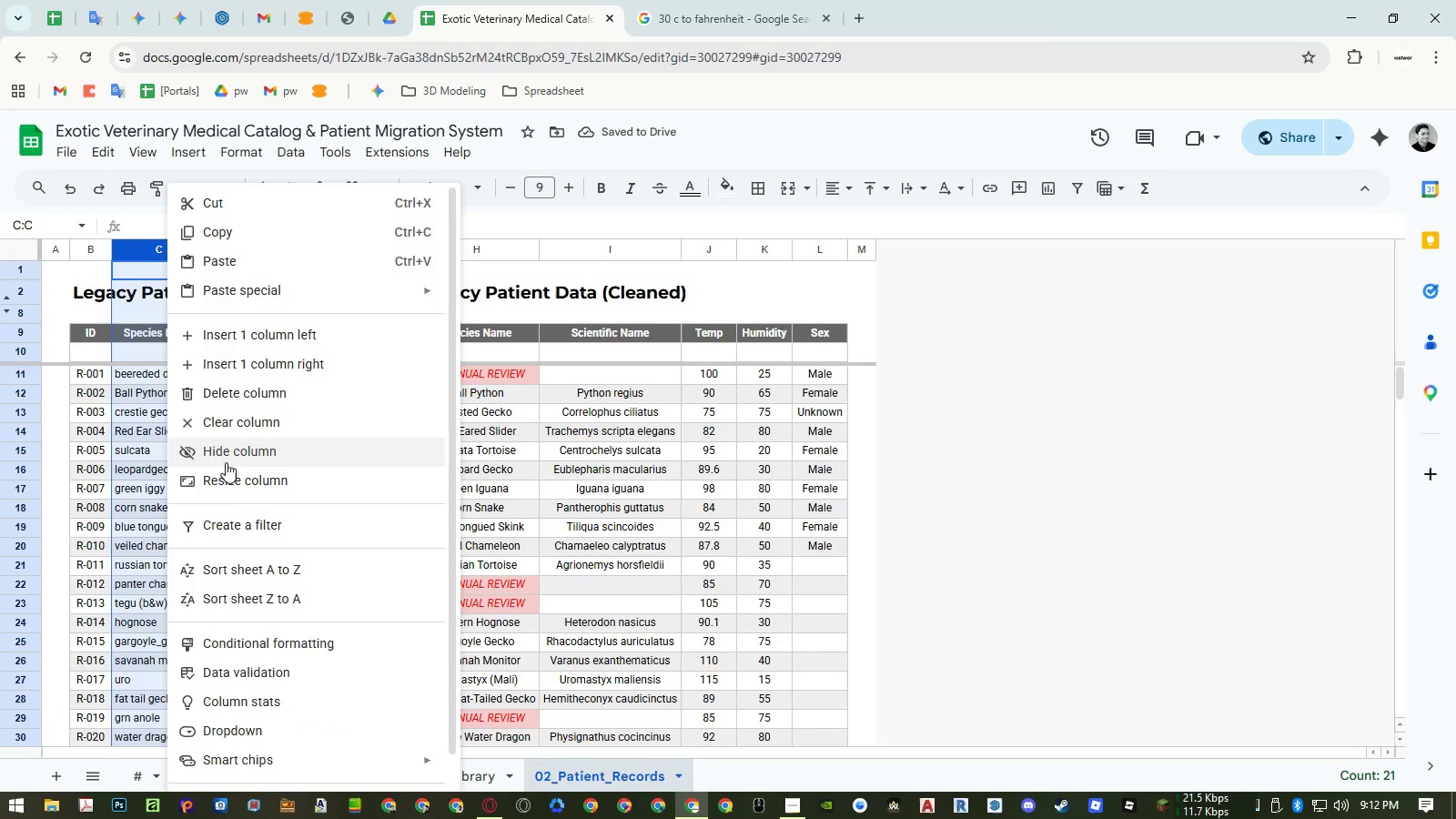 
left_click([224, 484])
 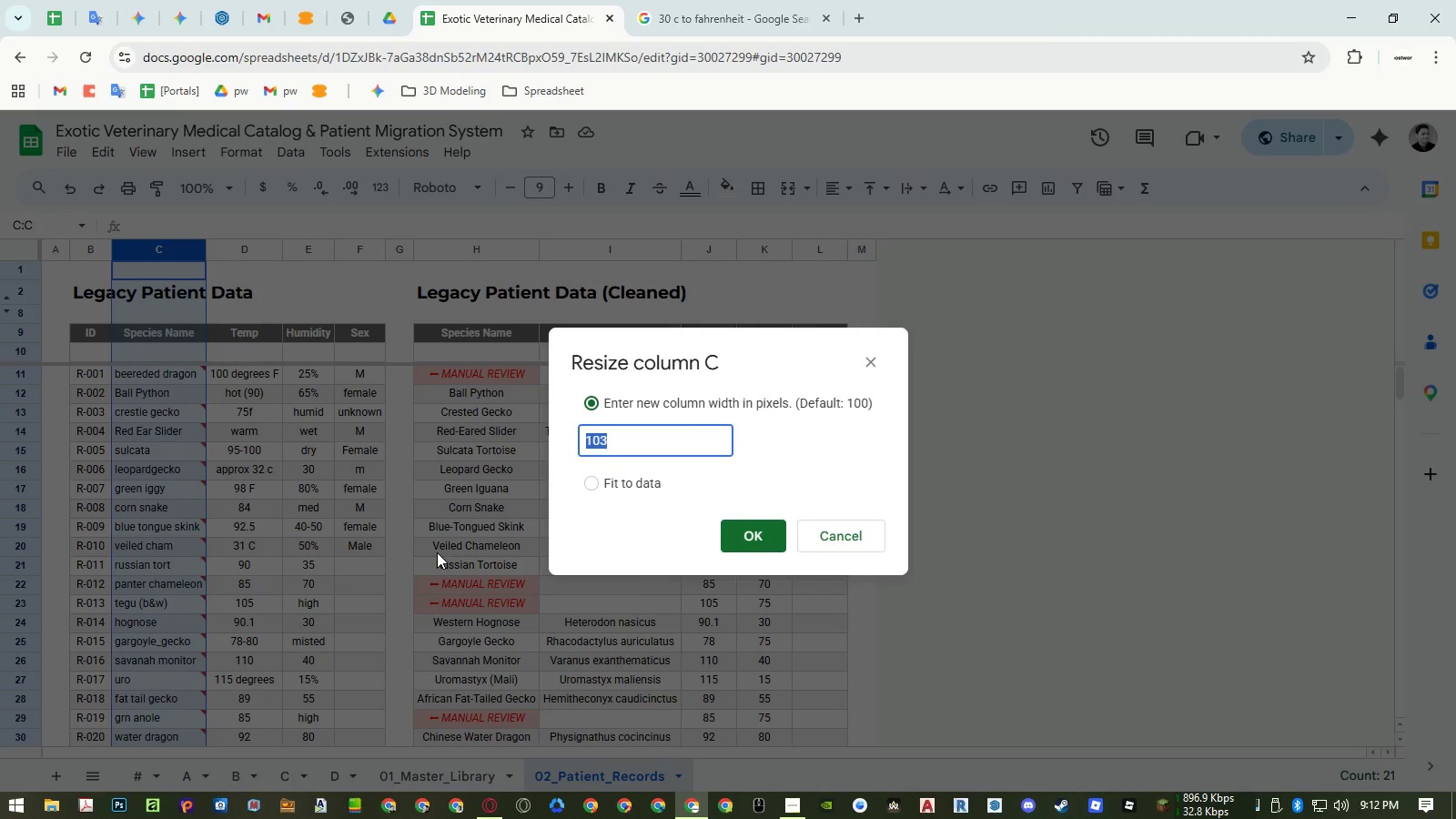 
key(Numpad1)
 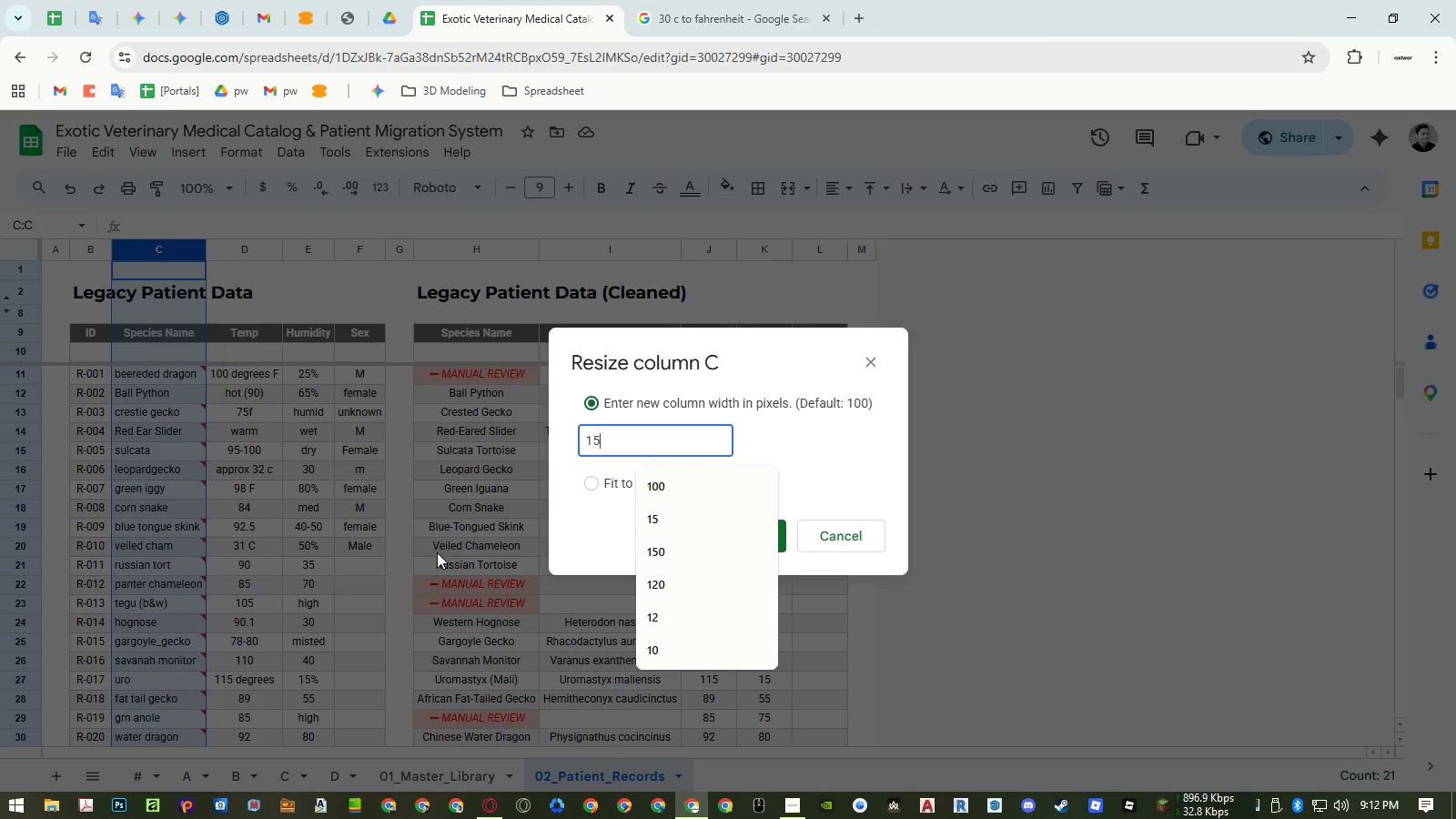 
key(Numpad5)
 